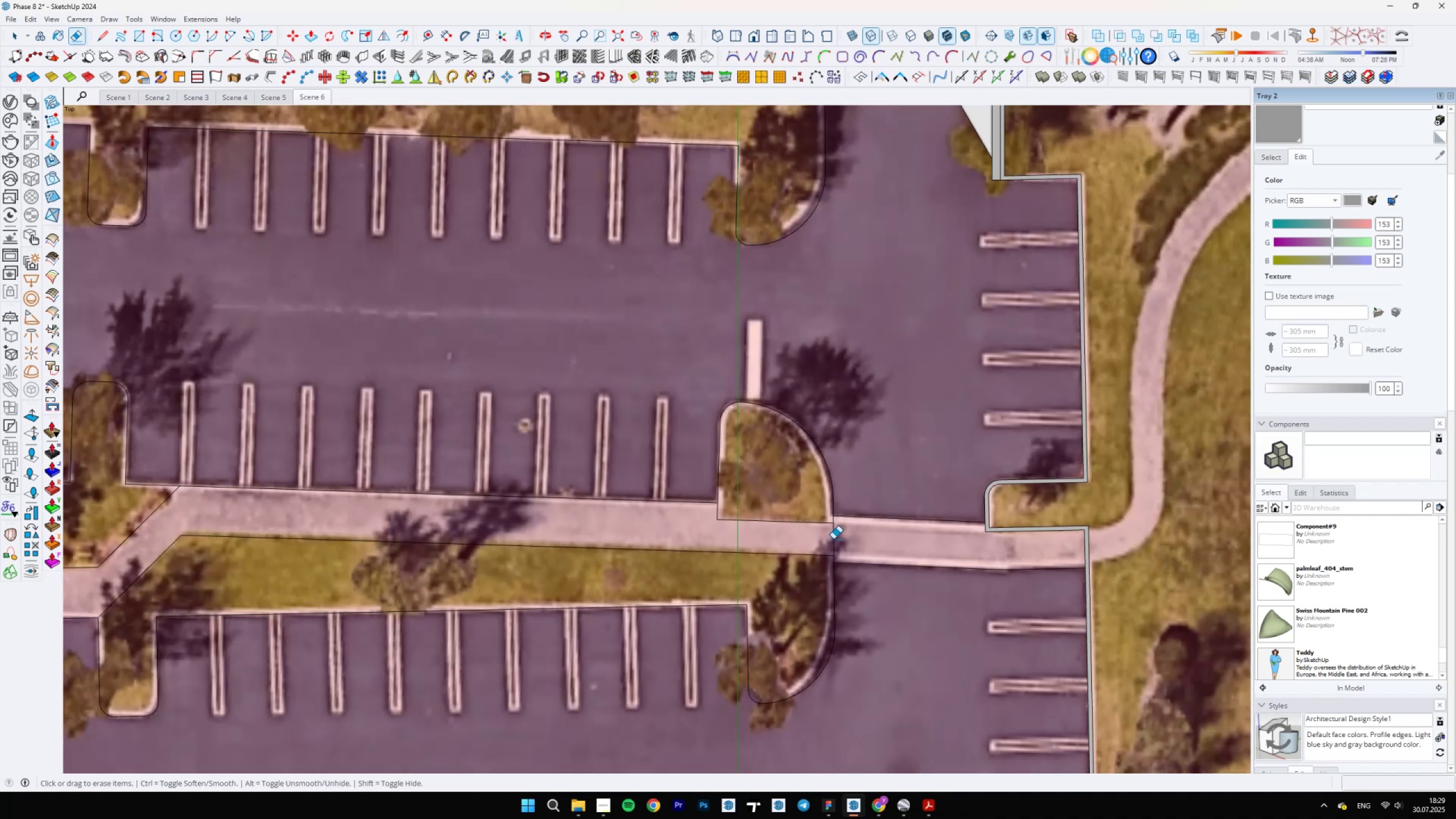 
scroll: coordinate [837, 547], scroll_direction: down, amount: 13.0
 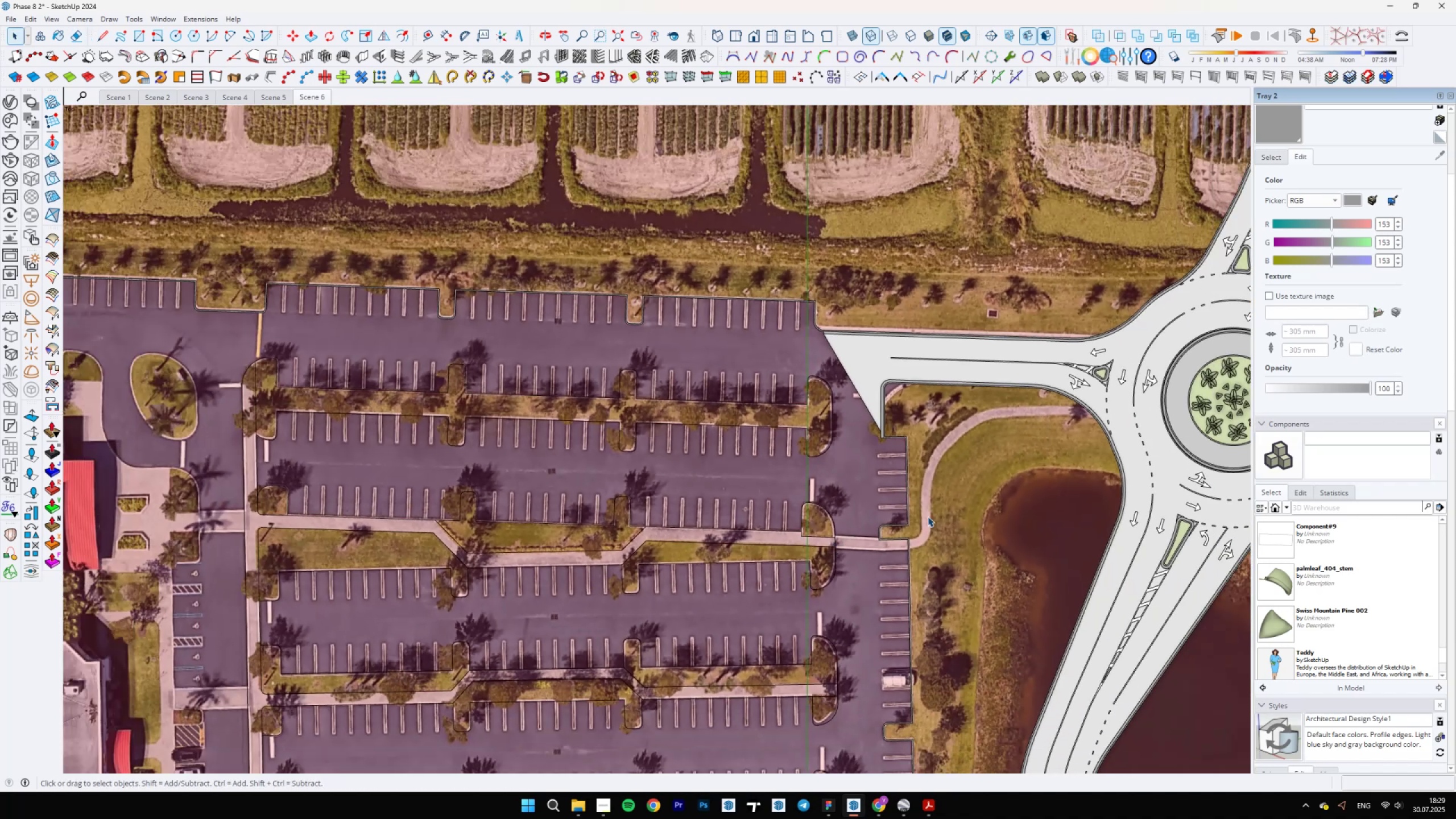 
scroll: coordinate [871, 380], scroll_direction: up, amount: 5.0
 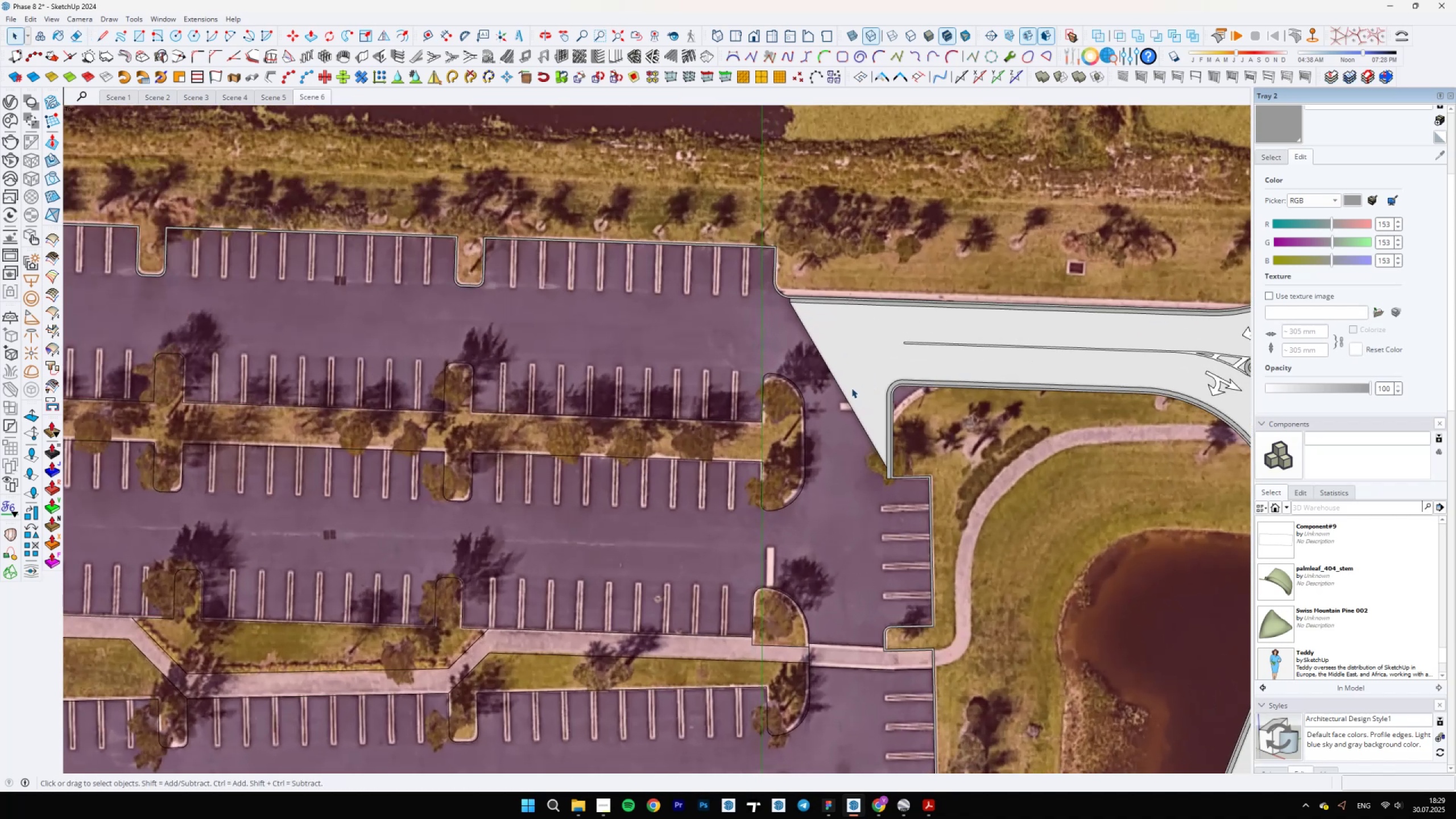 
scroll: coordinate [838, 409], scroll_direction: down, amount: 4.0
 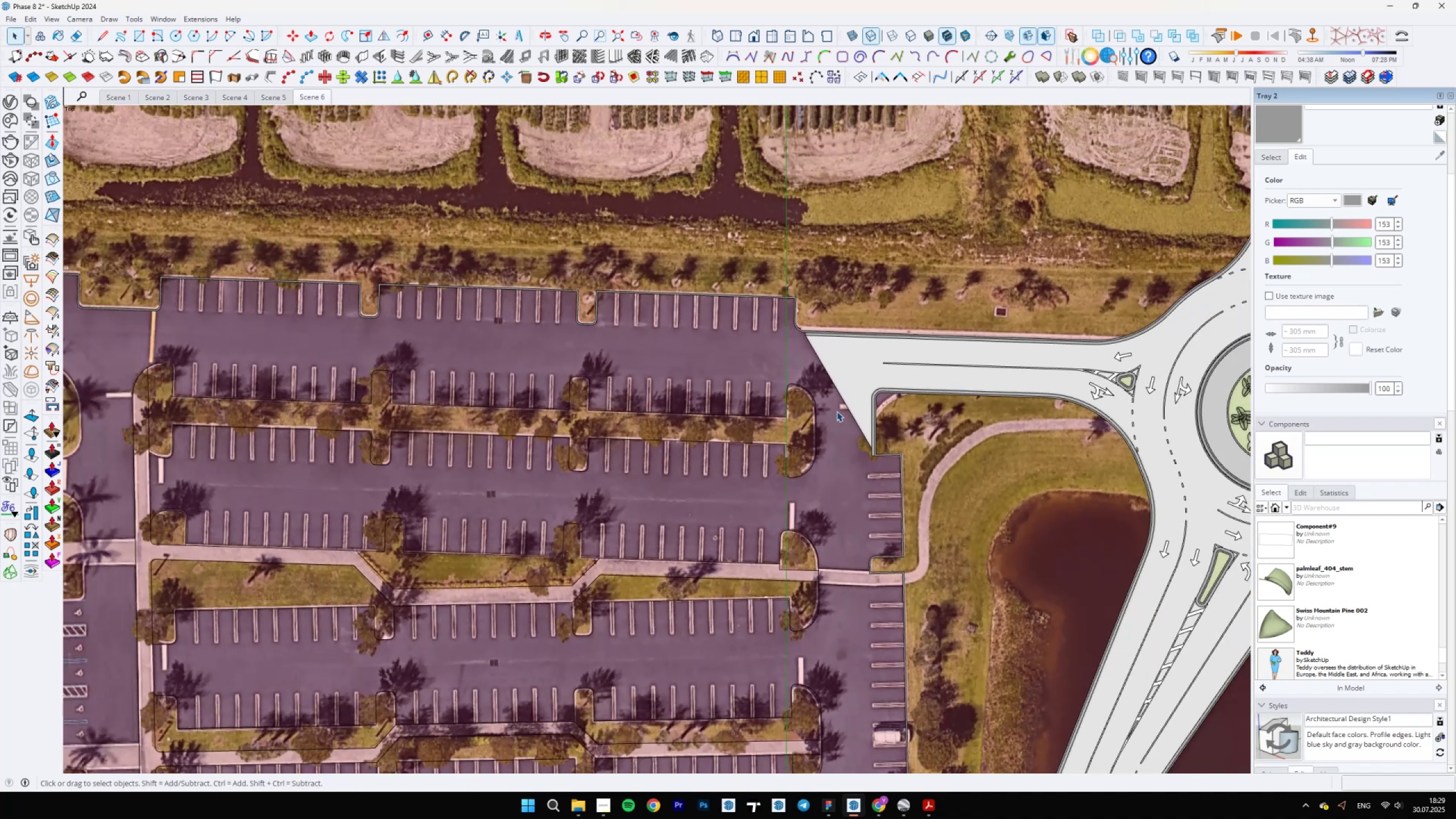 
key(E)
 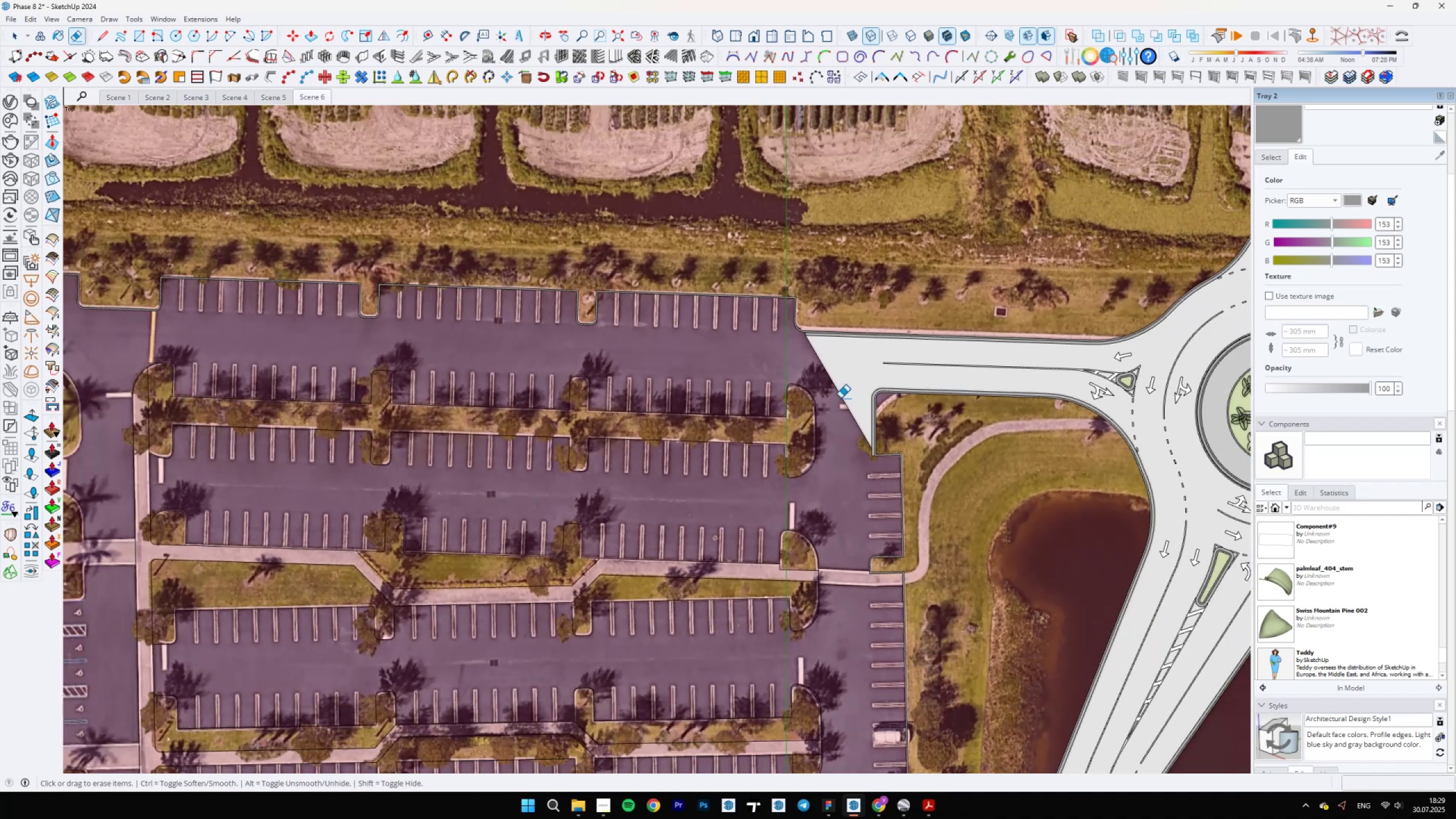 
scroll: coordinate [828, 415], scroll_direction: down, amount: 5.0
 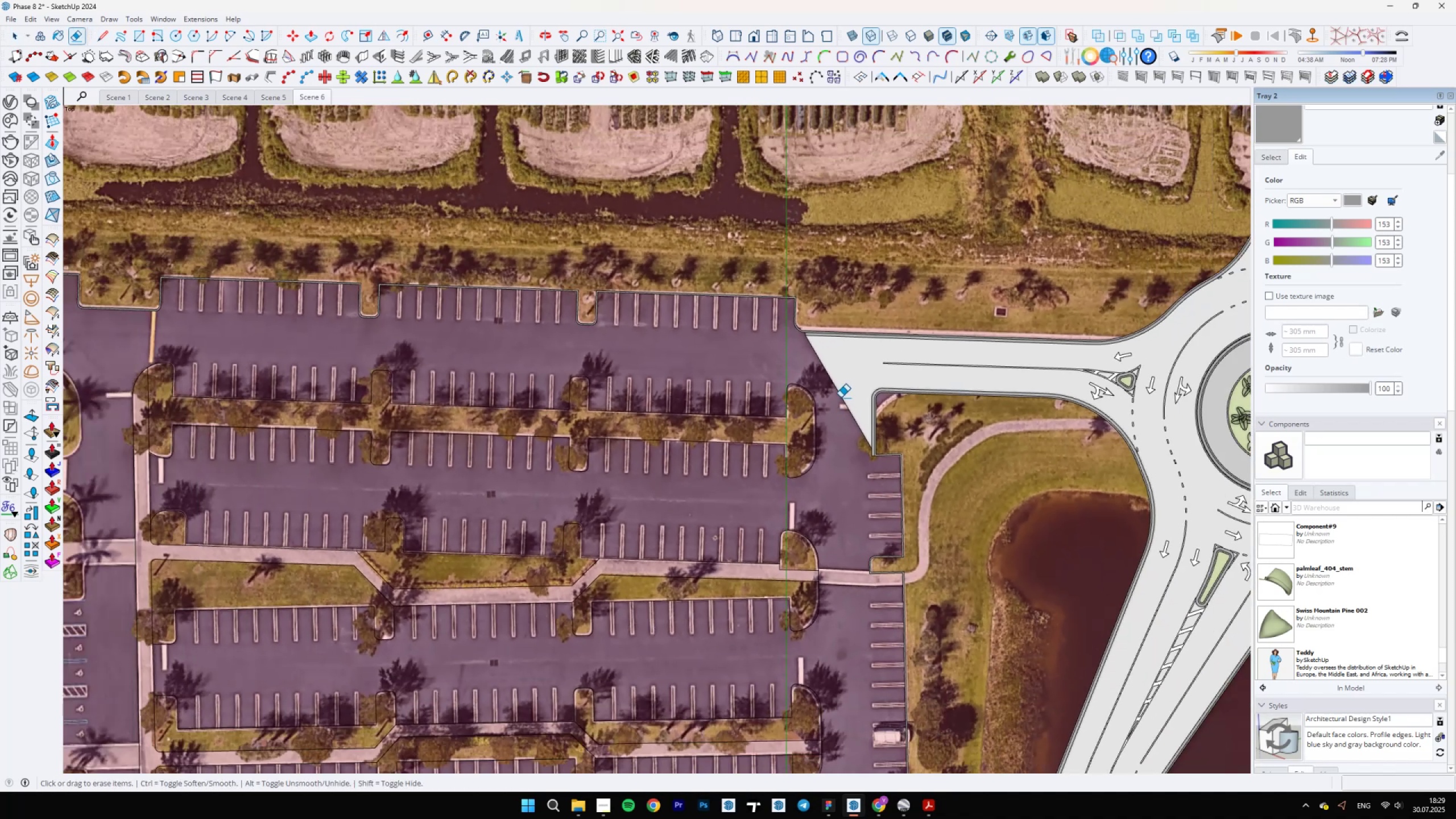 
scroll: coordinate [473, 623], scroll_direction: up, amount: 5.0
 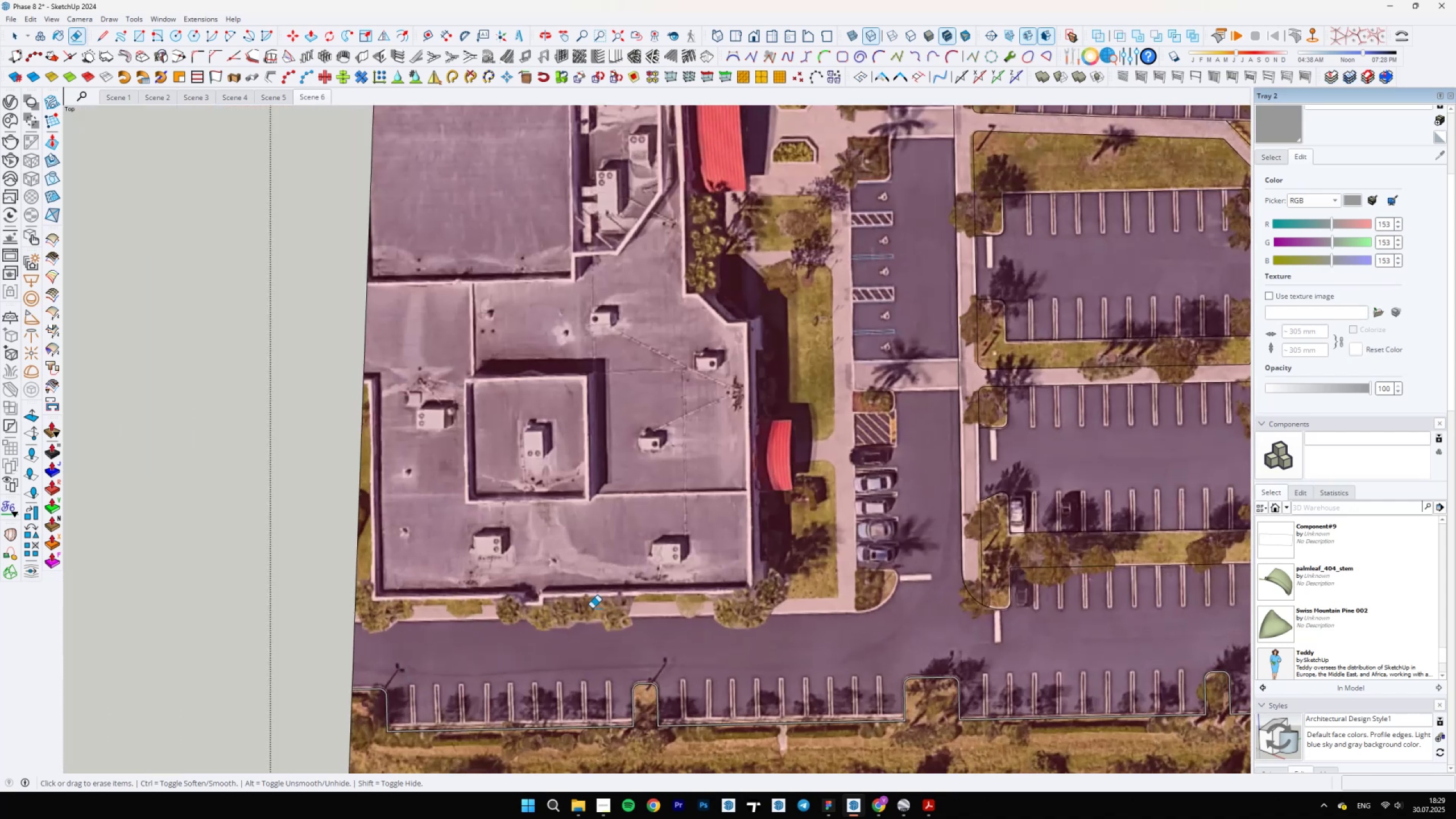 
scroll: coordinate [700, 604], scroll_direction: down, amount: 7.0
 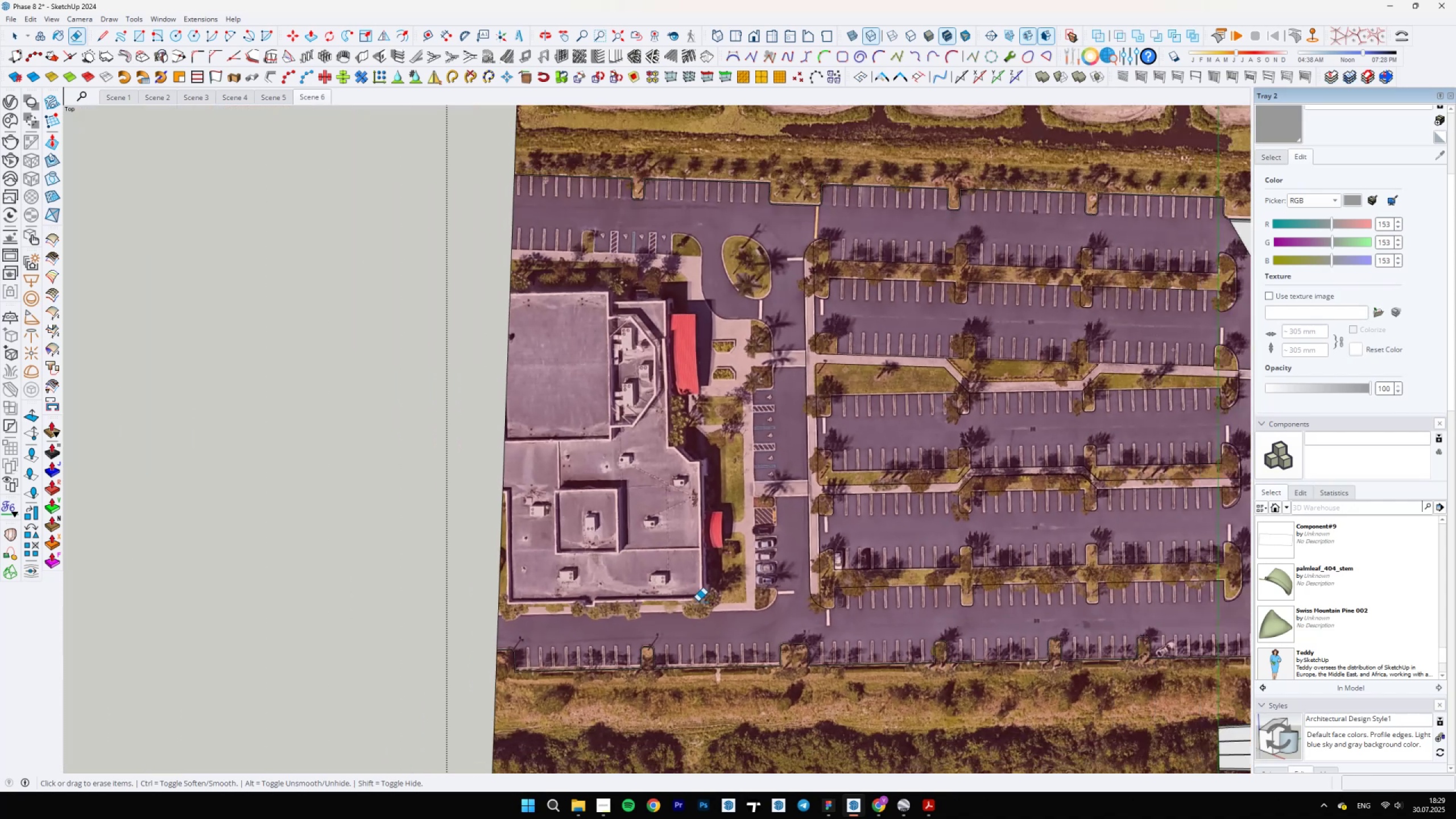 
scroll: coordinate [859, 659], scroll_direction: up, amount: 7.0
 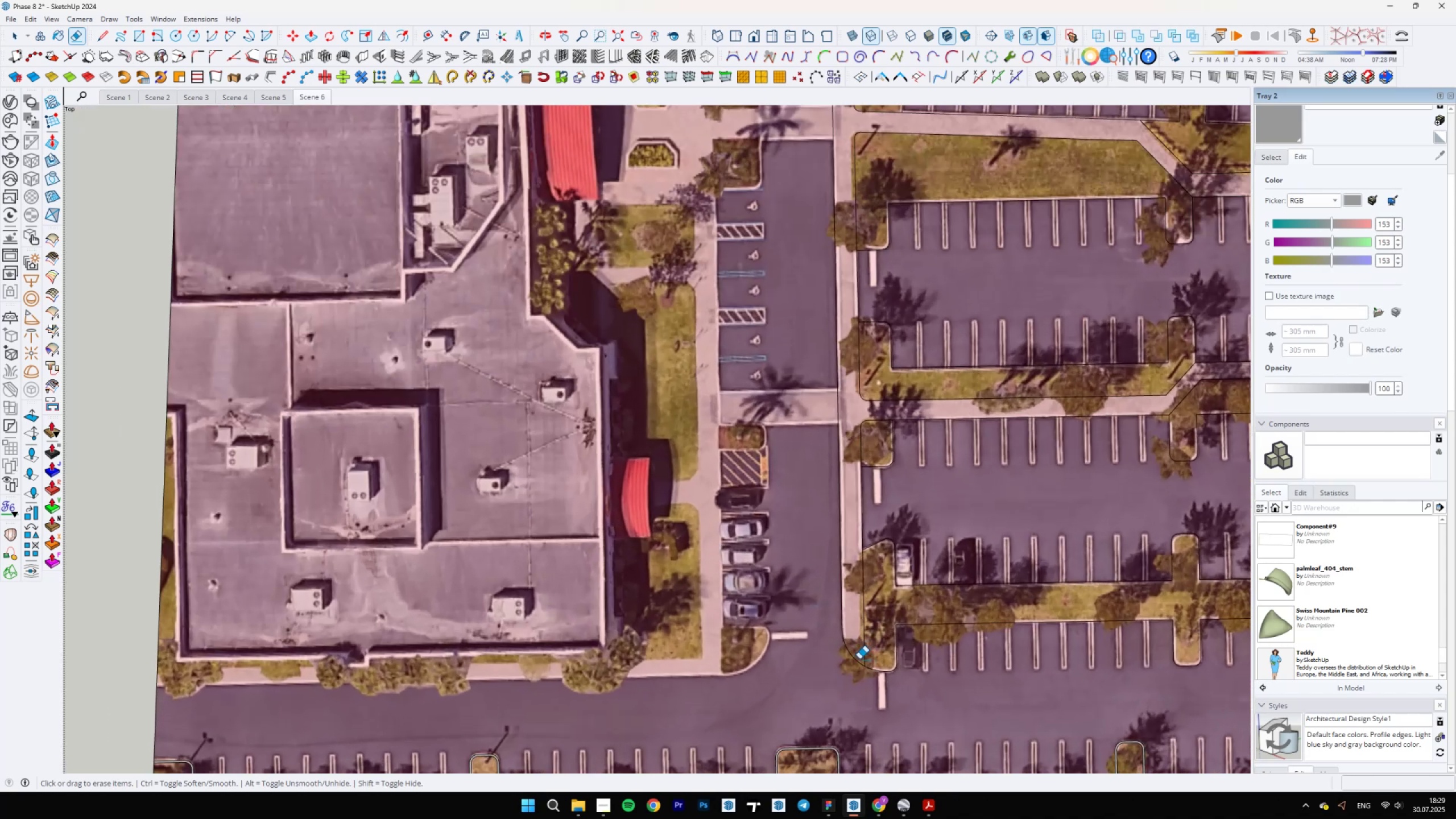 
key(L)
 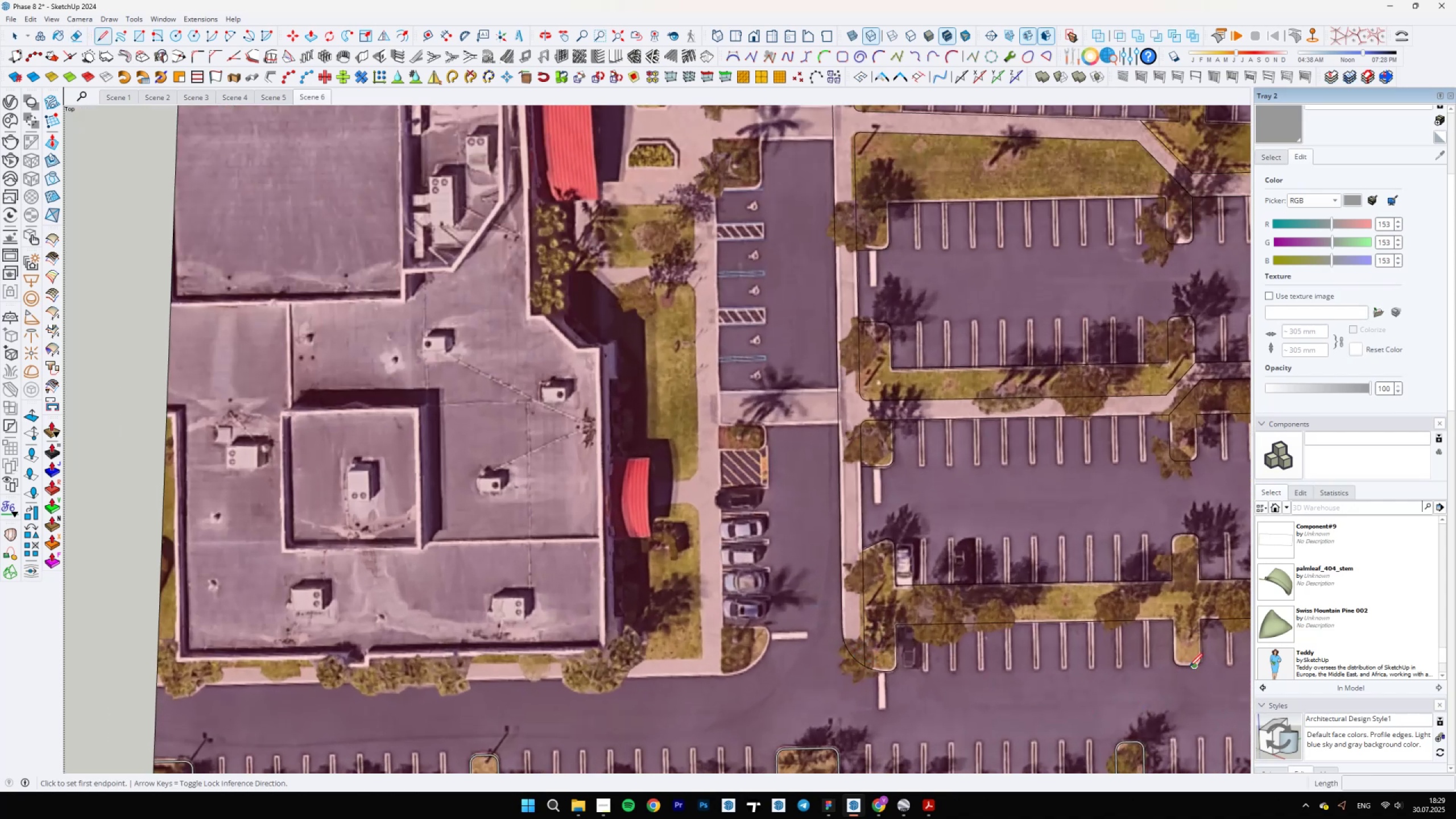 
left_click([1188, 667])
 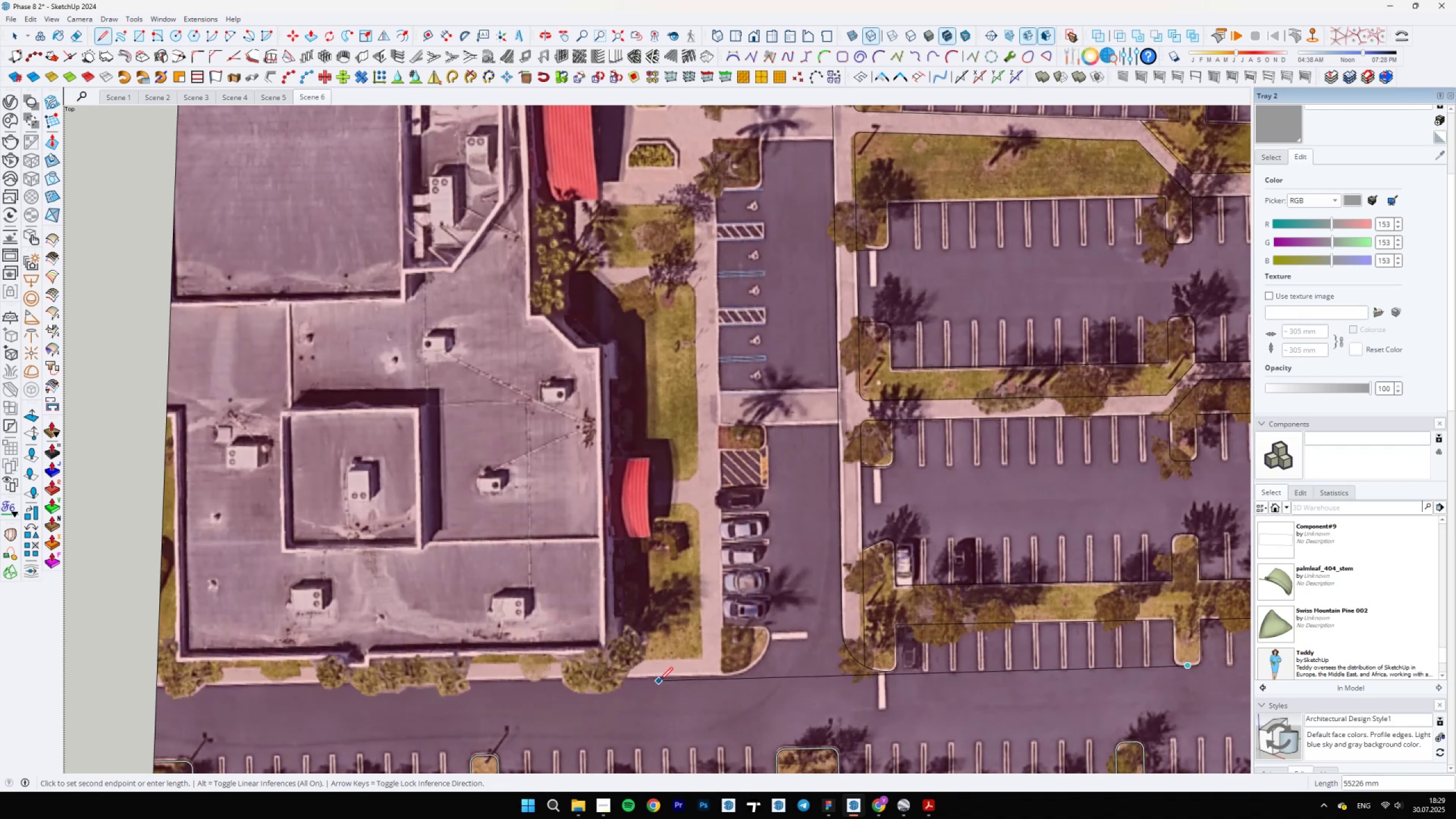 
scroll: coordinate [1160, 659], scroll_direction: up, amount: 17.0
 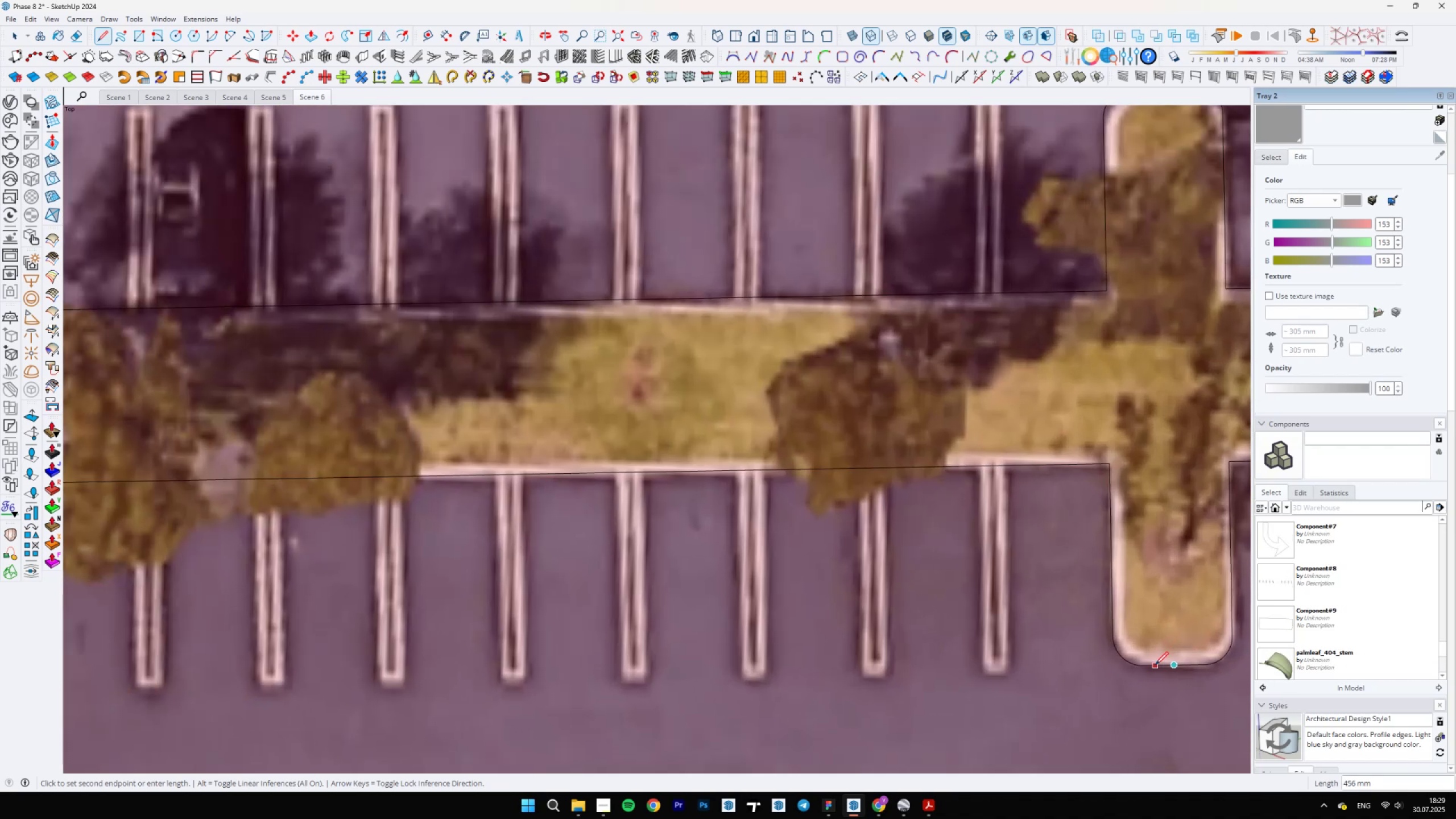 
hold_key(key=ShiftLeft, duration=1.53)
scroll: coordinate [1139, 677], scroll_direction: down, amount: 19.0
 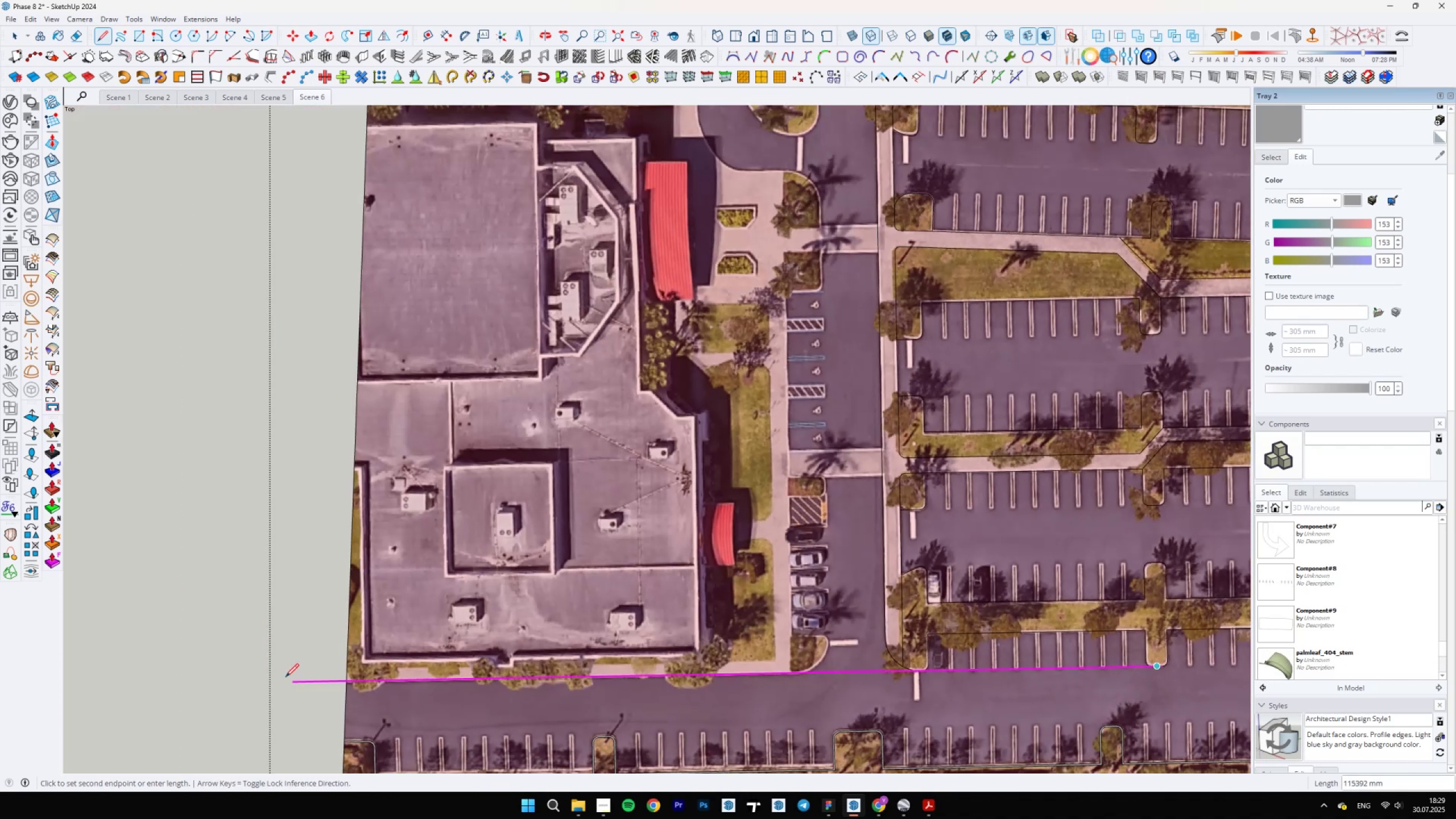 
hold_key(key=ShiftLeft, duration=1.39)
left_click([332, 681])
 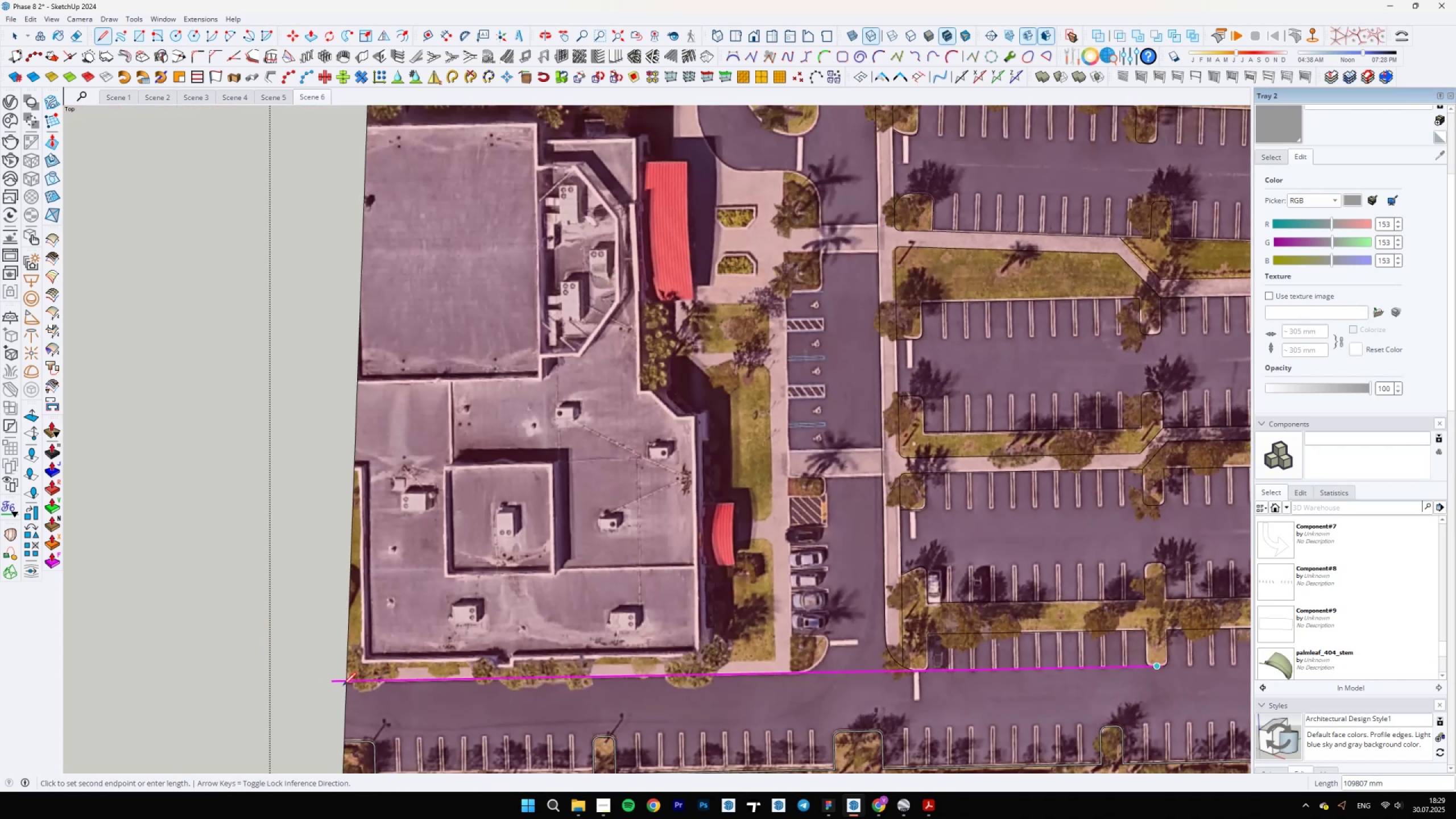 
scroll: coordinate [1029, 653], scroll_direction: up, amount: 11.0
 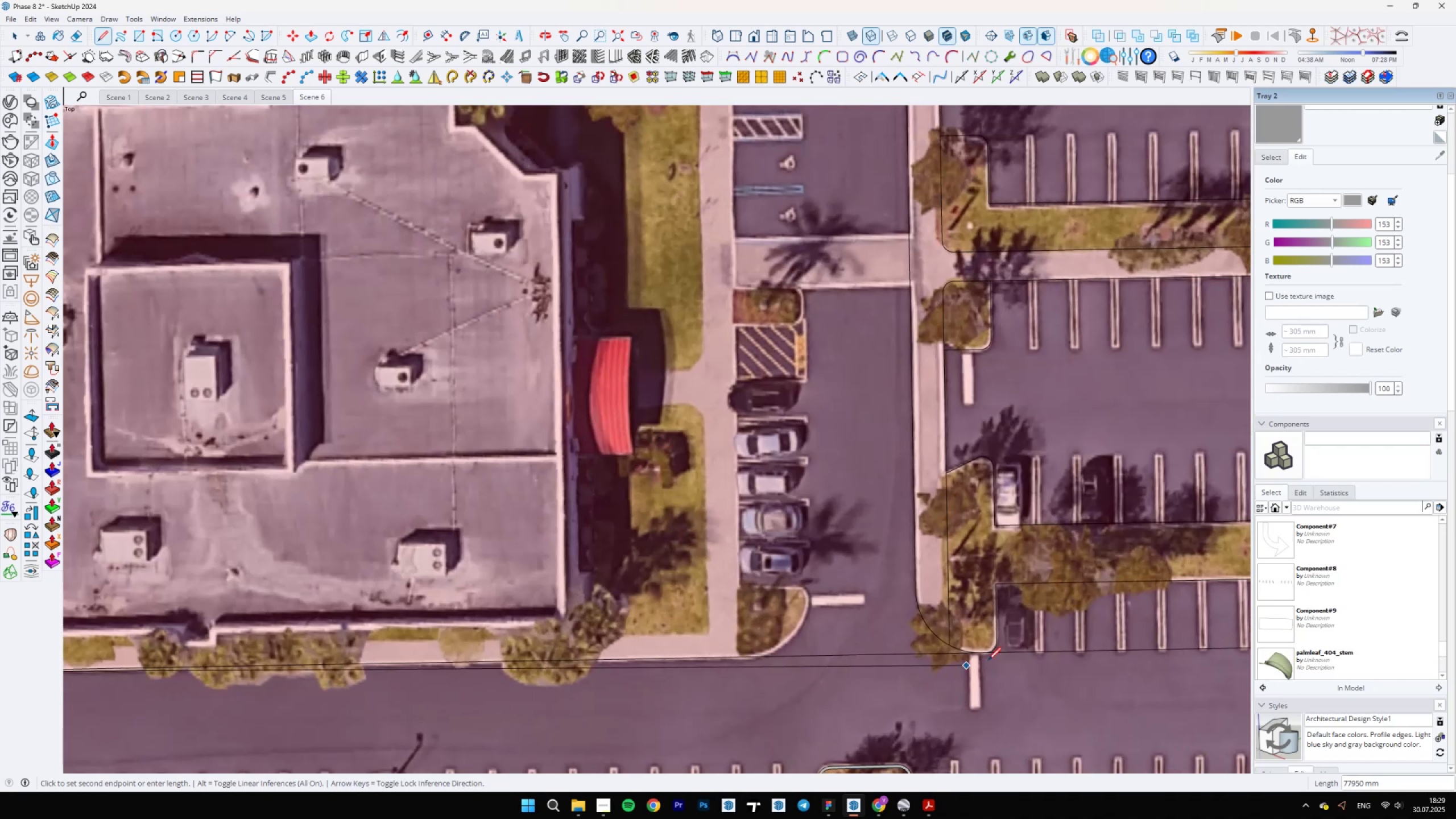 
key(E)
 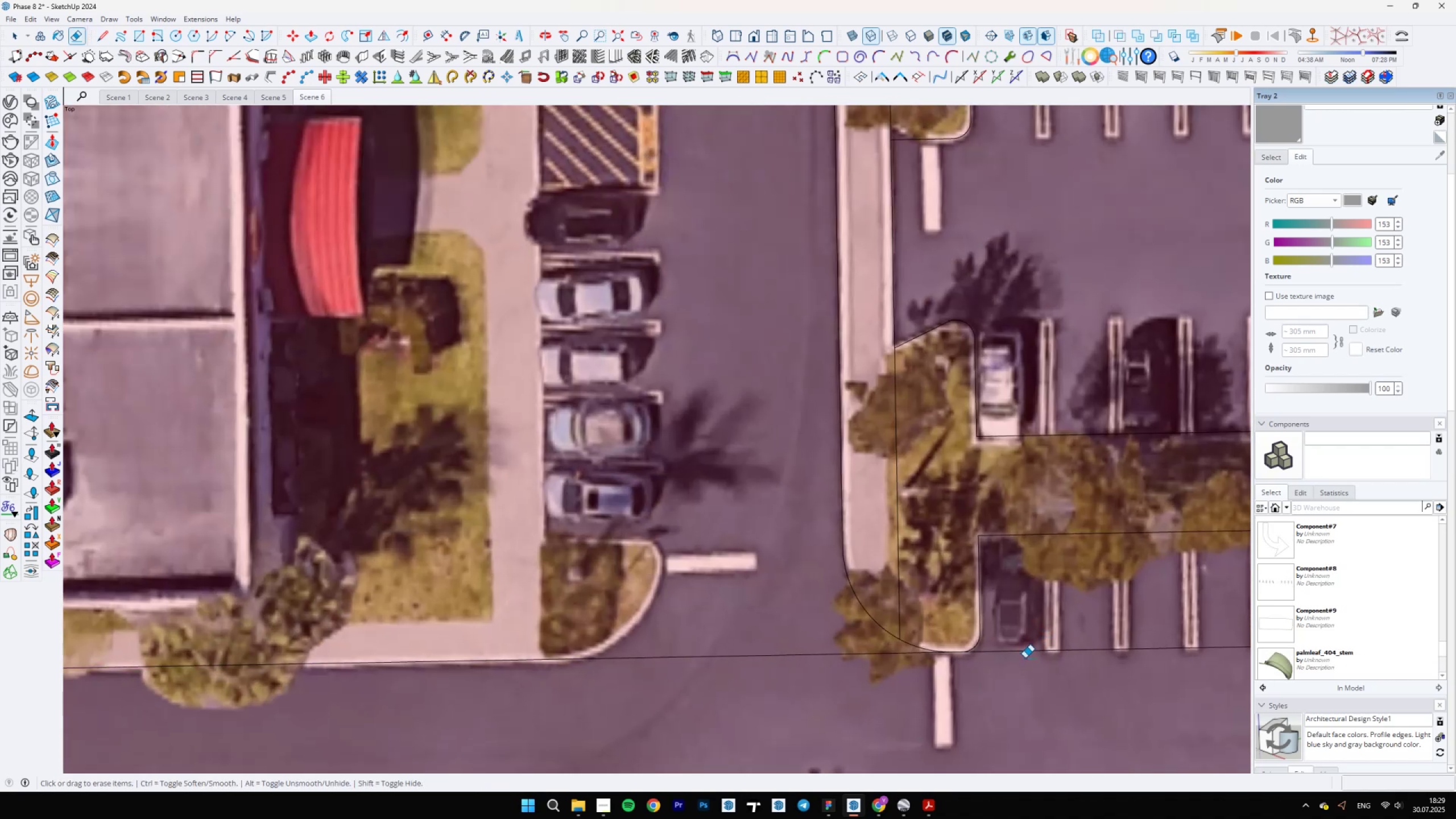 
scroll: coordinate [1037, 583], scroll_direction: down, amount: 13.0
 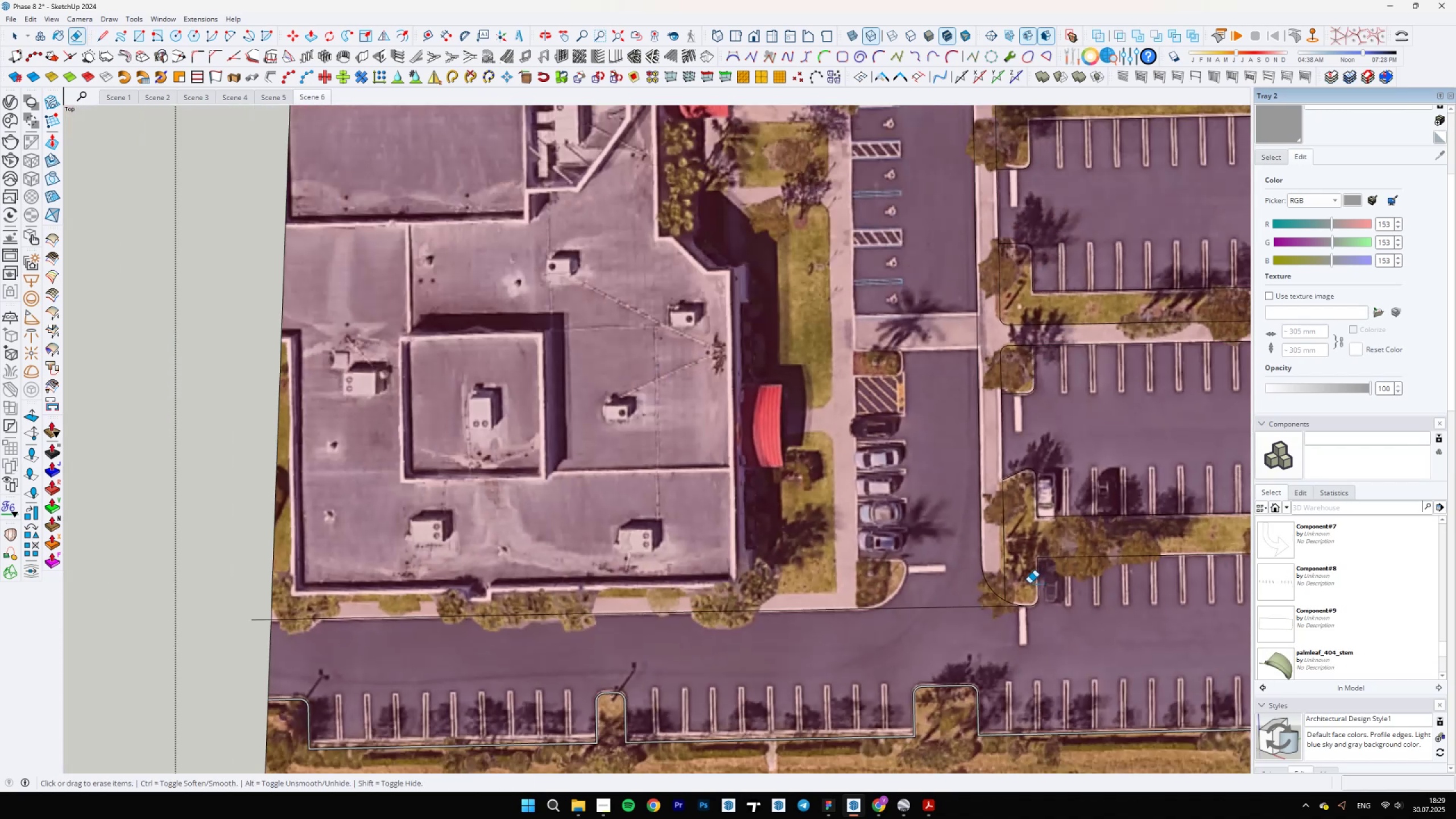 
scroll: coordinate [106, 576], scroll_direction: up, amount: 5.0
 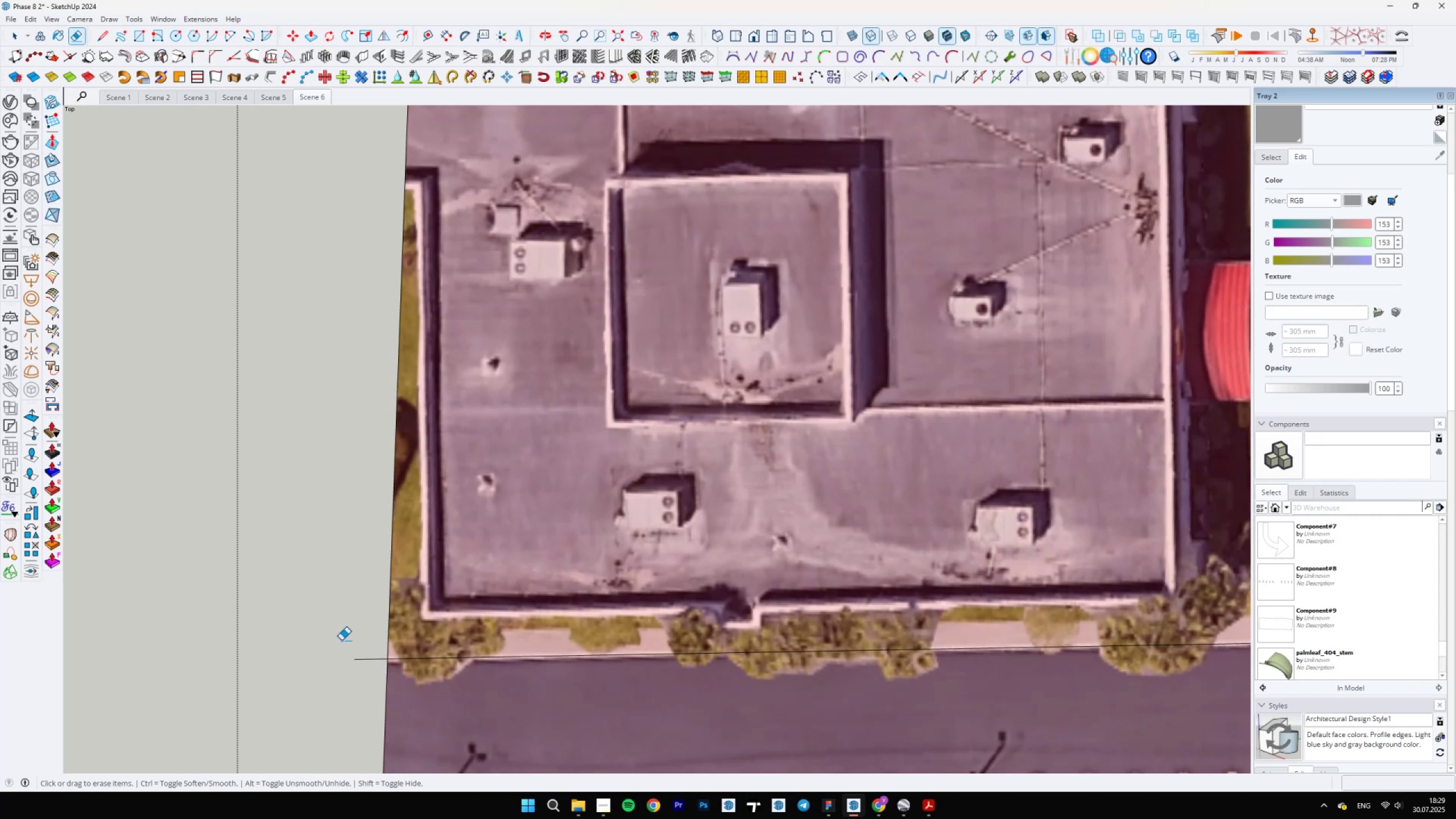 
scroll: coordinate [590, 512], scroll_direction: down, amount: 31.0
 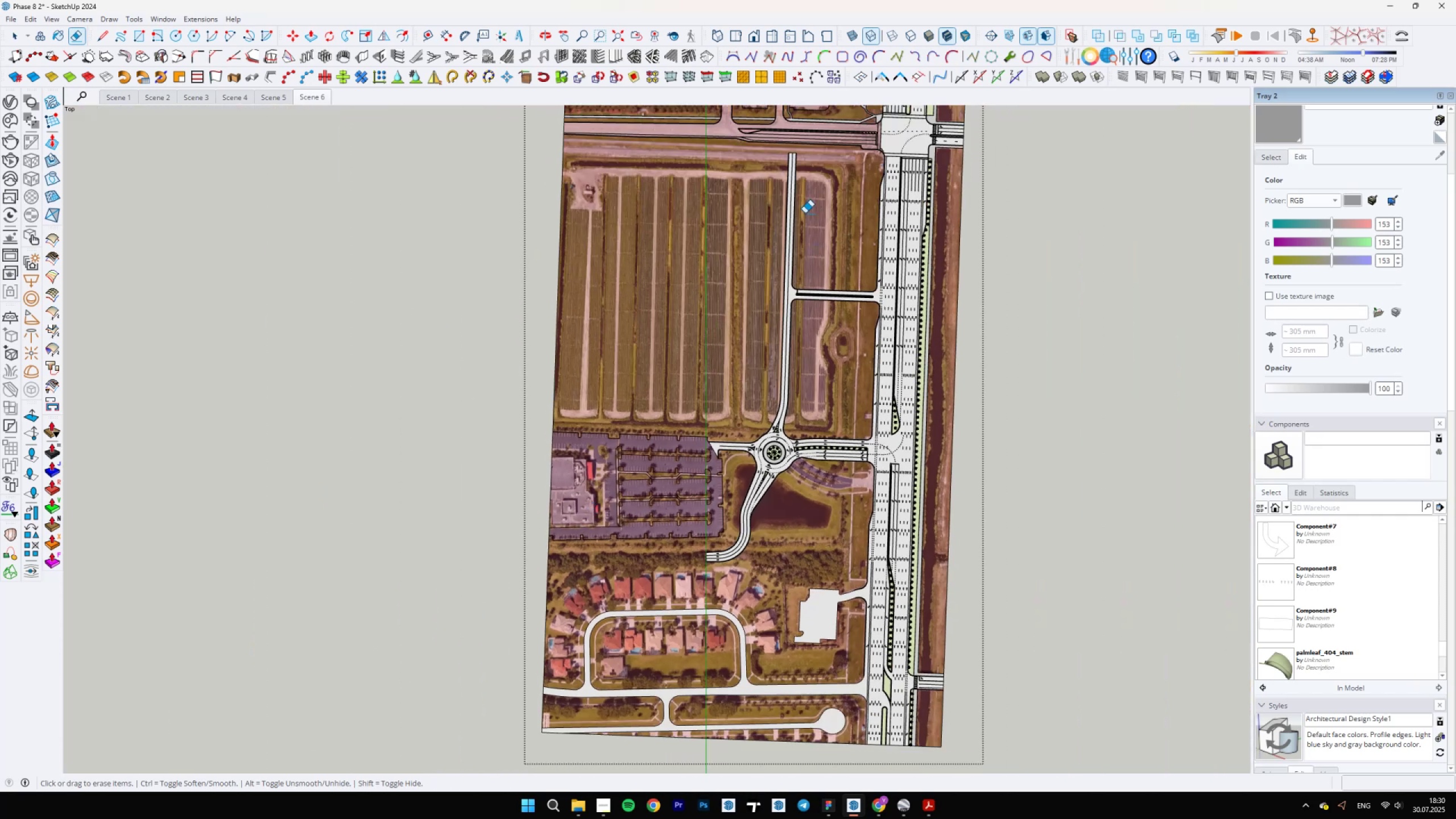 
scroll: coordinate [477, 659], scroll_direction: up, amount: 16.0
 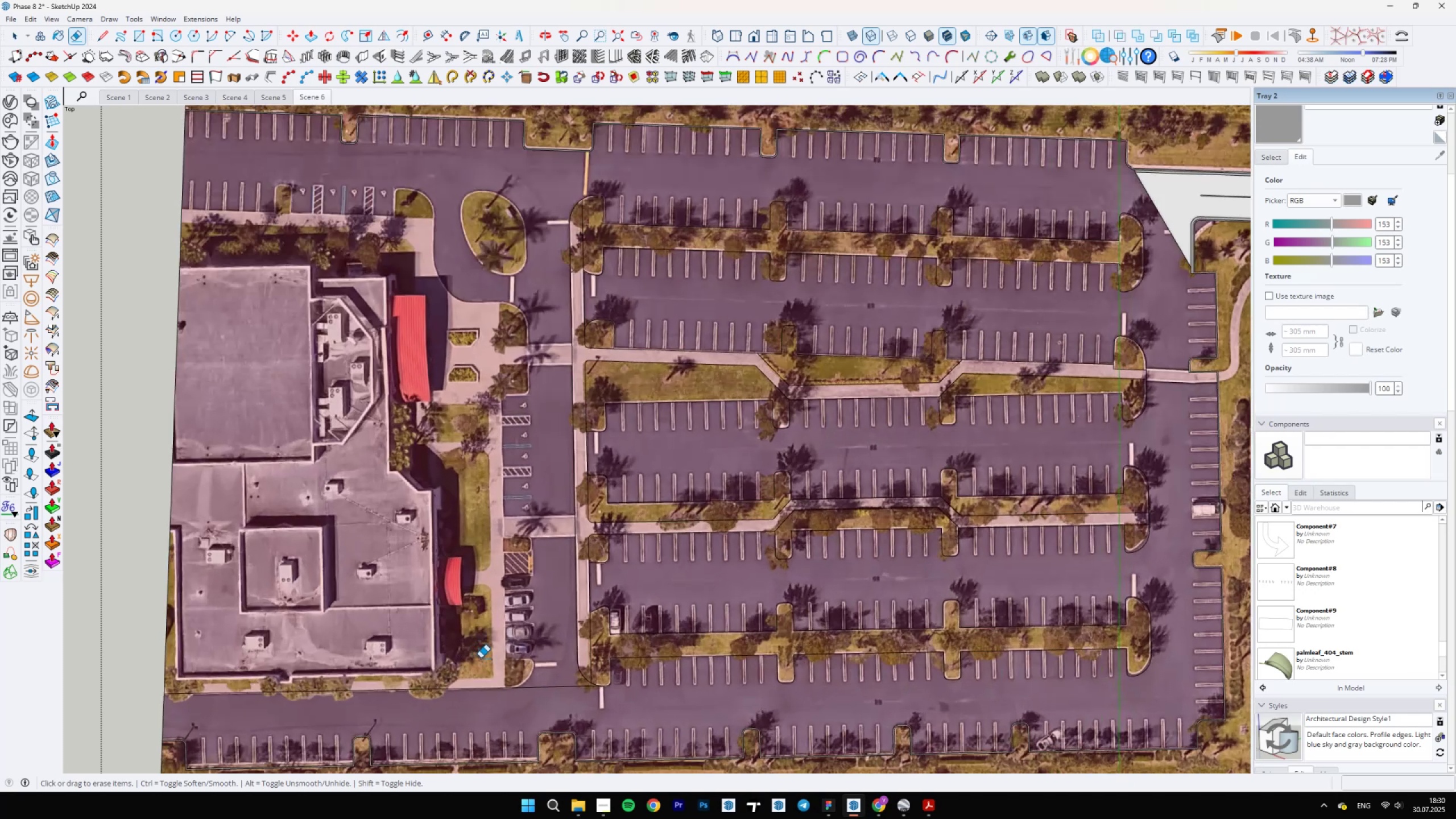 
scroll: coordinate [595, 623], scroll_direction: down, amount: 10.0
 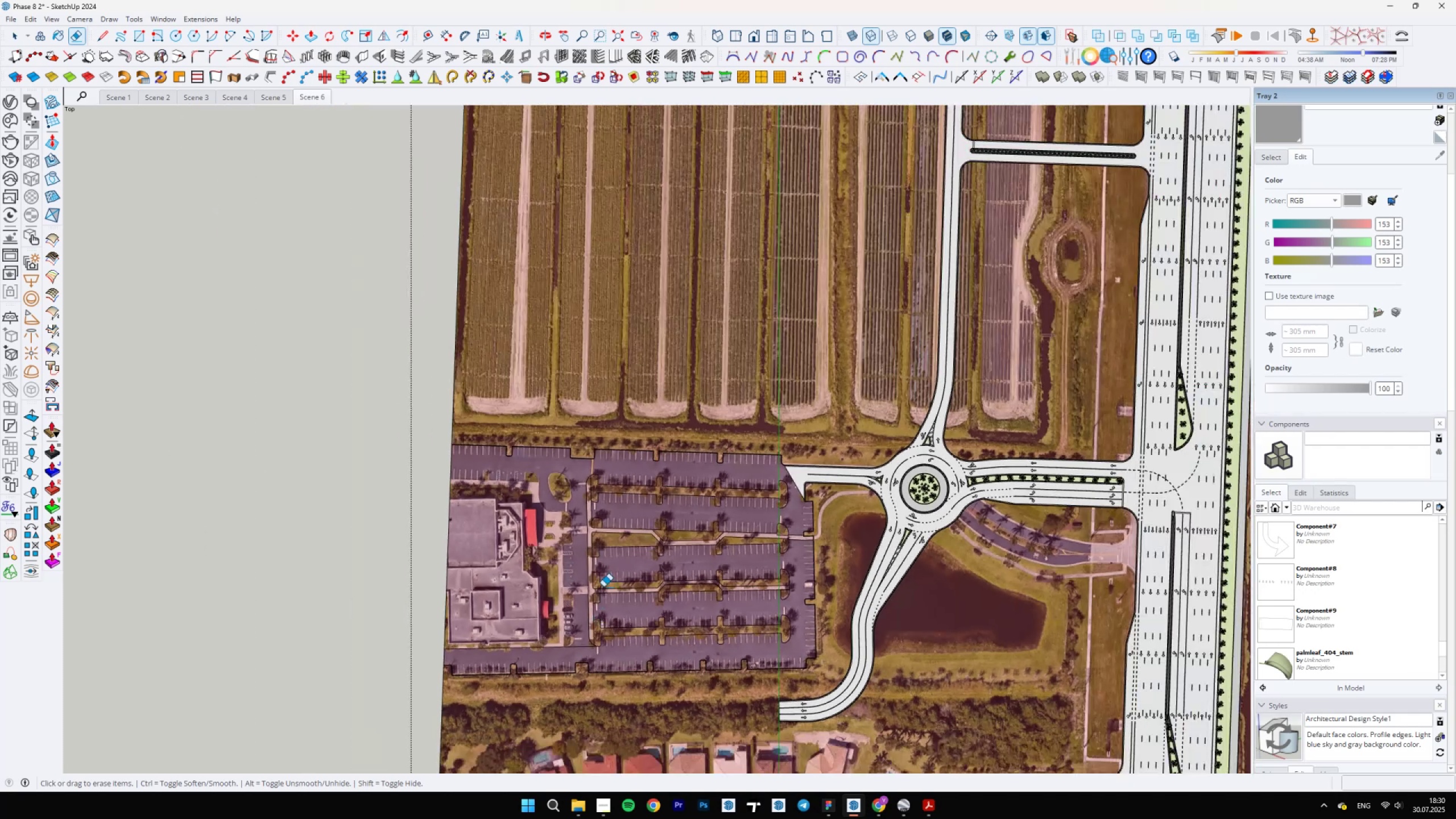 
scroll: coordinate [630, 570], scroll_direction: up, amount: 10.0
 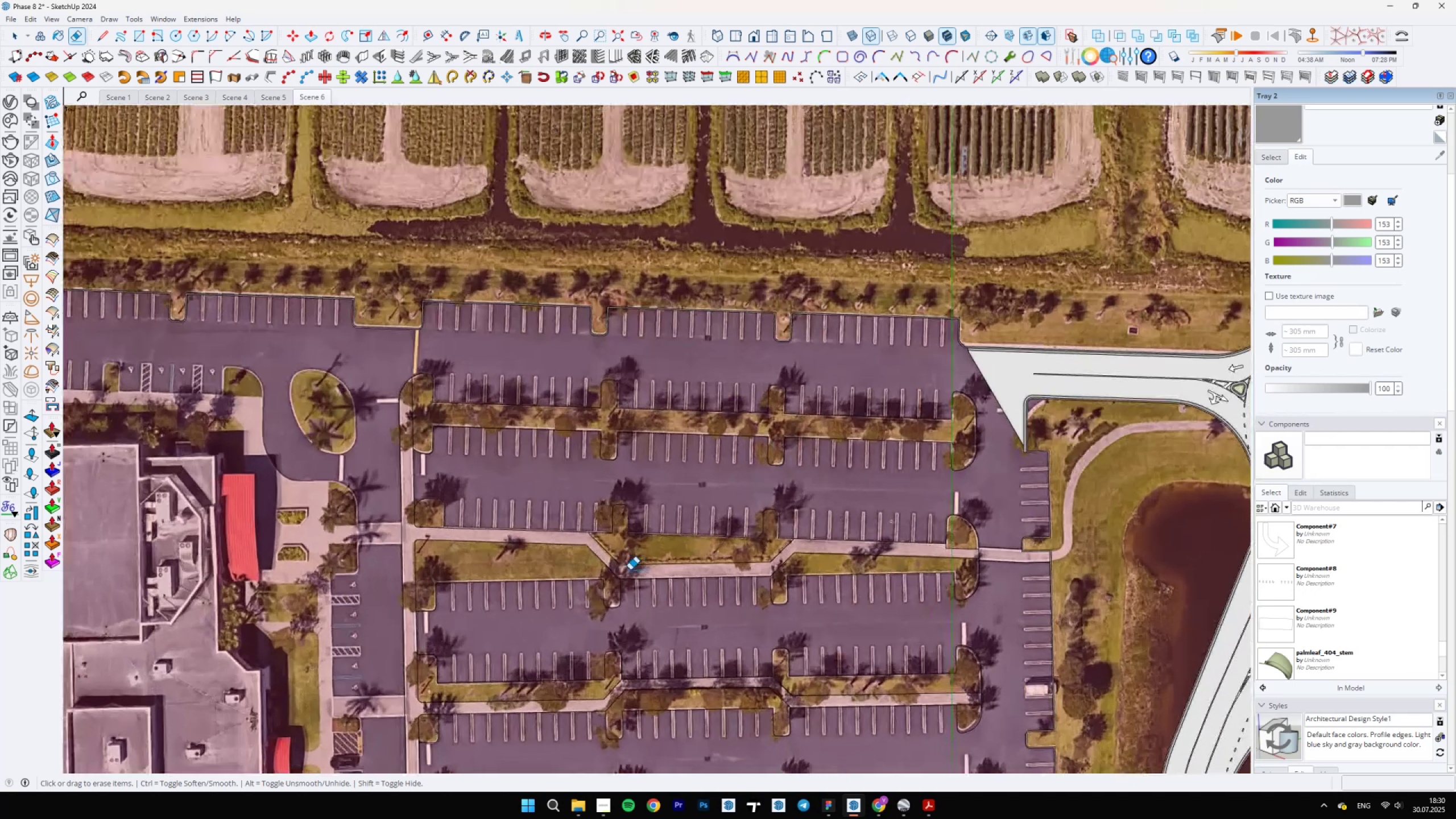 
key(B)
 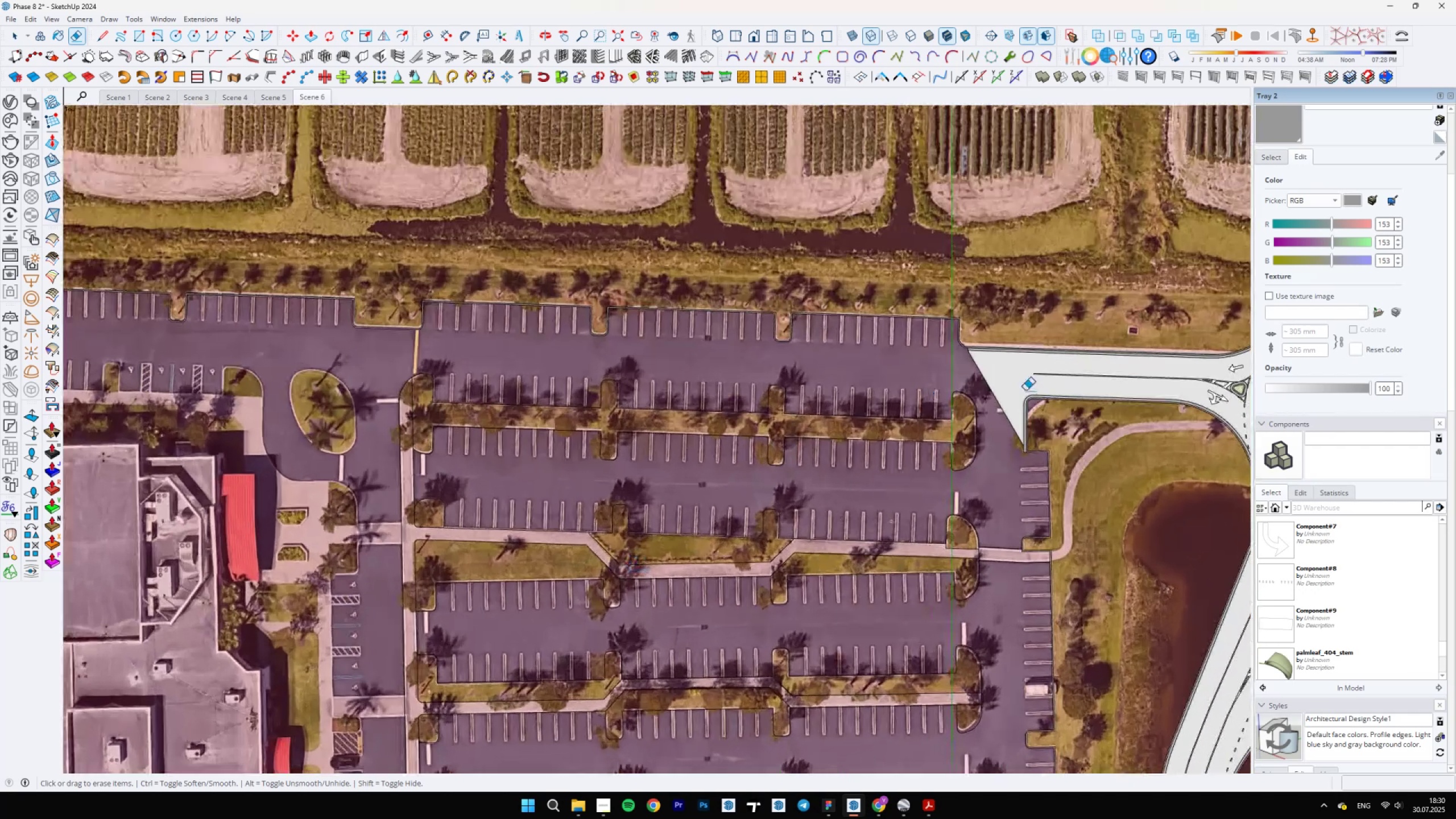 
scroll: coordinate [788, 549], scroll_direction: none, amount: 0.0
 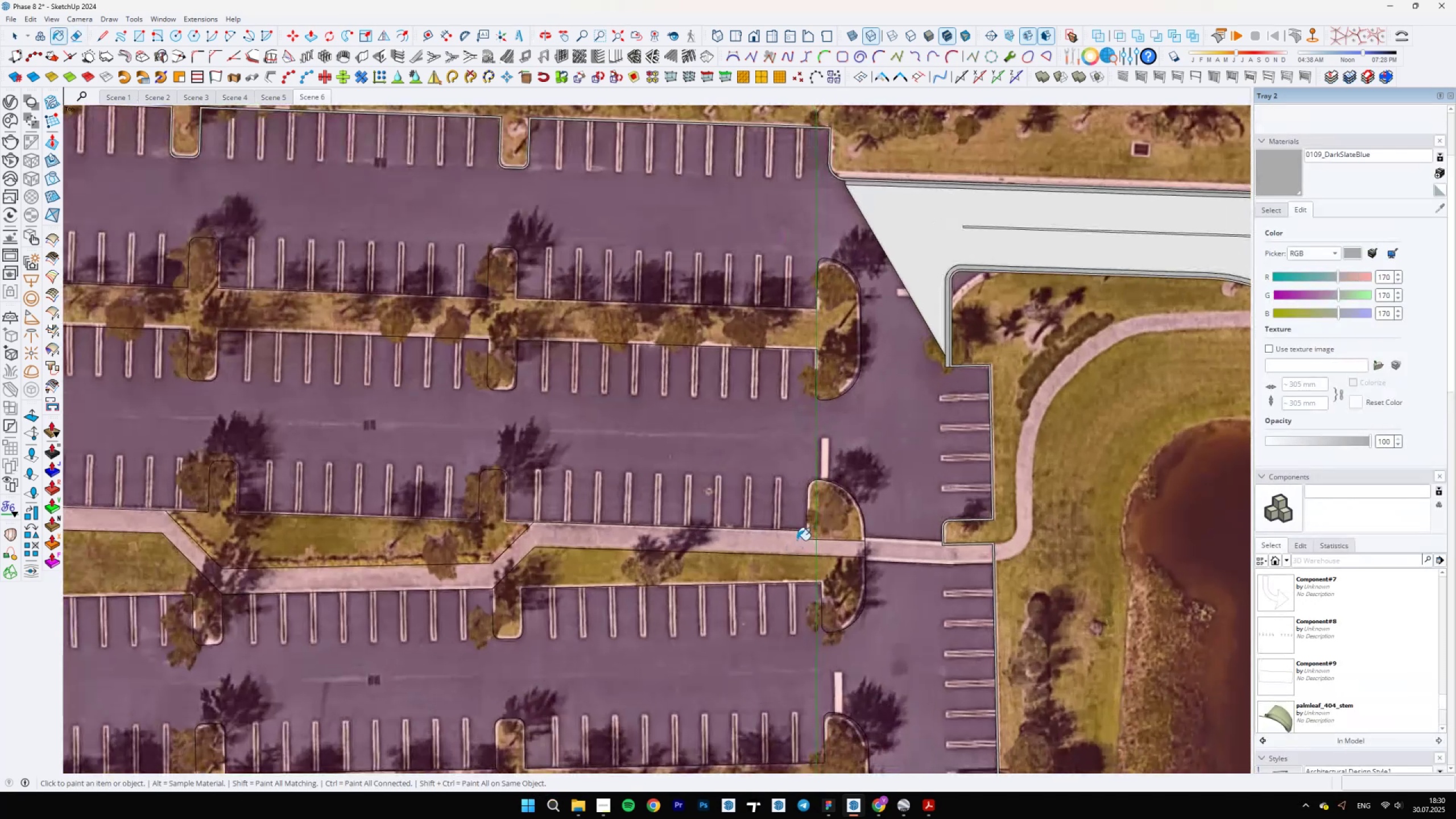 
hold_key(key=AltLeft, duration=0.51)
left_click([1116, 458])
 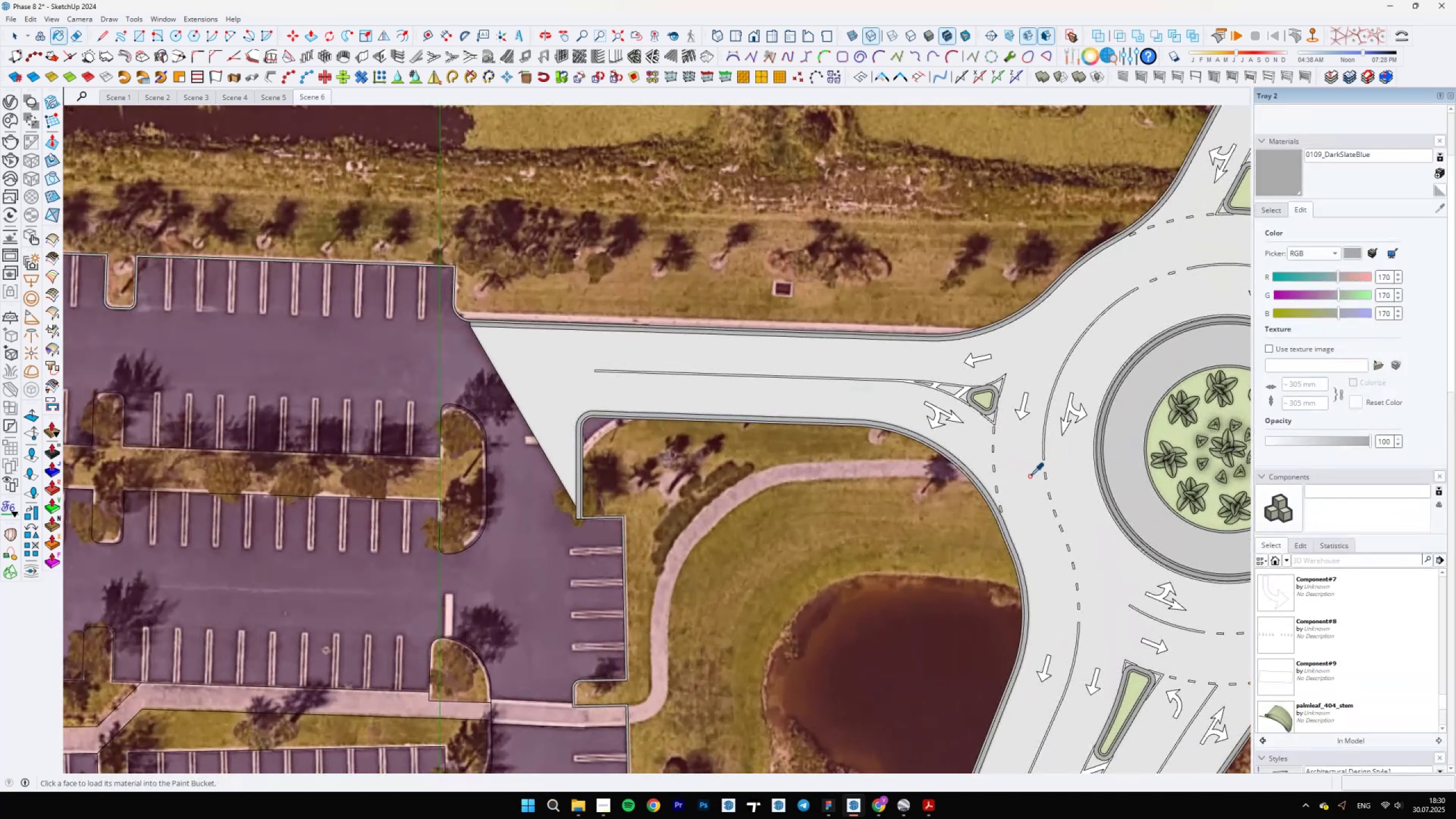 
hold_key(key=ShiftLeft, duration=0.41)
 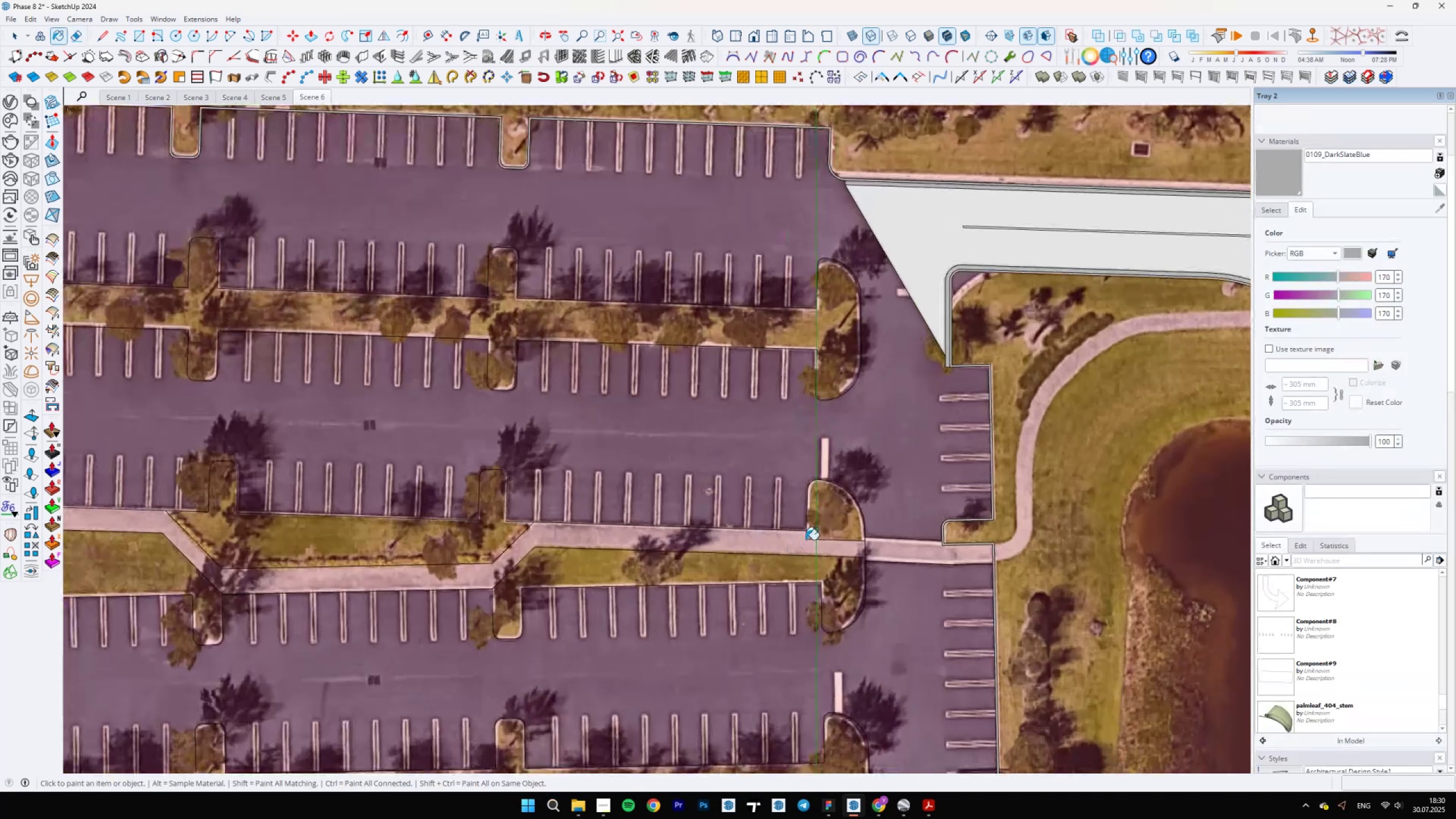 
left_click([797, 540])
 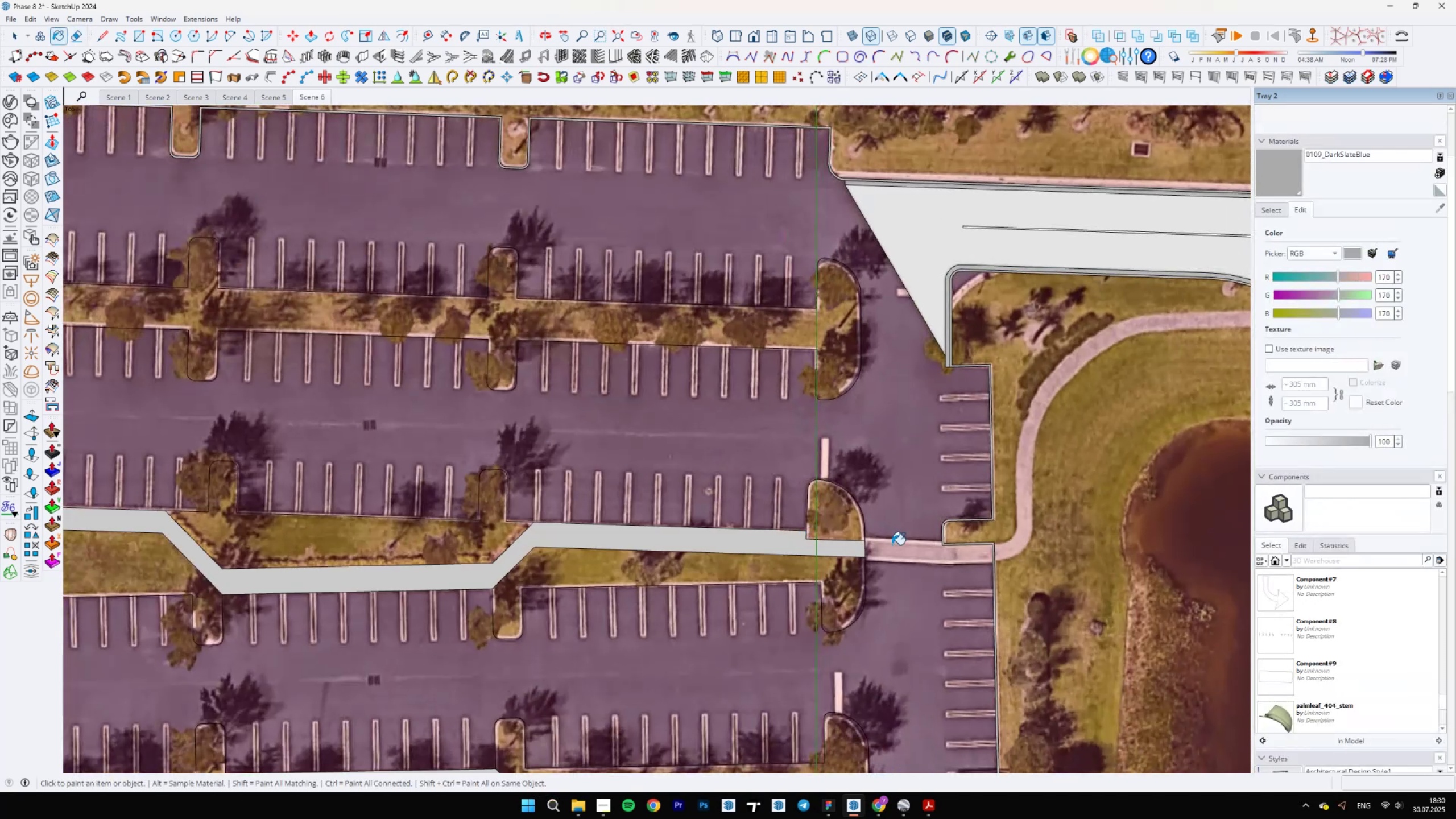 
left_click([895, 555])
 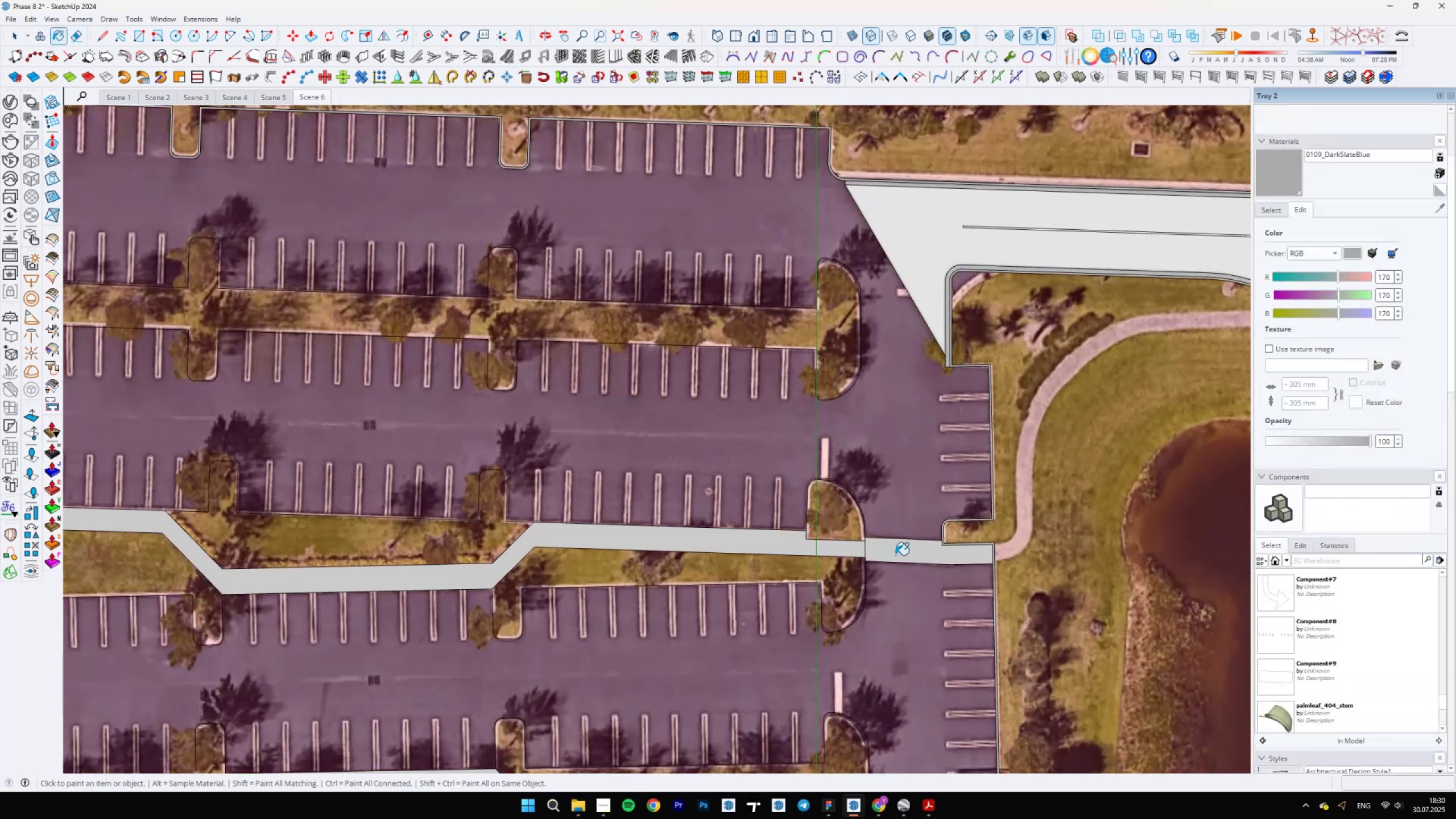 
scroll: coordinate [738, 661], scroll_direction: down, amount: 12.0
 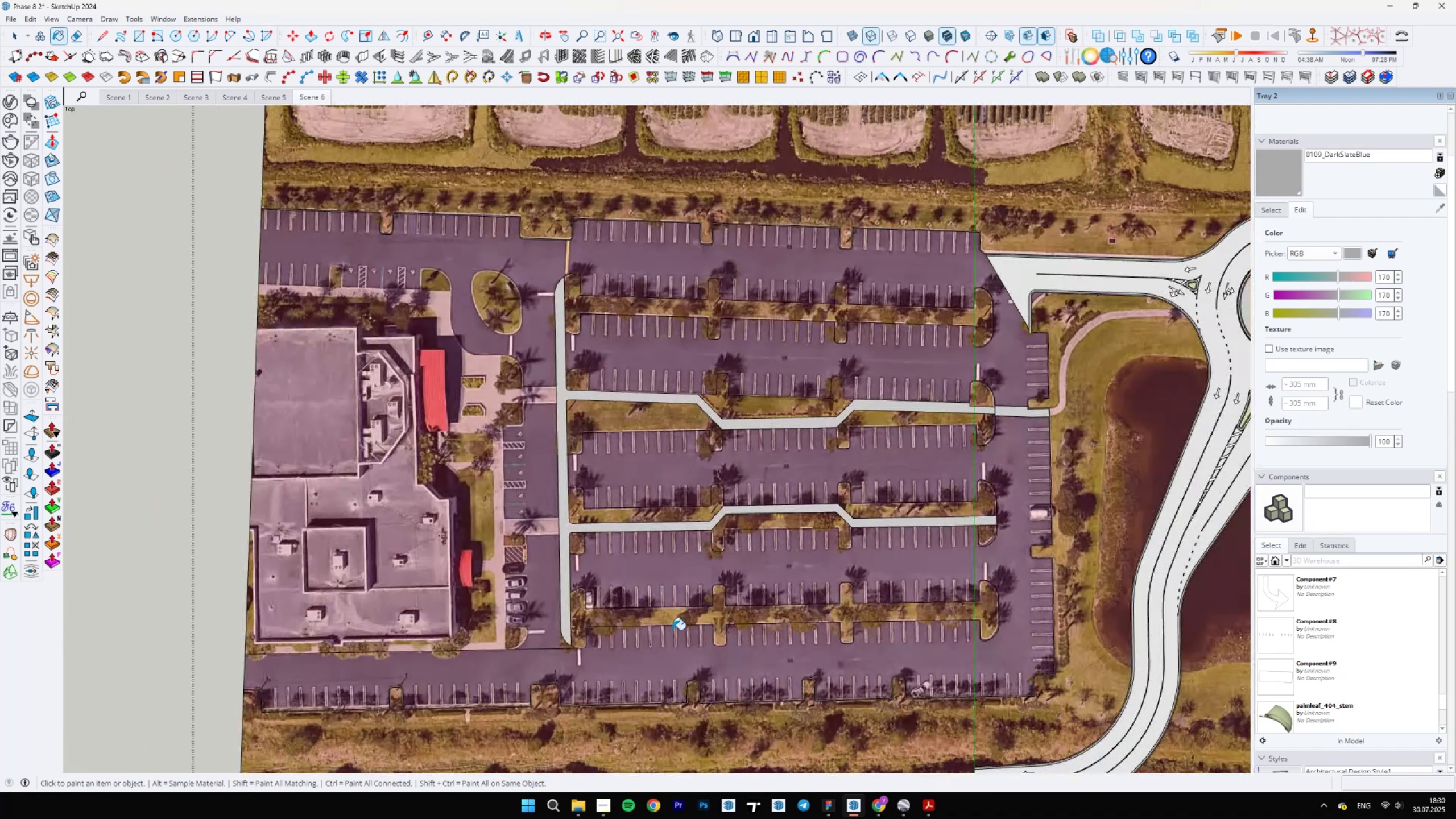 
scroll: coordinate [630, 663], scroll_direction: up, amount: 7.0
 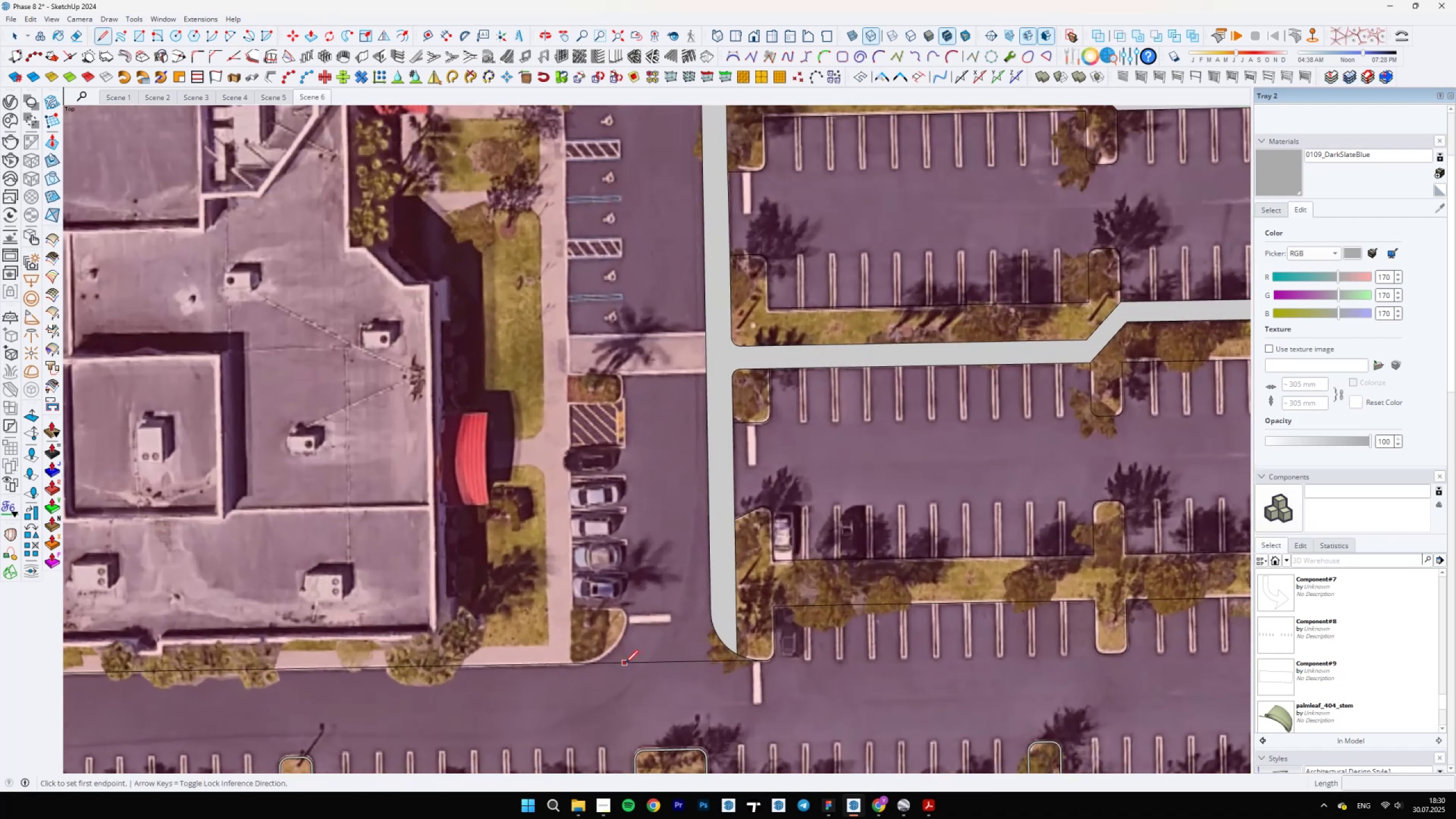 
key(Space)
 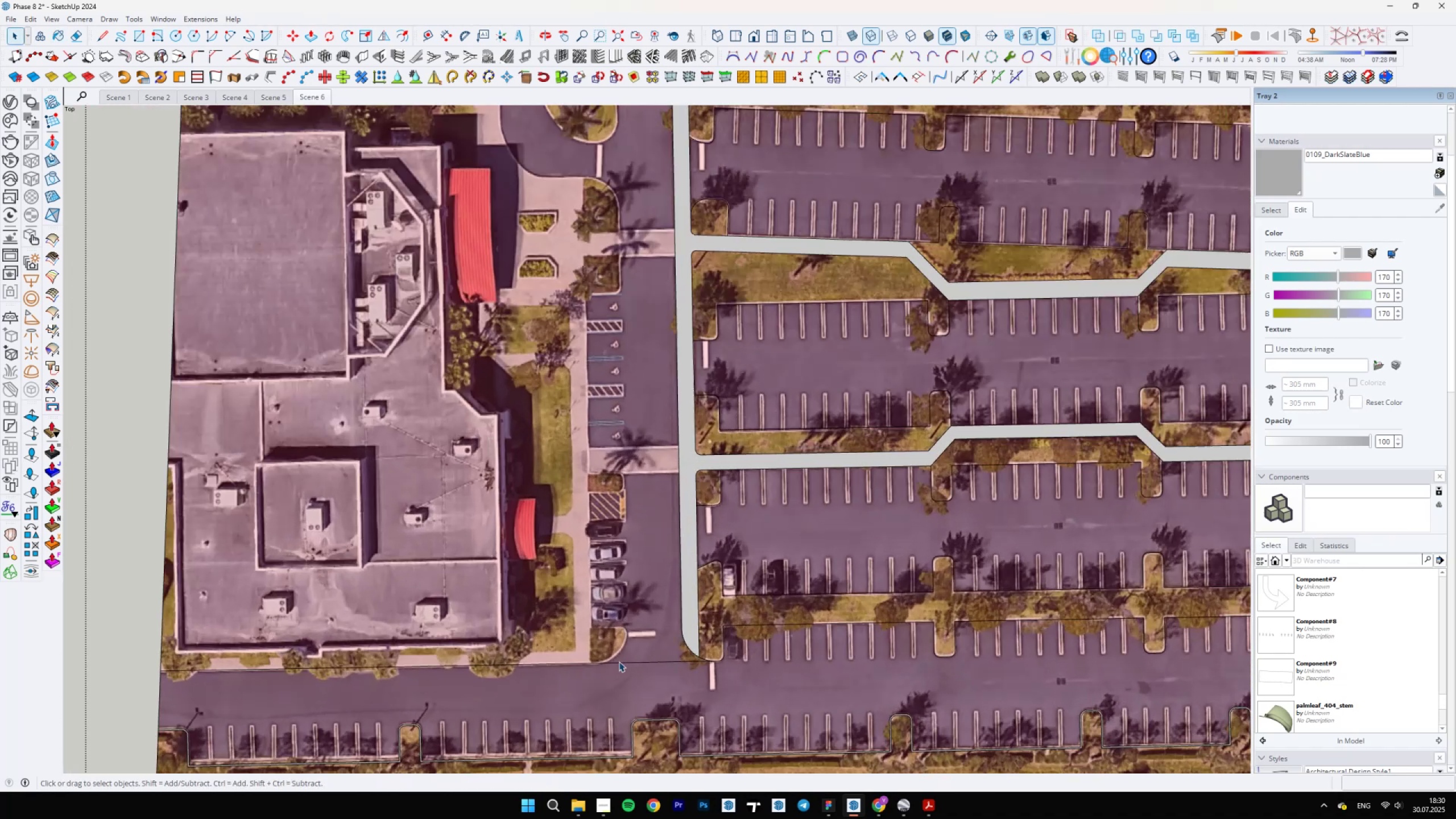 
key(L)
 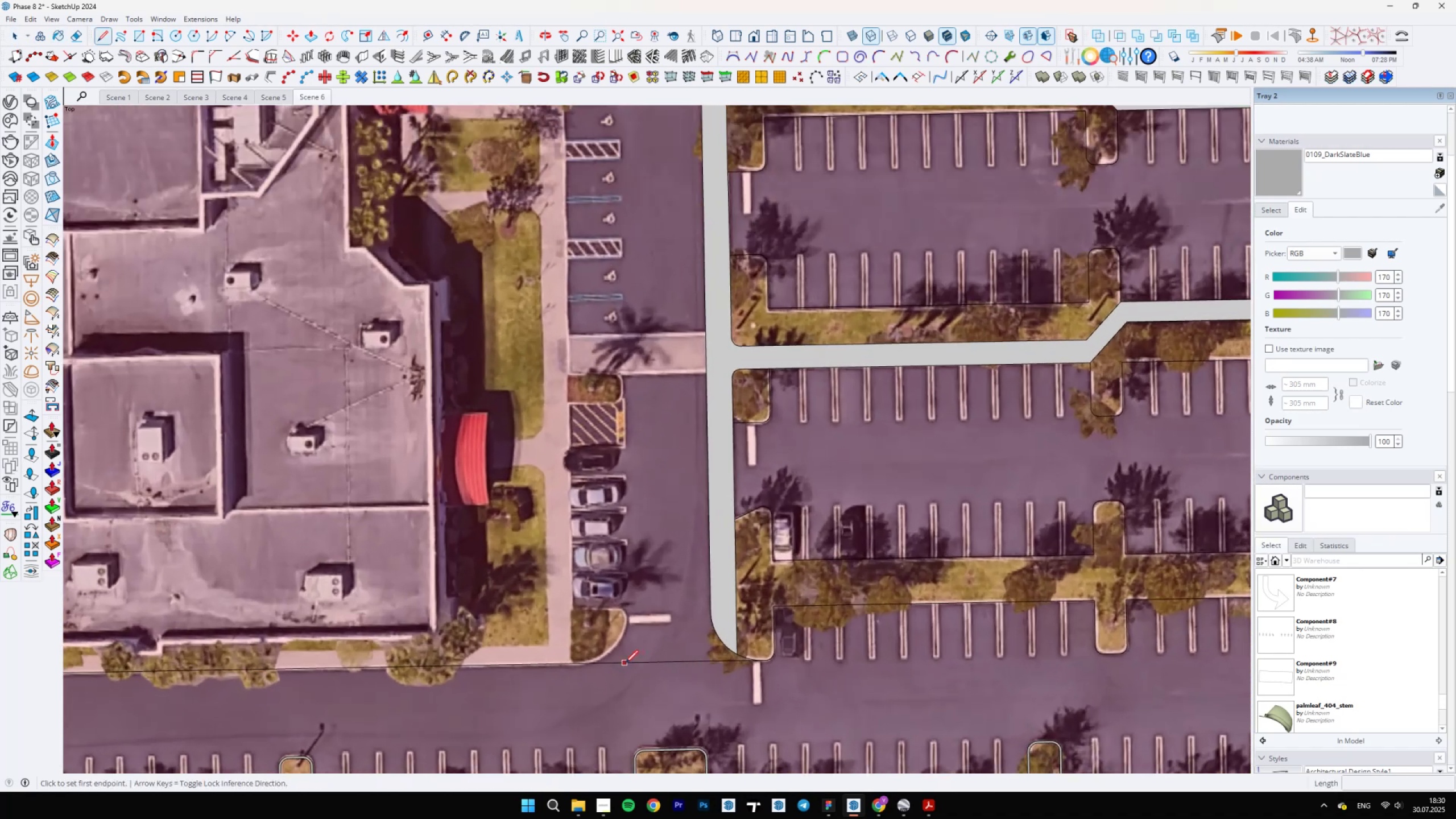 
left_click([624, 663])
 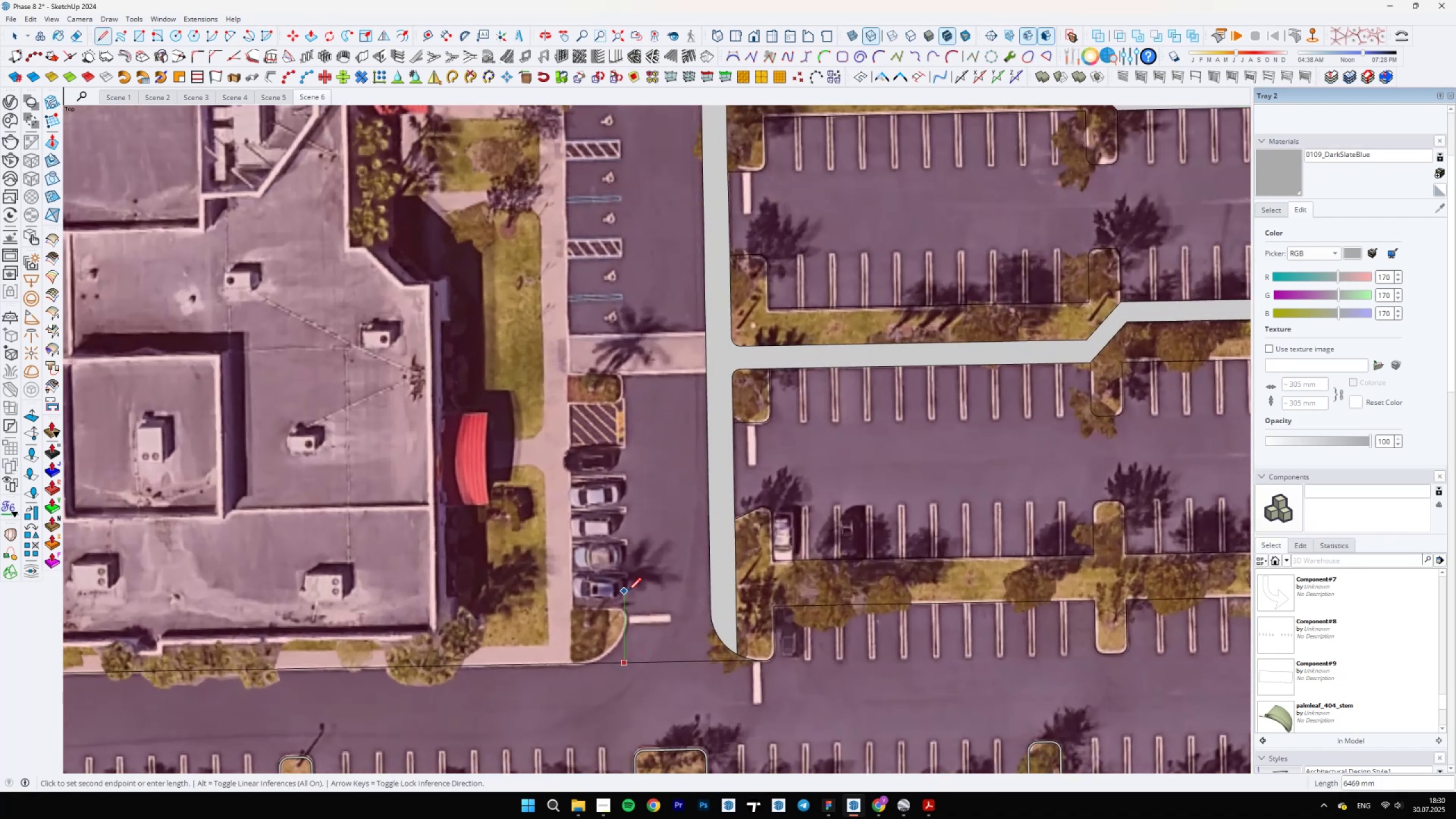 
key(Escape)
 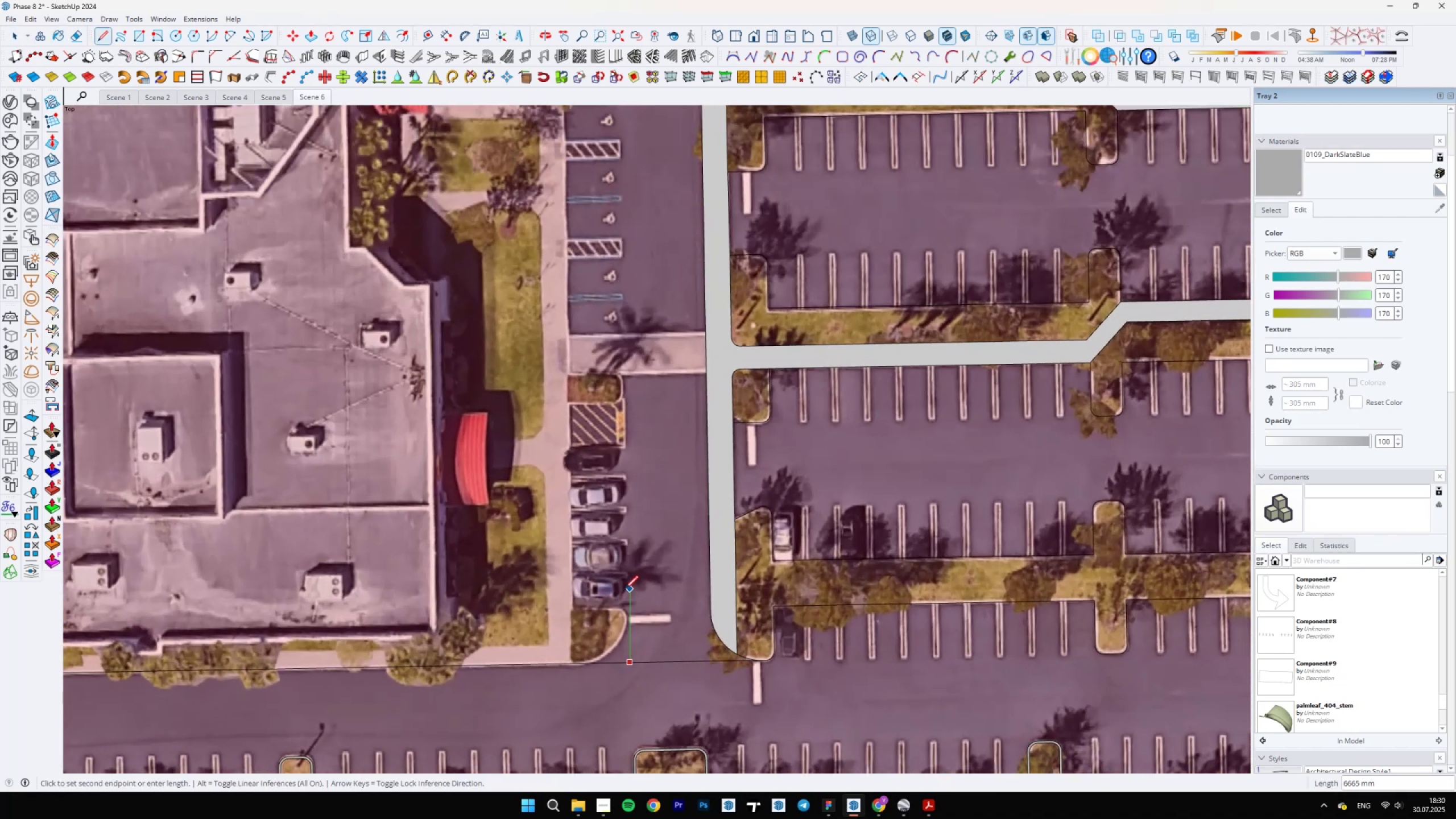 
key(Shift+ShiftLeft)
 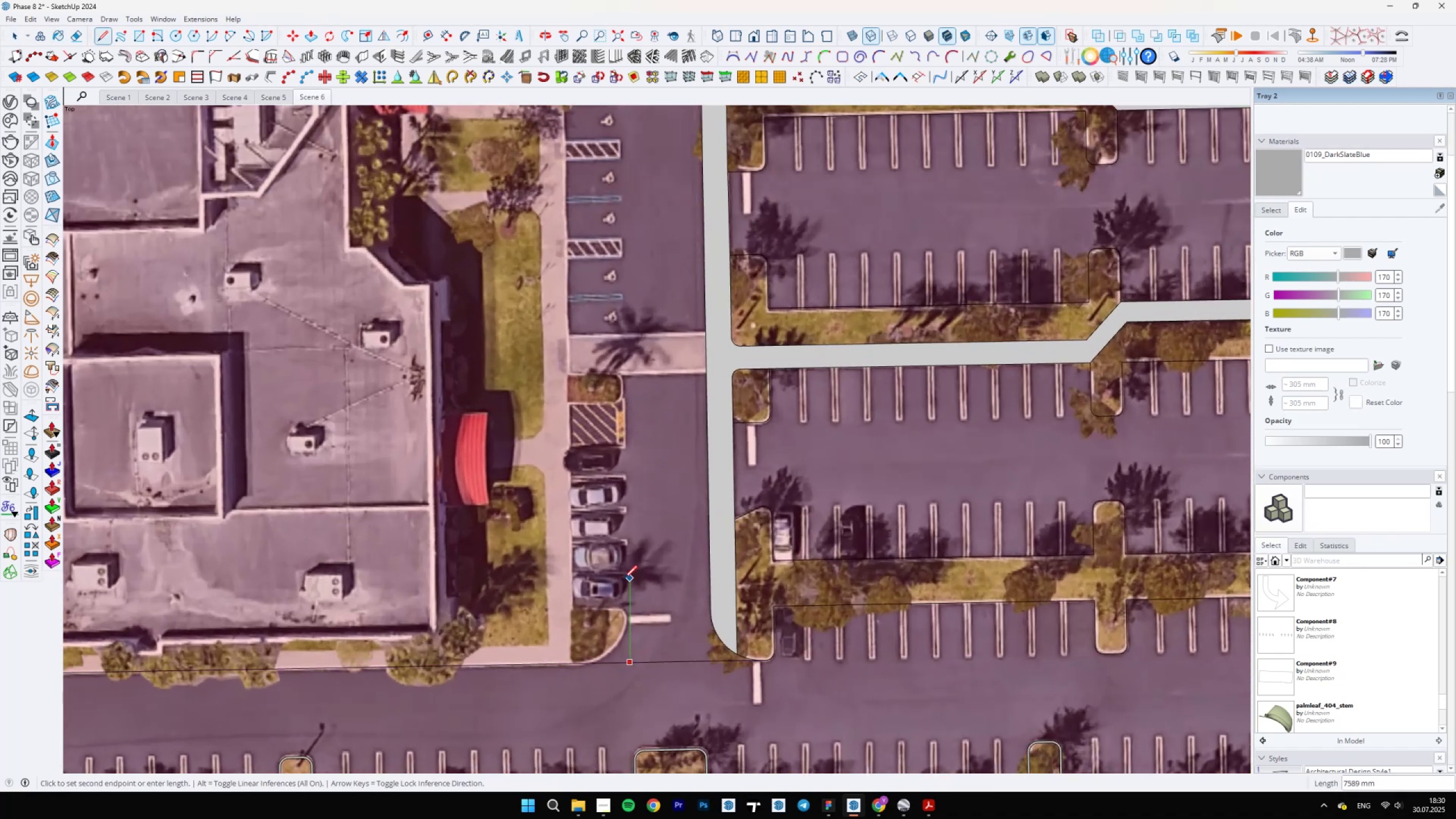 
hold_key(key=ShiftLeft, duration=1.5)
scroll: coordinate [606, 500], scroll_direction: down, amount: 12.0
 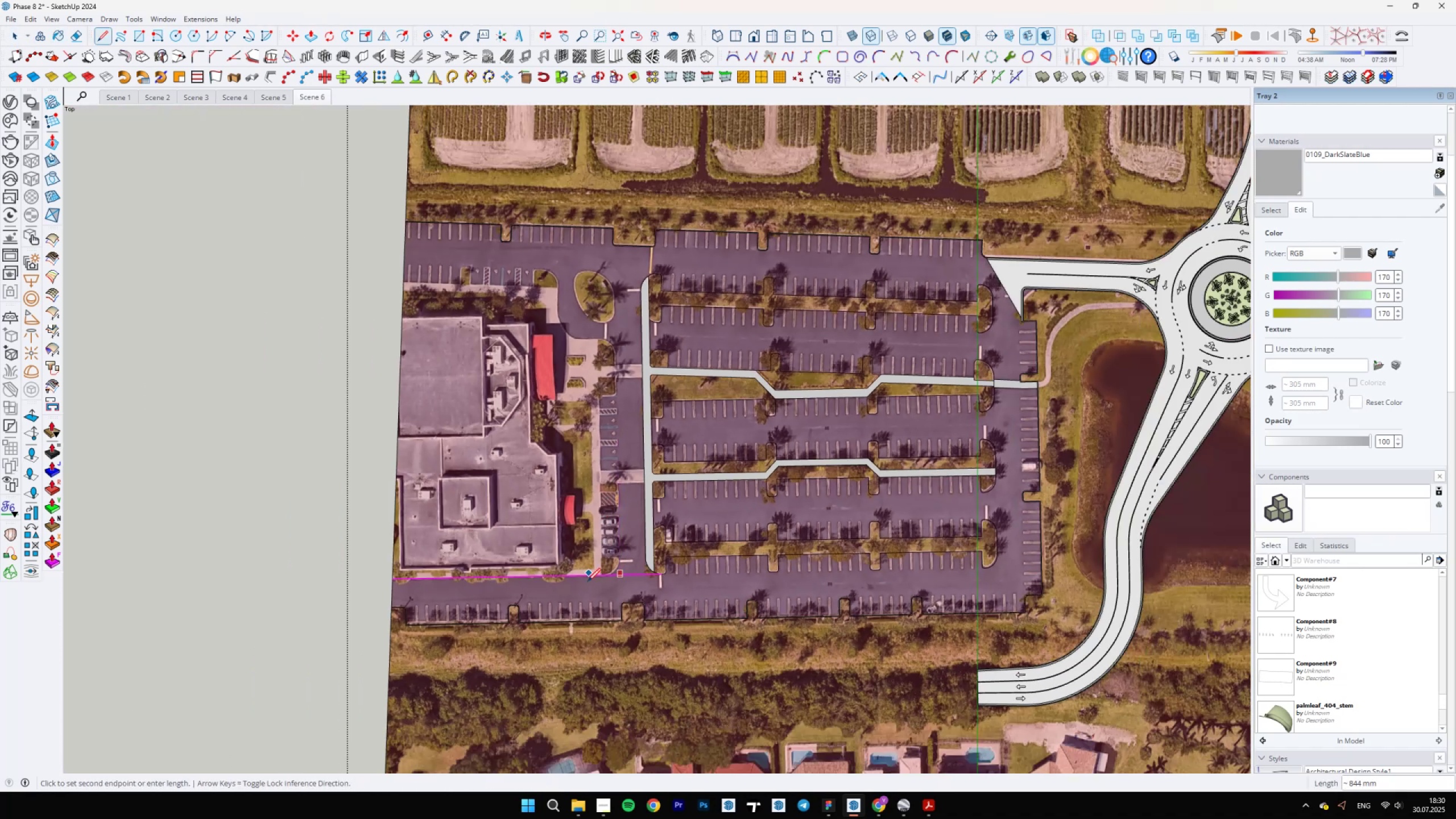 
hold_key(key=ShiftLeft, duration=1.51)
scroll: coordinate [592, 241], scroll_direction: up, amount: 4.0
 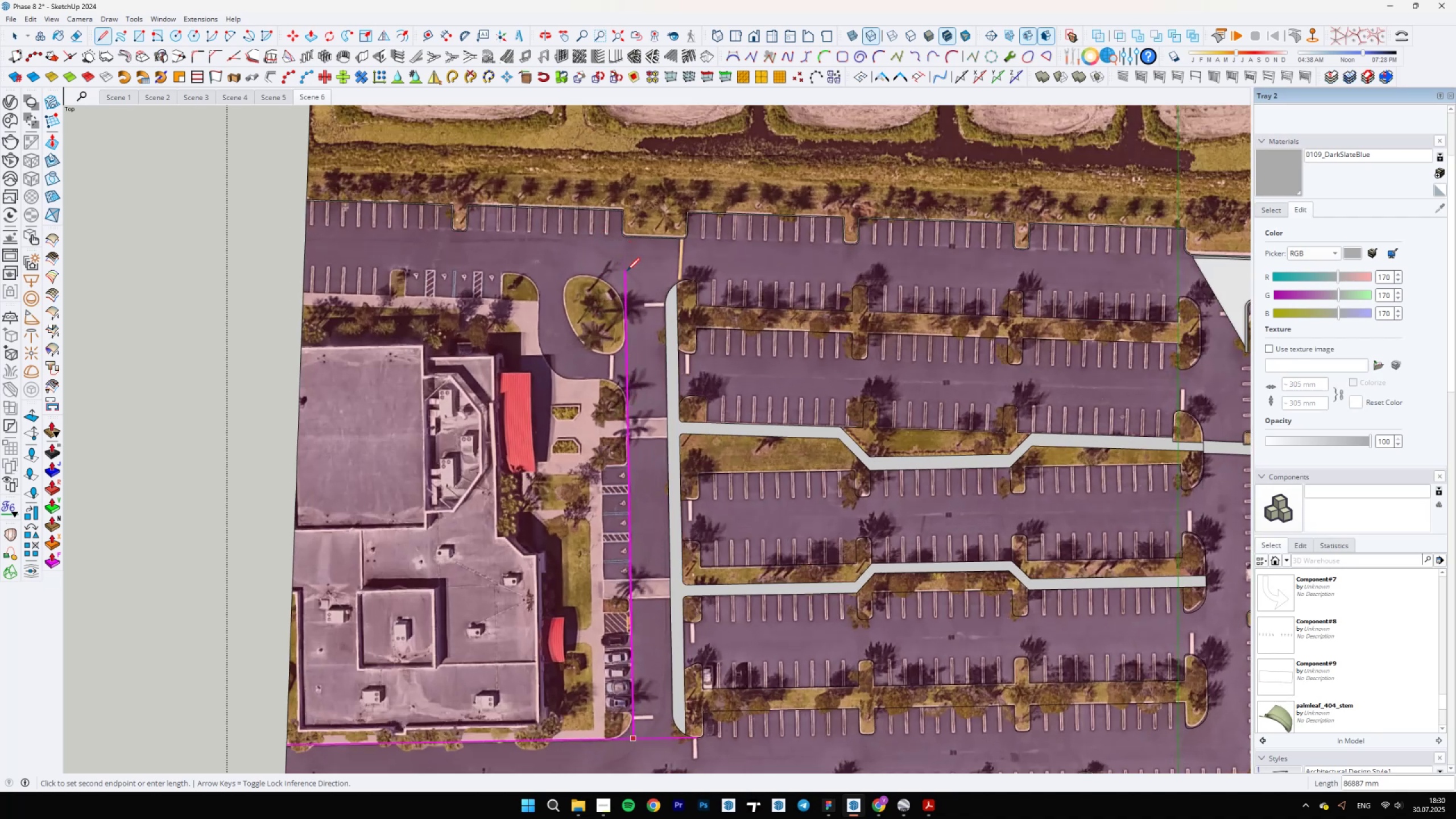 
left_click([624, 270])
 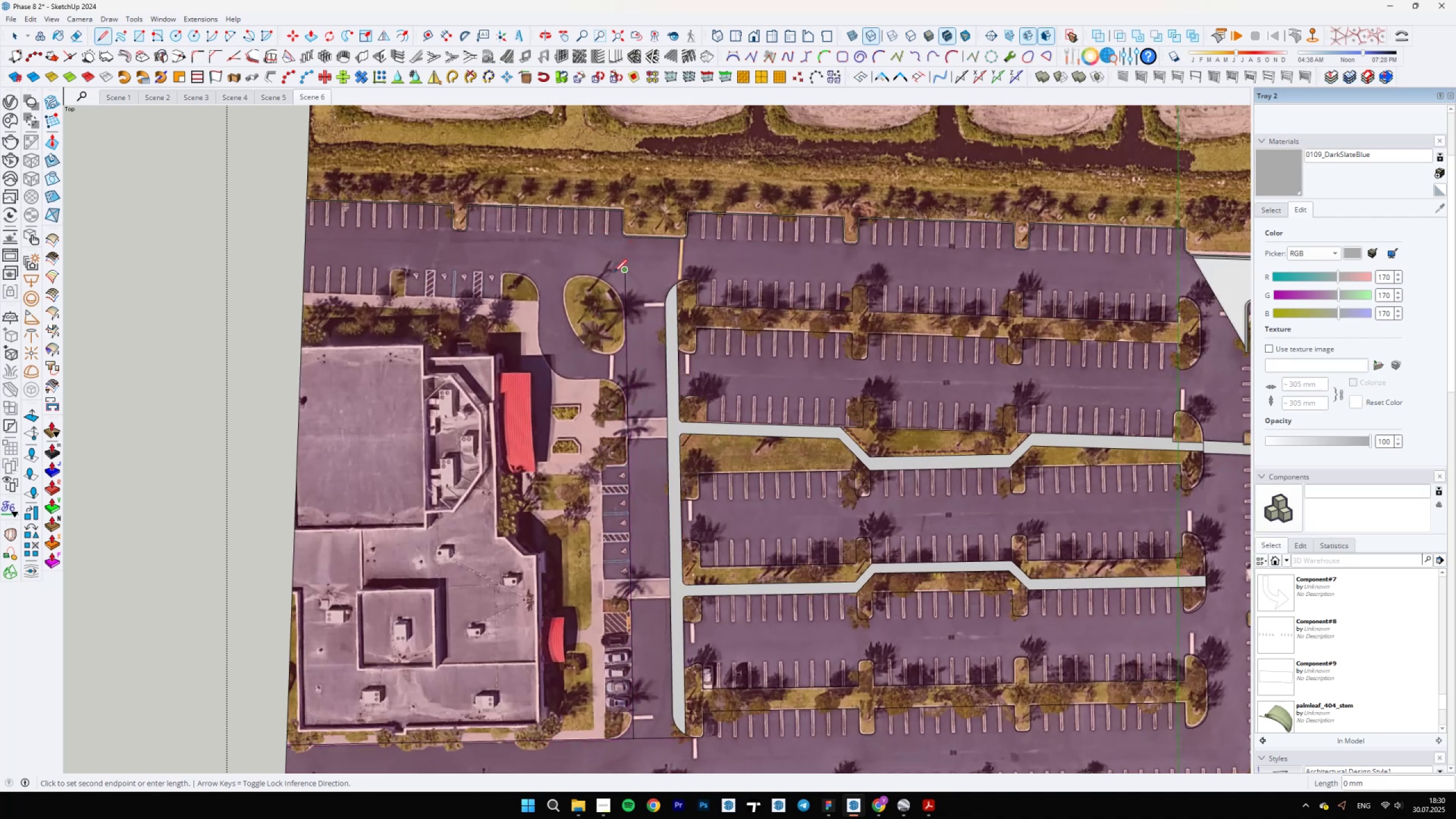 
key(Shift+ShiftLeft)
 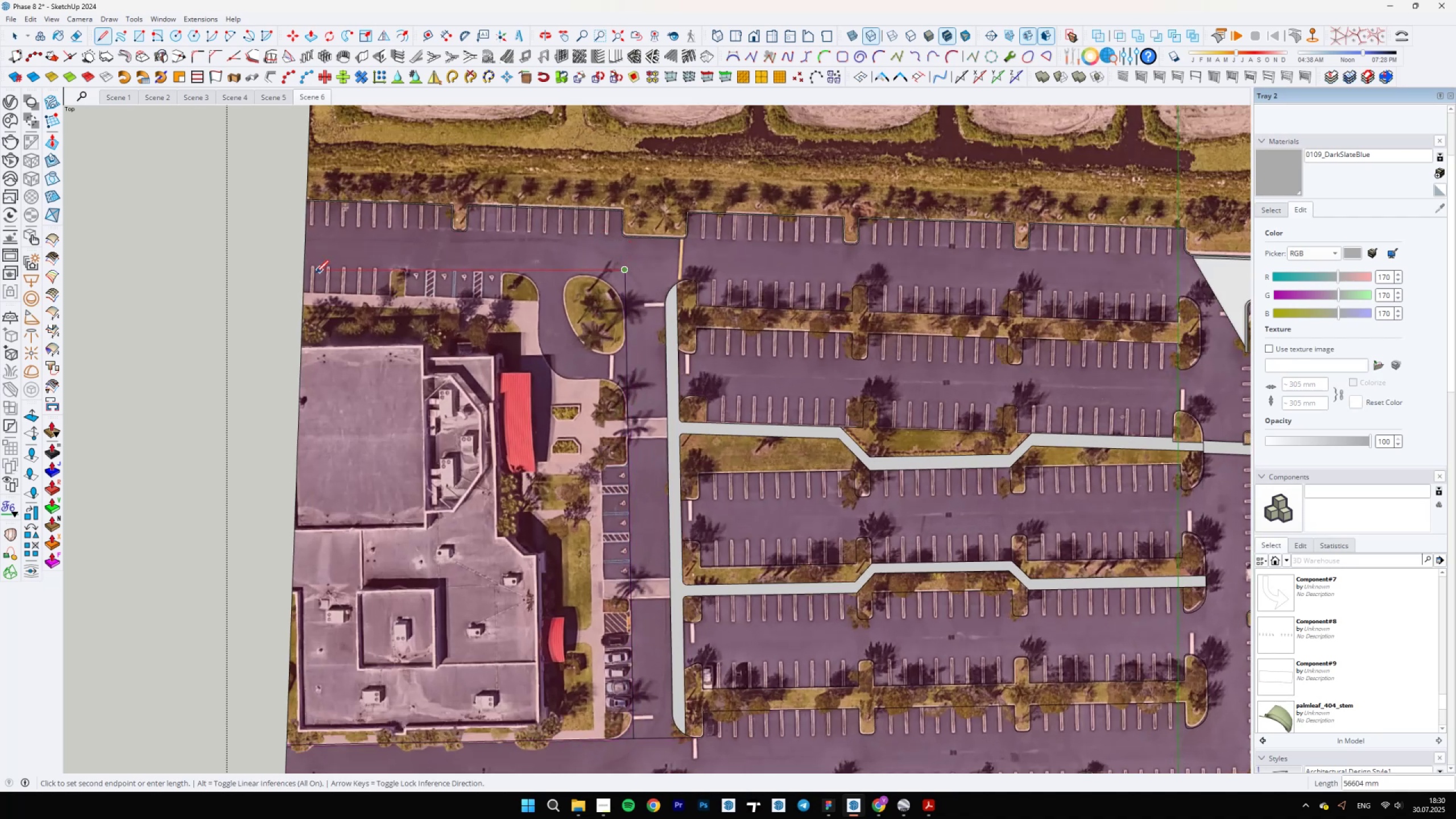 
key(Escape)
 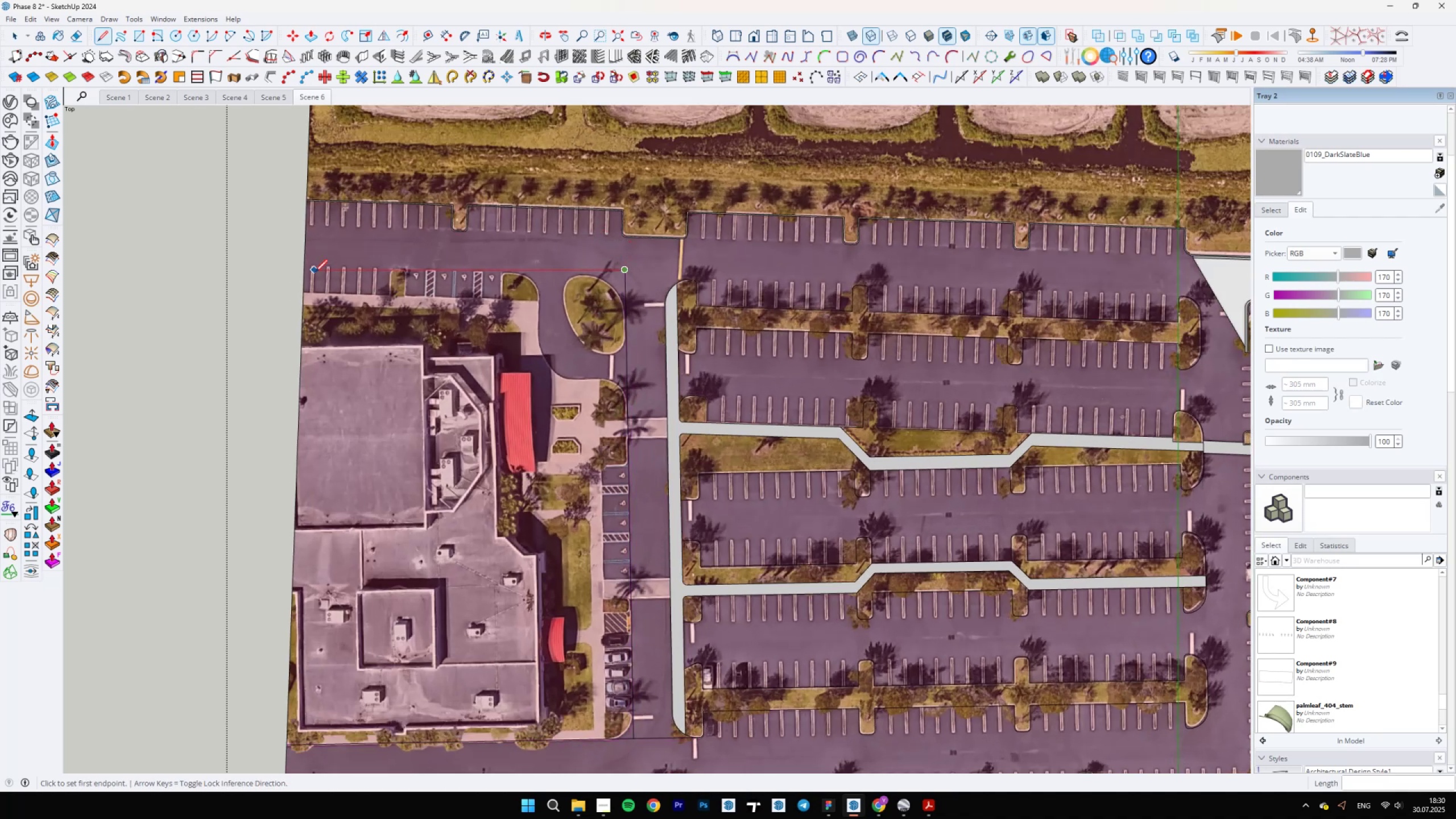 
scroll: coordinate [302, 266], scroll_direction: up, amount: 10.0
 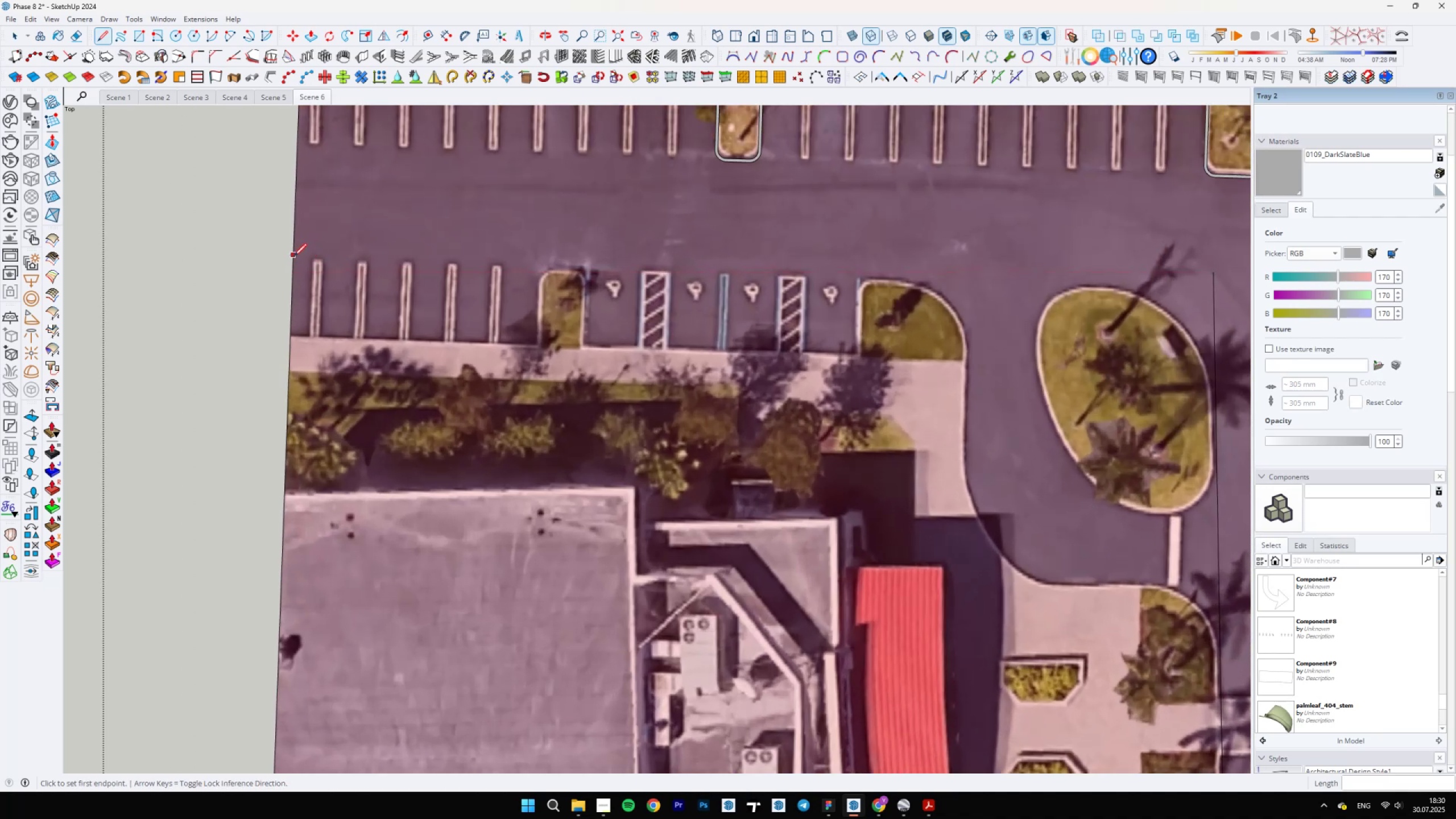 
left_click([292, 259])
 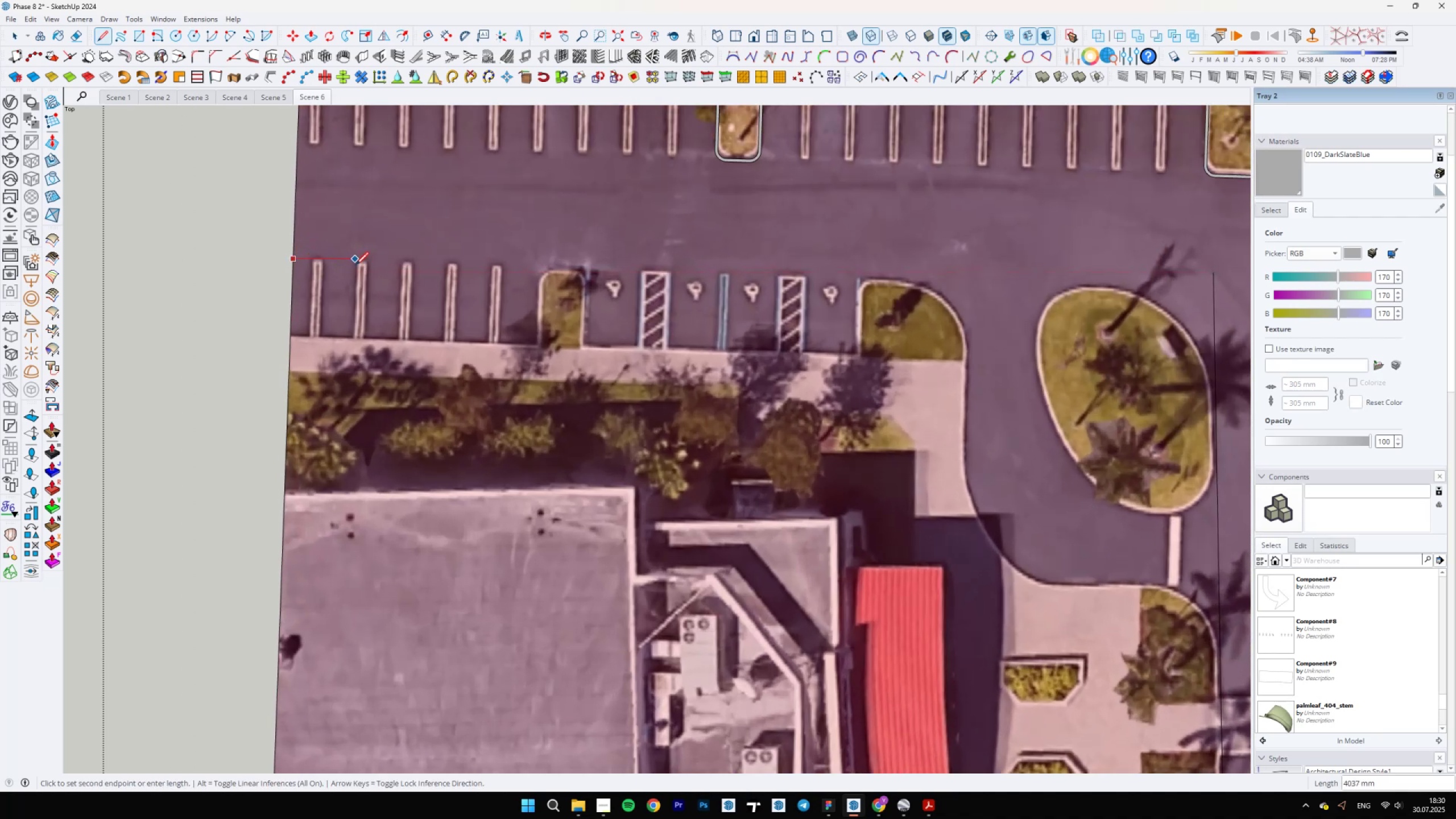 
hold_key(key=ShiftLeft, duration=1.51)
scroll: coordinate [633, 304], scroll_direction: down, amount: 6.0
 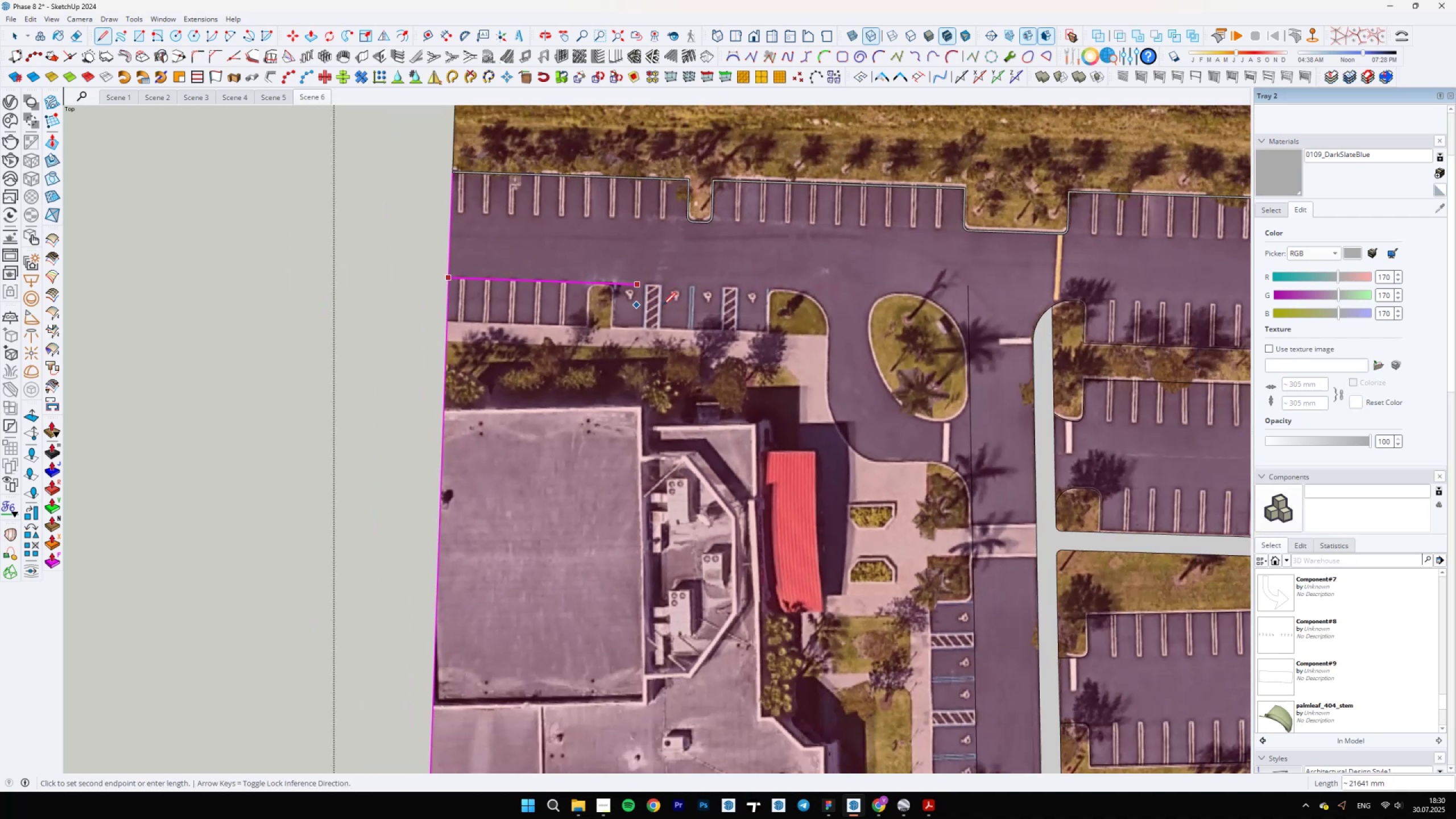 
hold_key(key=ShiftLeft, duration=0.76)
left_click([987, 306])
 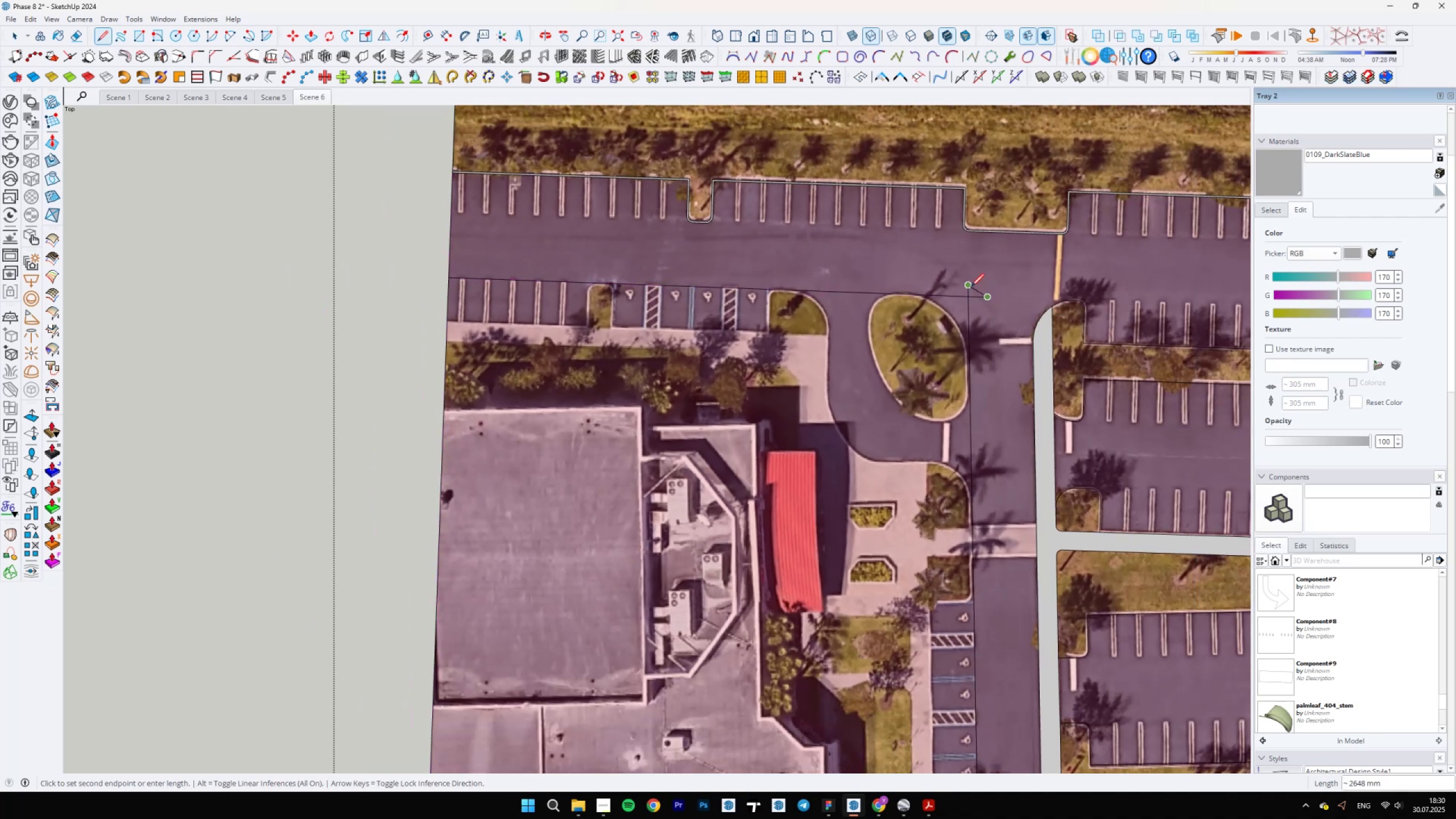 
key(E)
 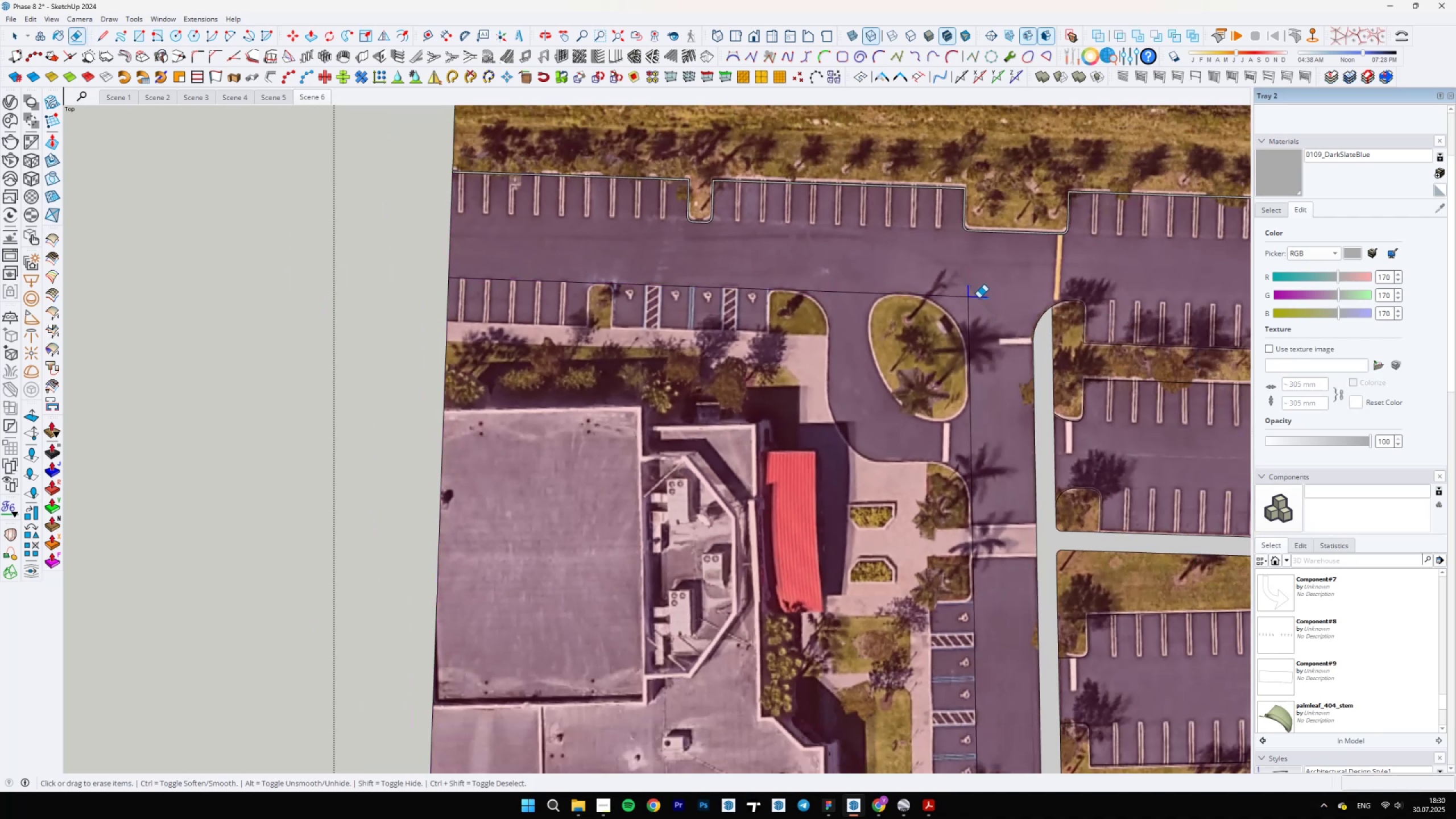 
scroll: coordinate [843, 337], scroll_direction: down, amount: 4.0
 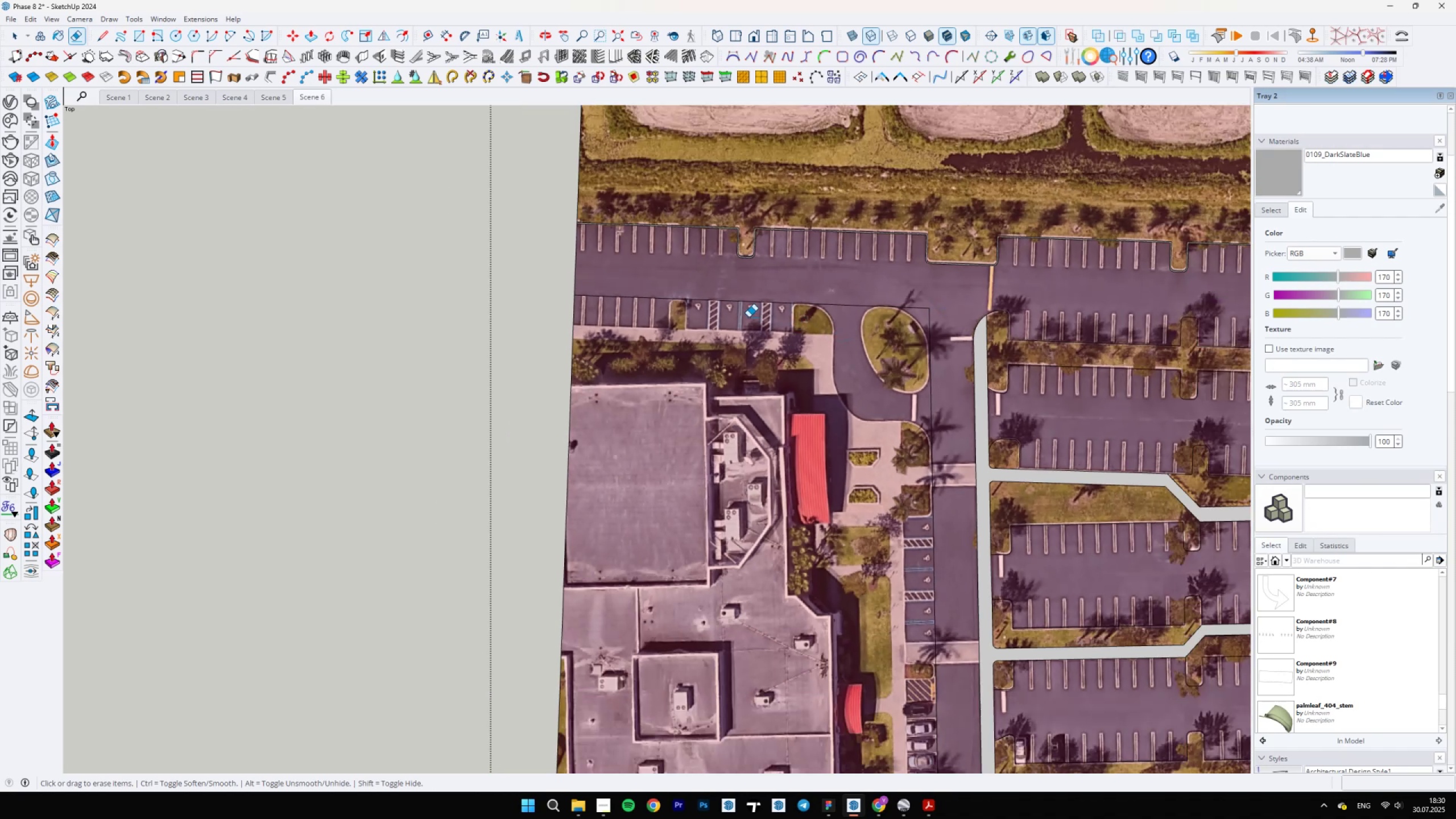 
scroll: coordinate [809, 660], scroll_direction: up, amount: 5.0
 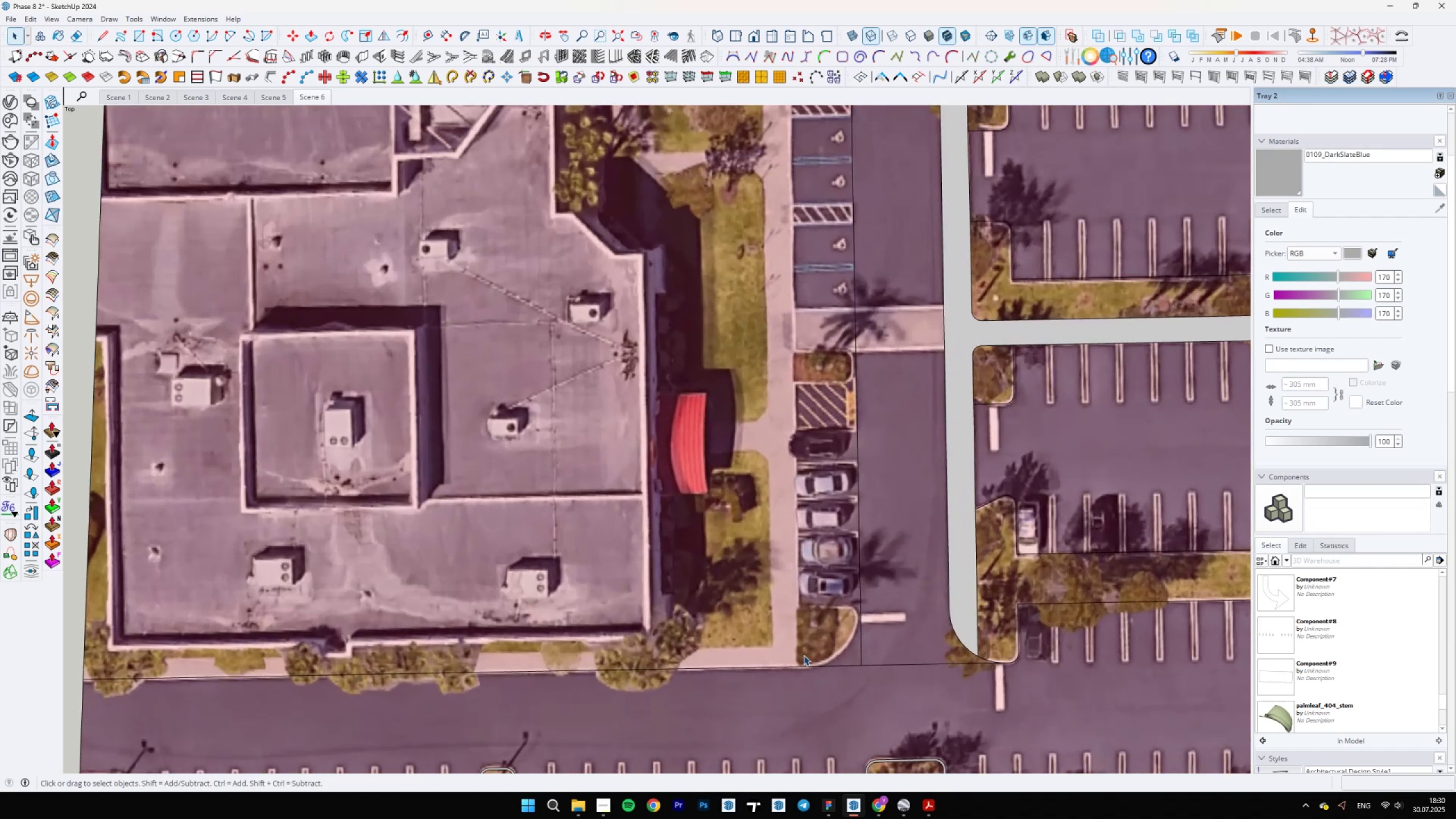 
hold_key(key=Space, duration=0.32)
 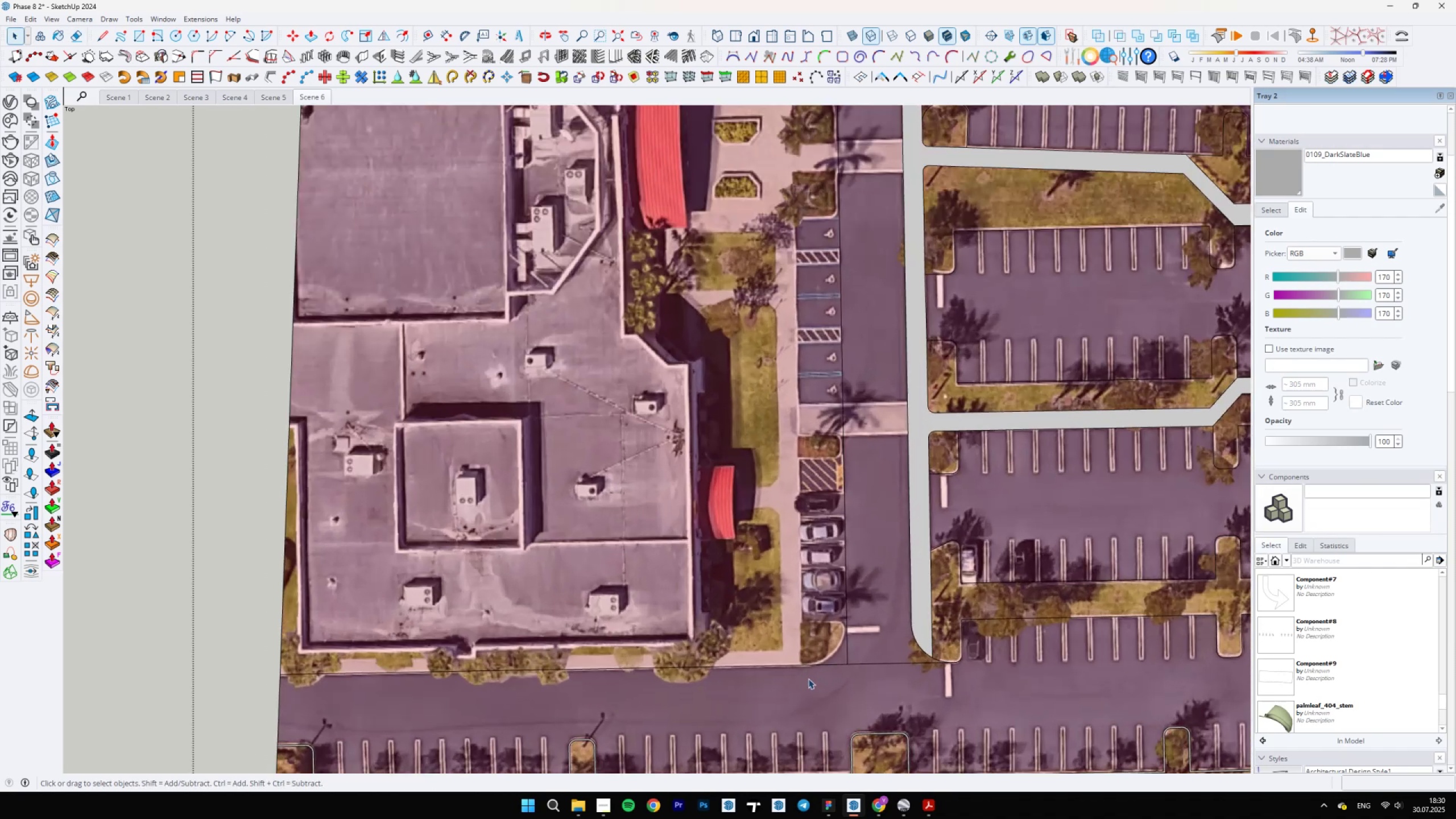 
key(L)
 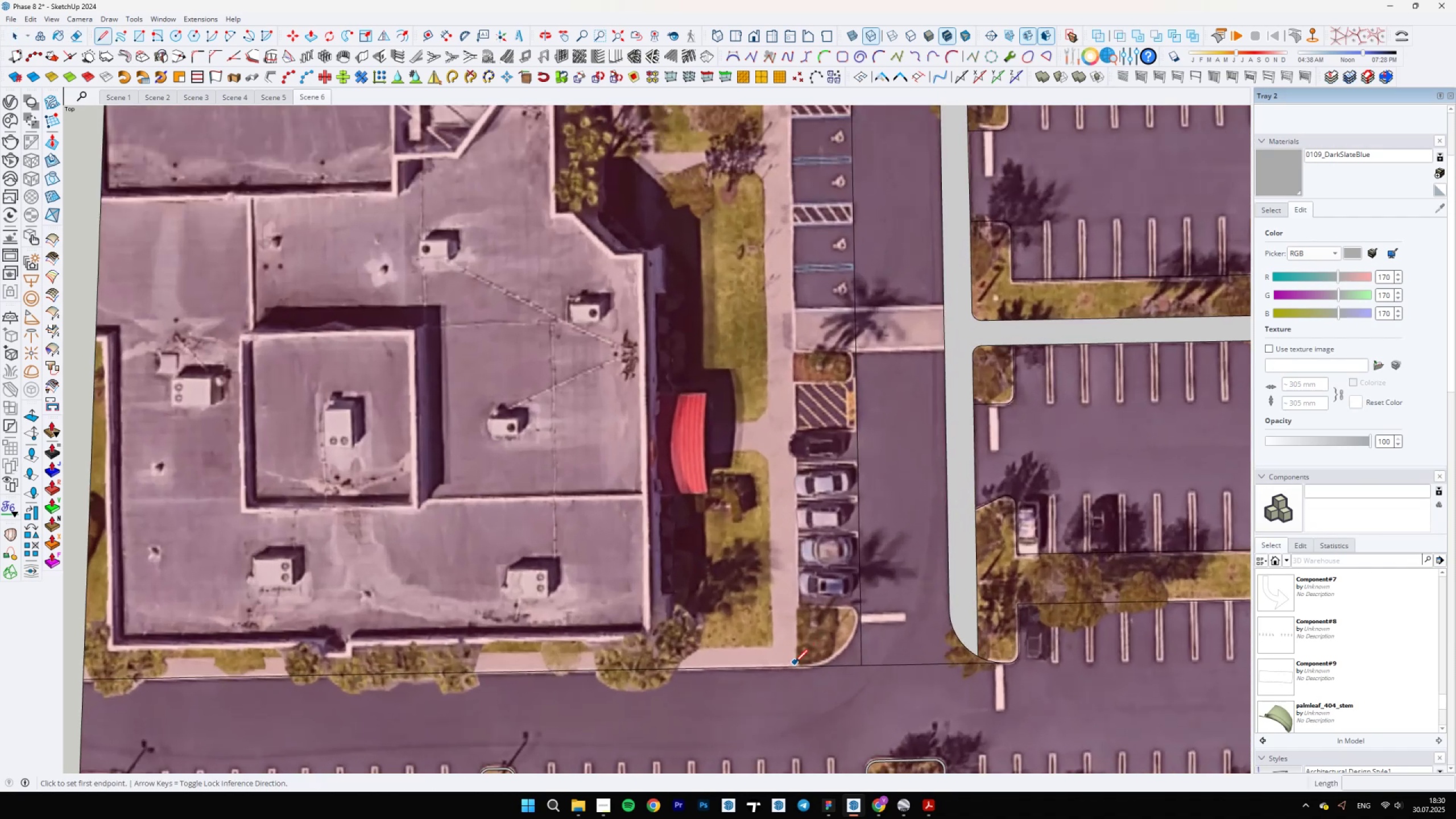 
left_click([797, 668])
 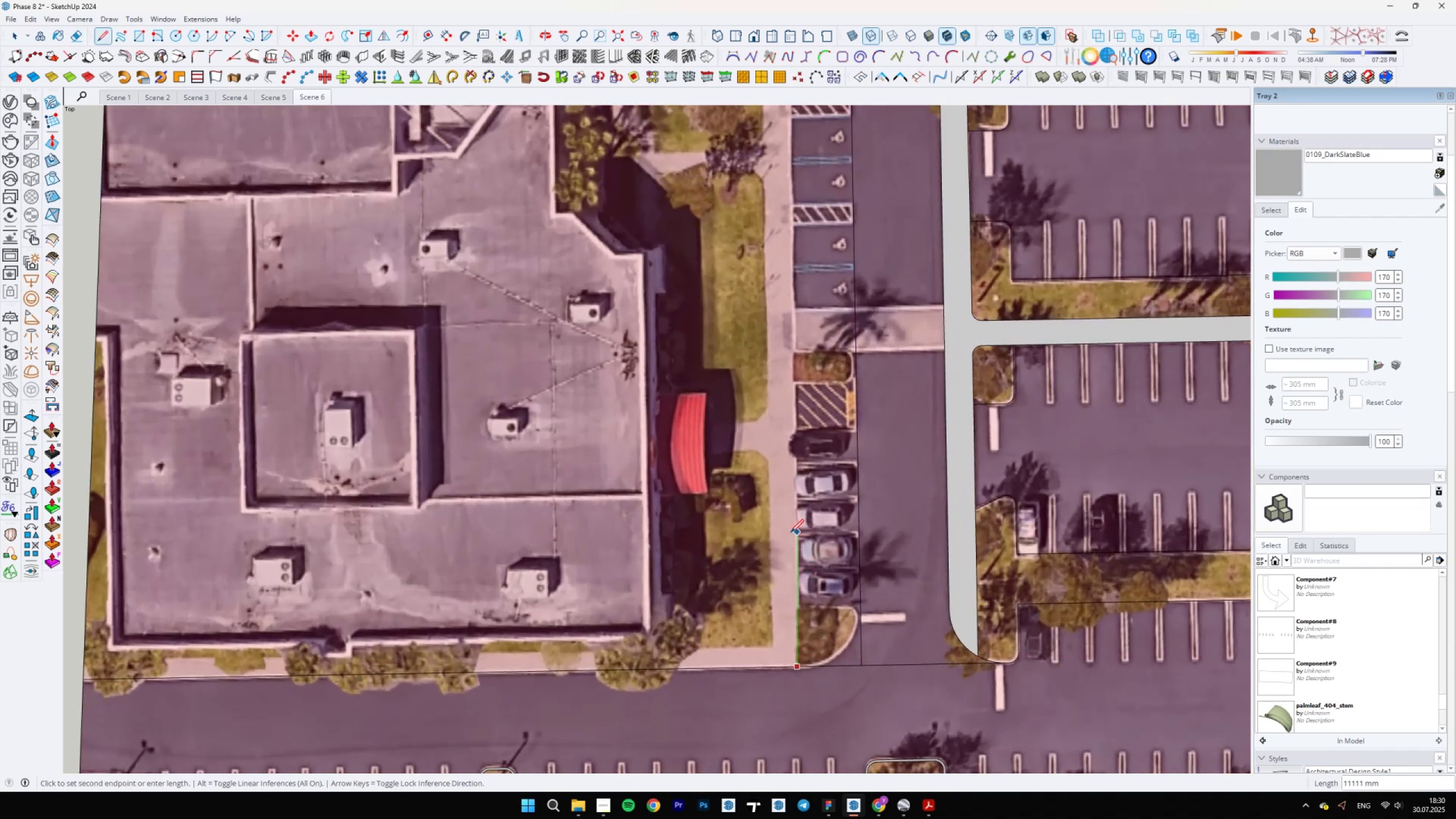 
key(Escape)
 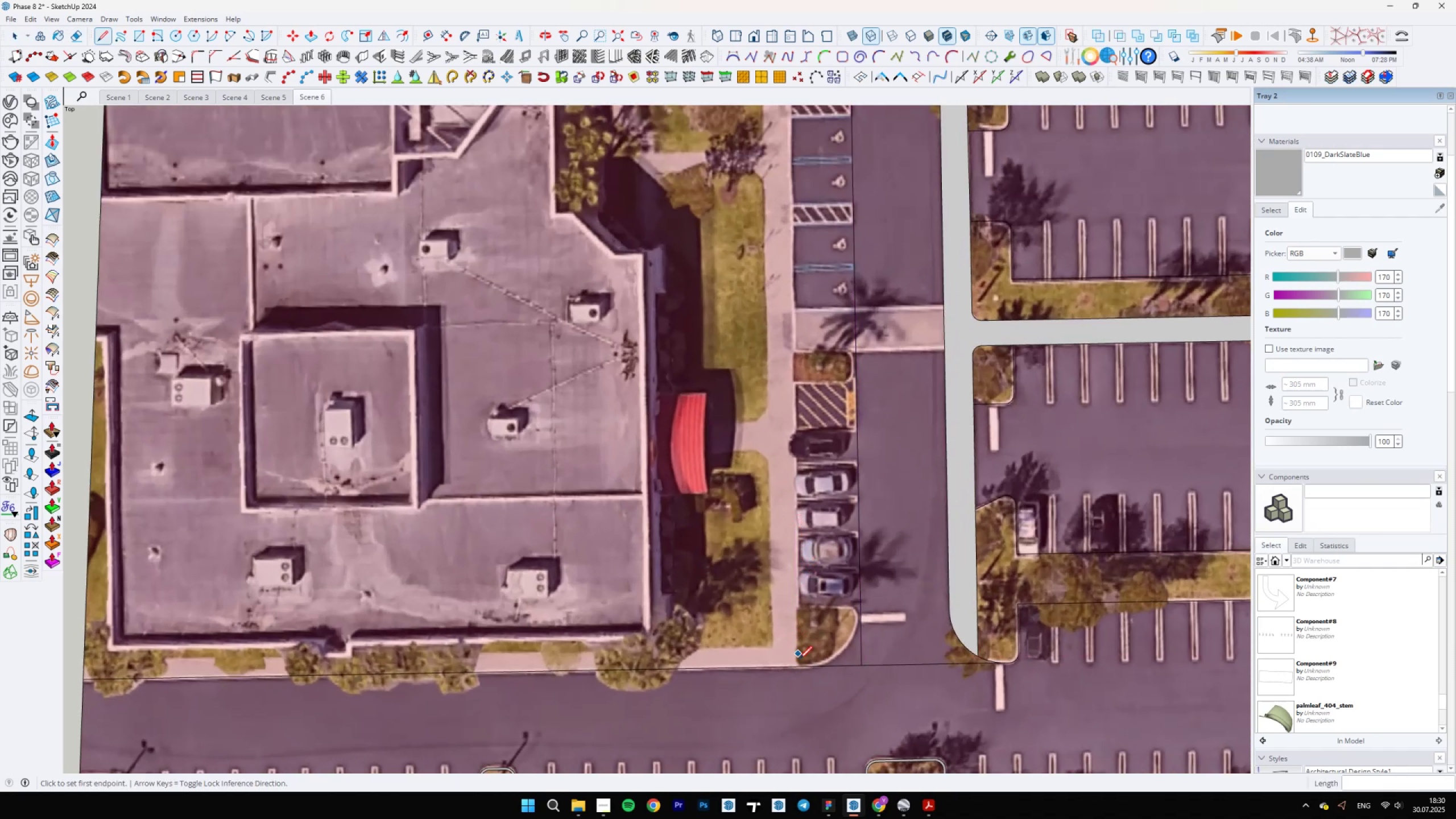 
scroll: coordinate [801, 667], scroll_direction: up, amount: 3.0
 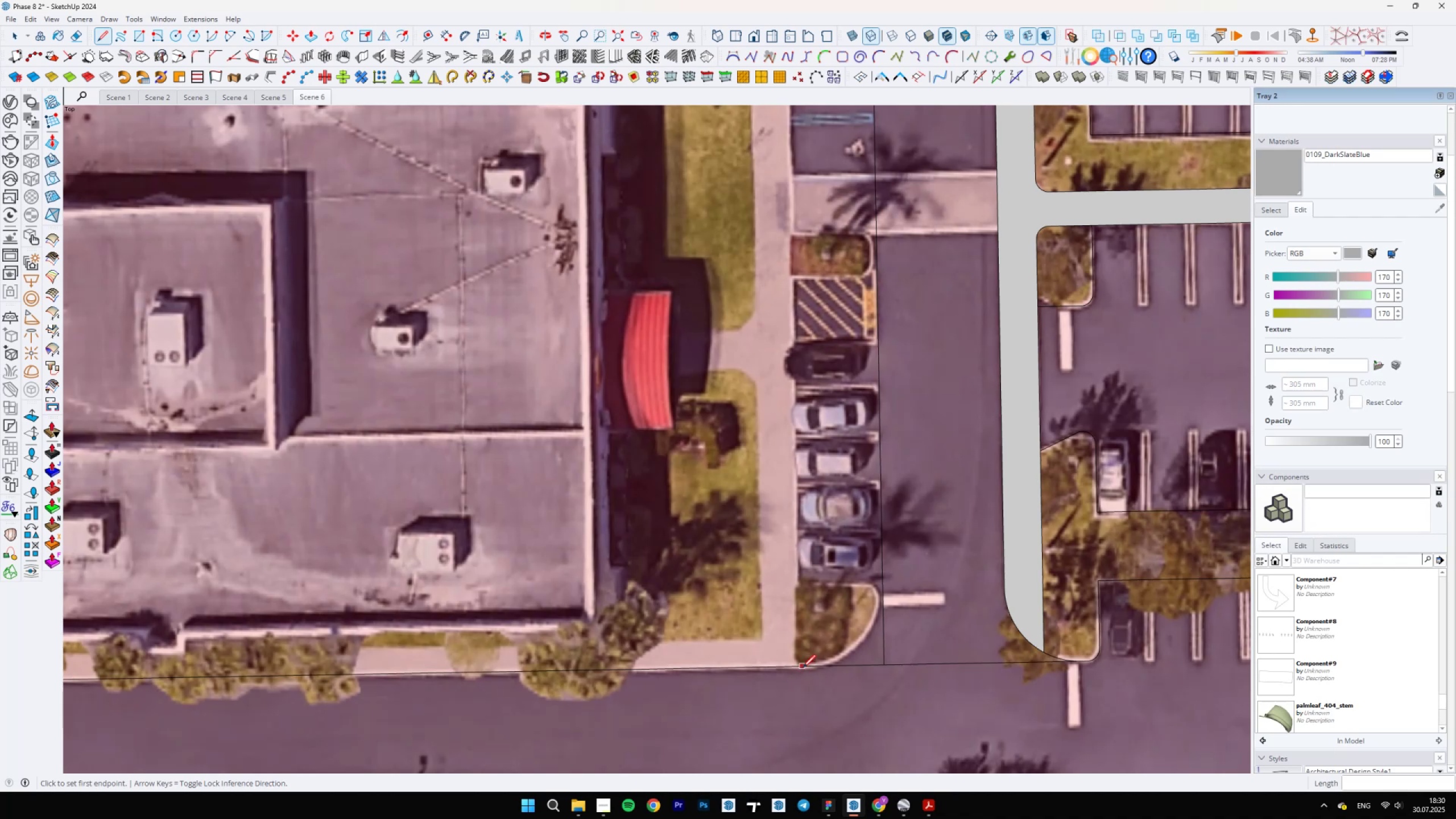 
left_click([803, 668])
 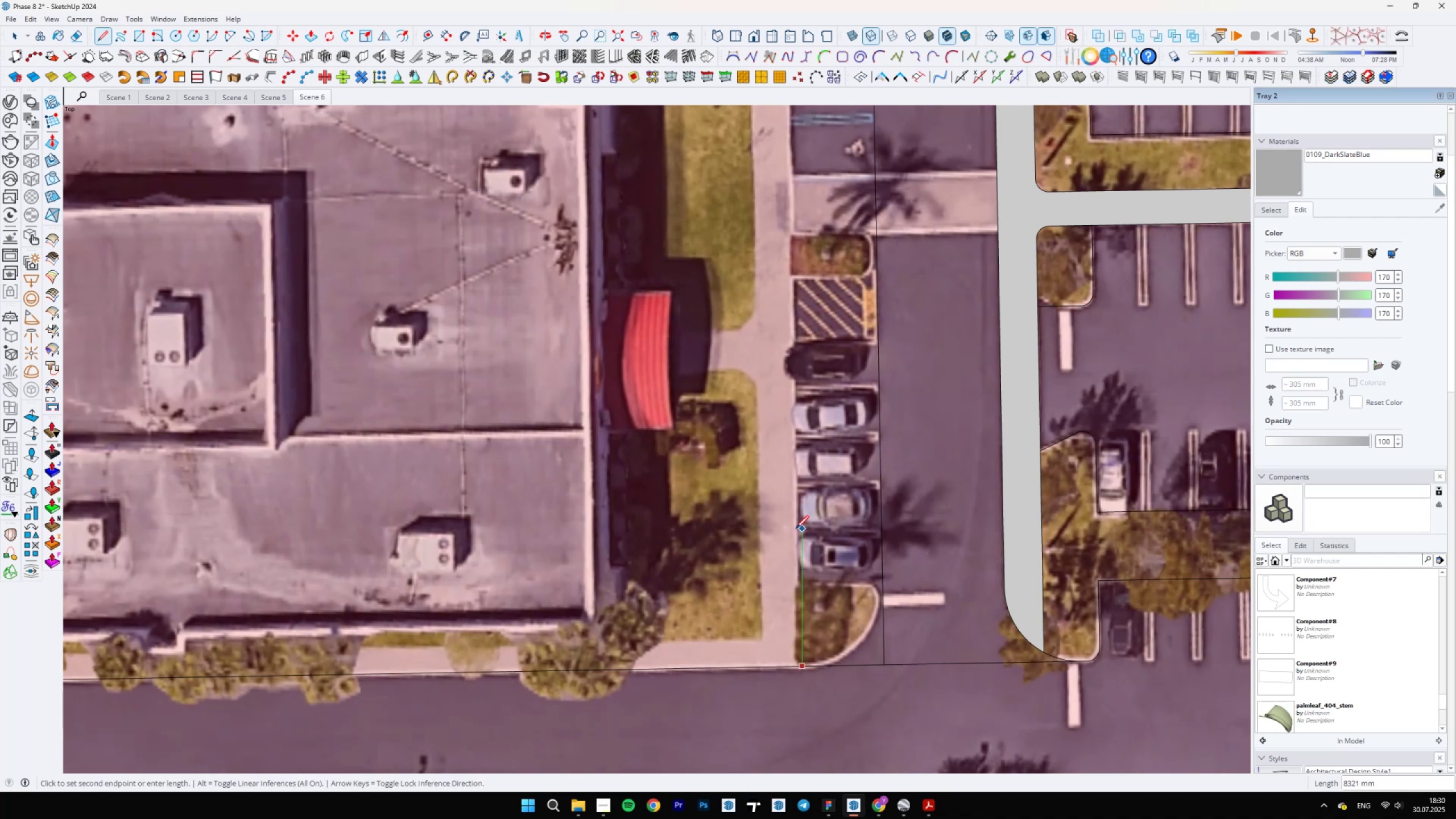 
hold_key(key=ShiftLeft, duration=1.5)
scroll: coordinate [781, 589], scroll_direction: down, amount: 6.0
 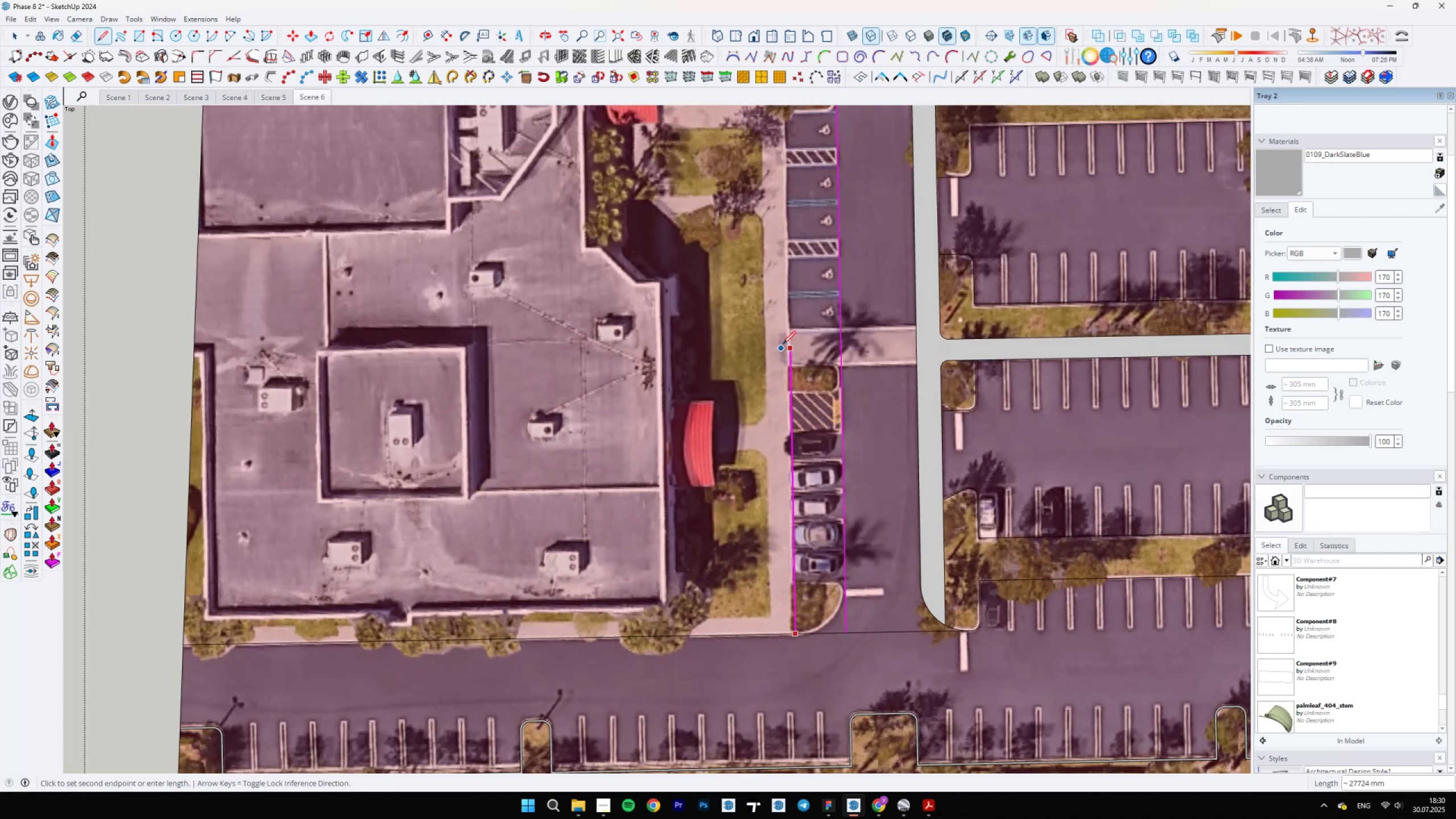 
scroll: coordinate [787, 303], scroll_direction: none, amount: 0.0
 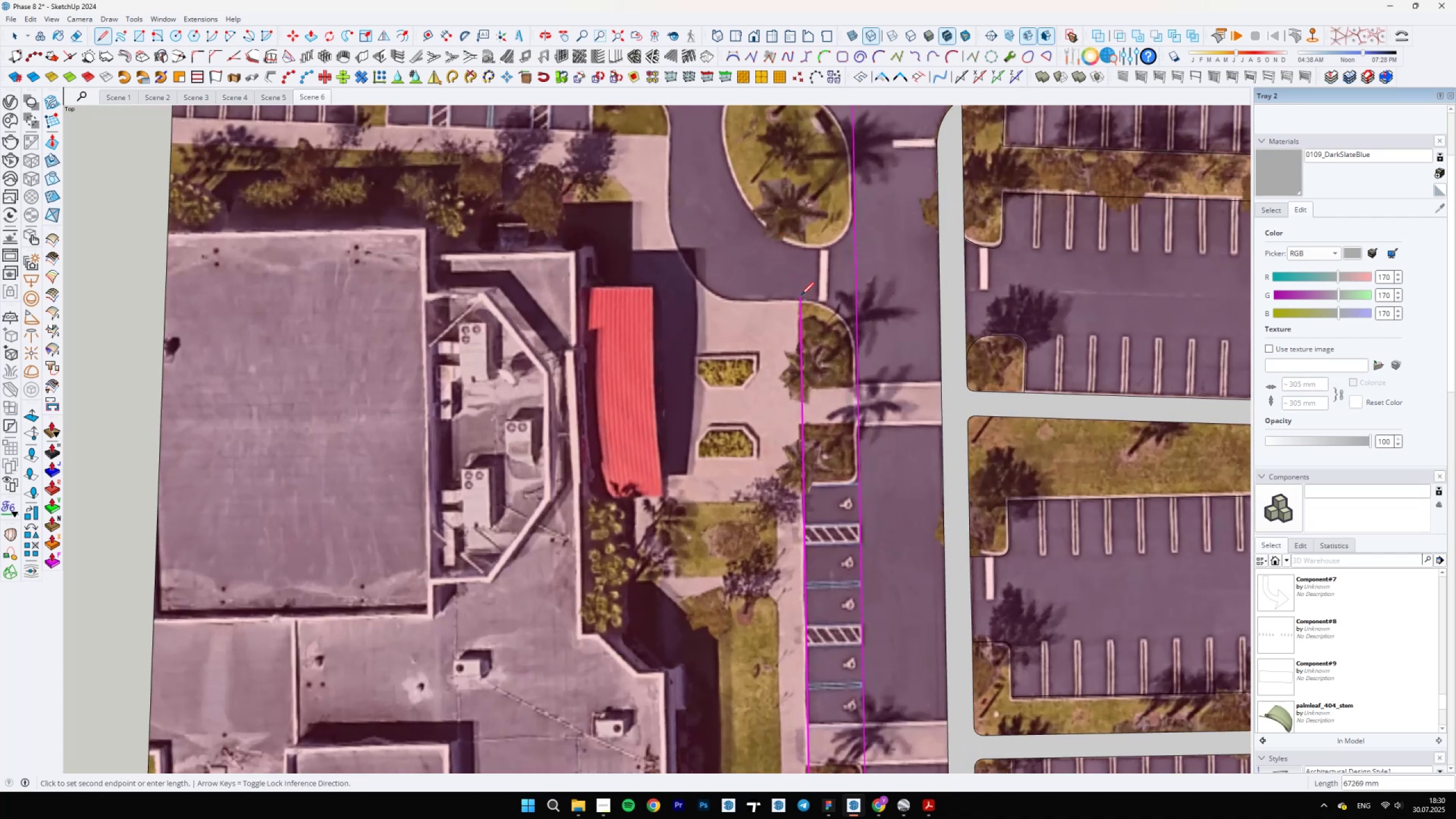 
hold_key(key=ShiftLeft, duration=1.51)
 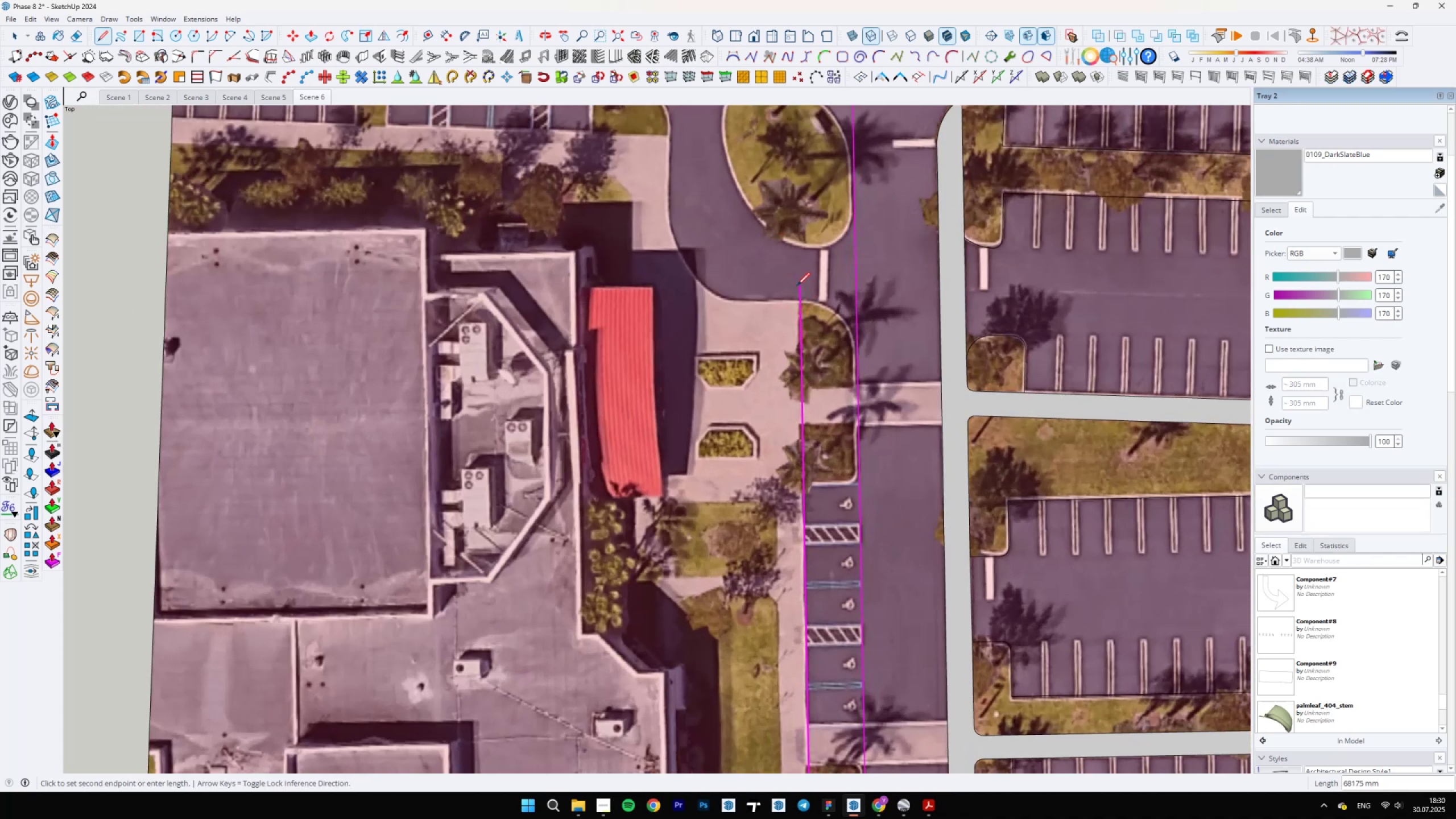 
key(Shift+ShiftLeft)
 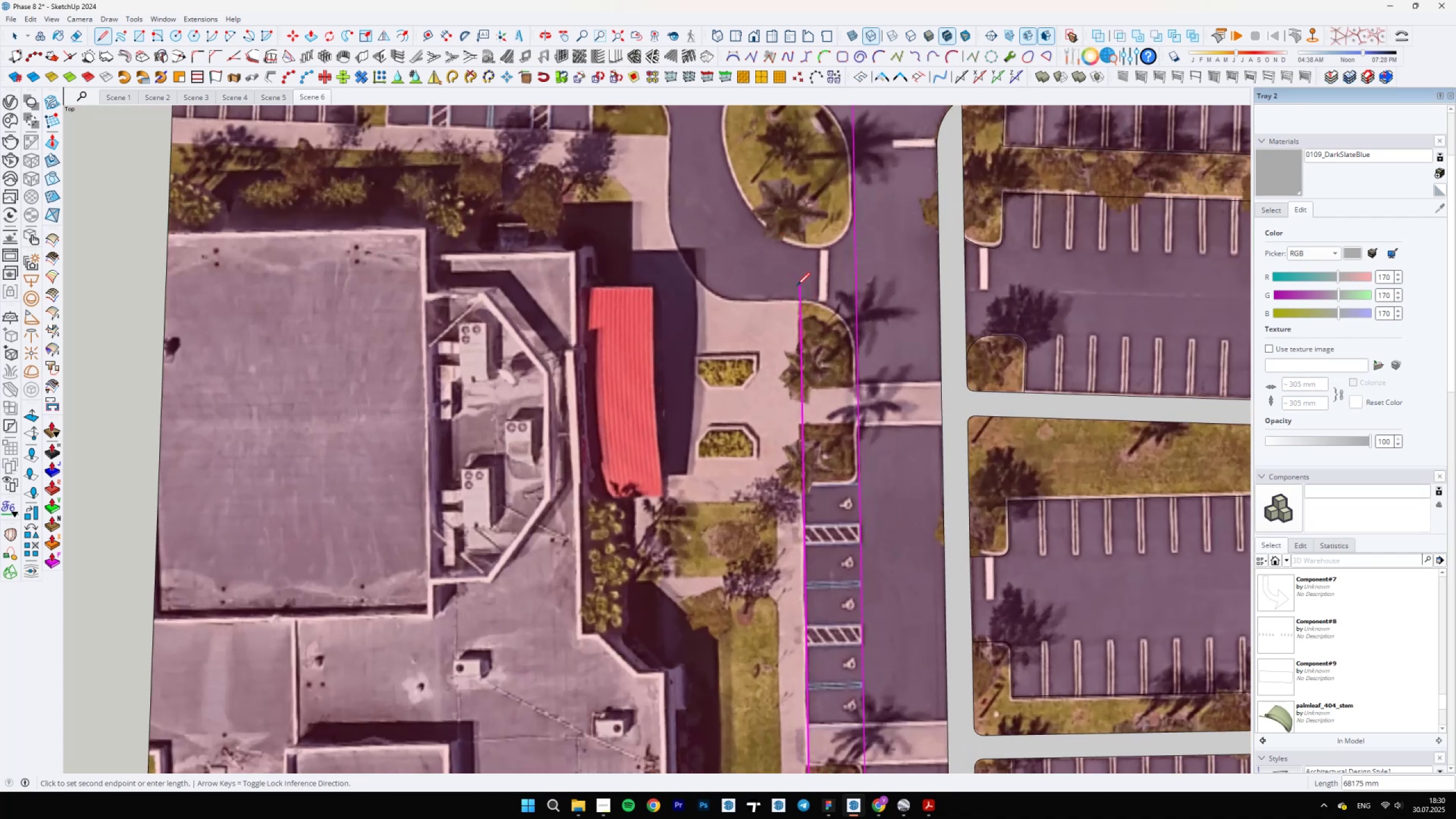 
left_click([797, 286])
 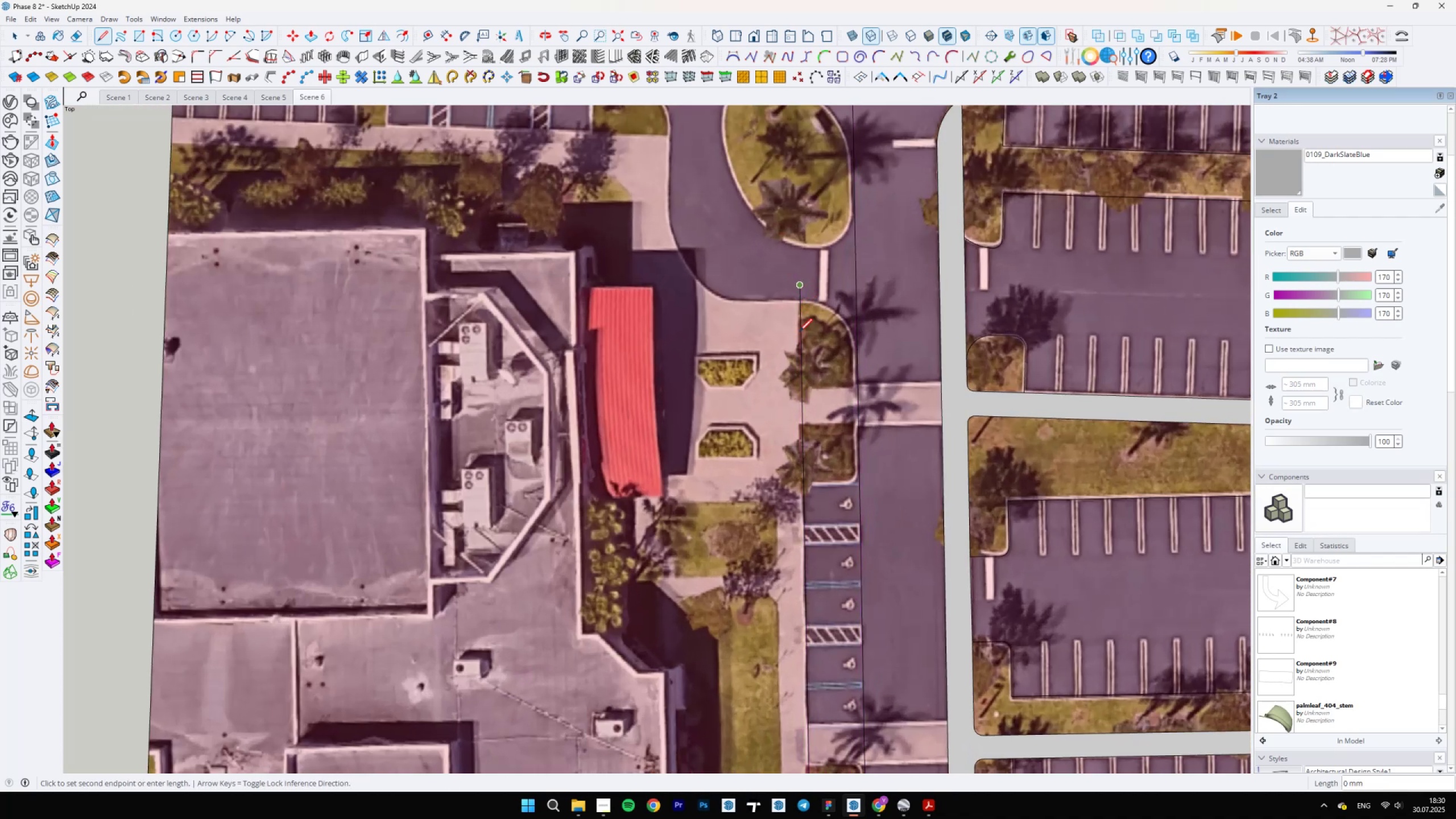 
key(Shift+ShiftLeft)
 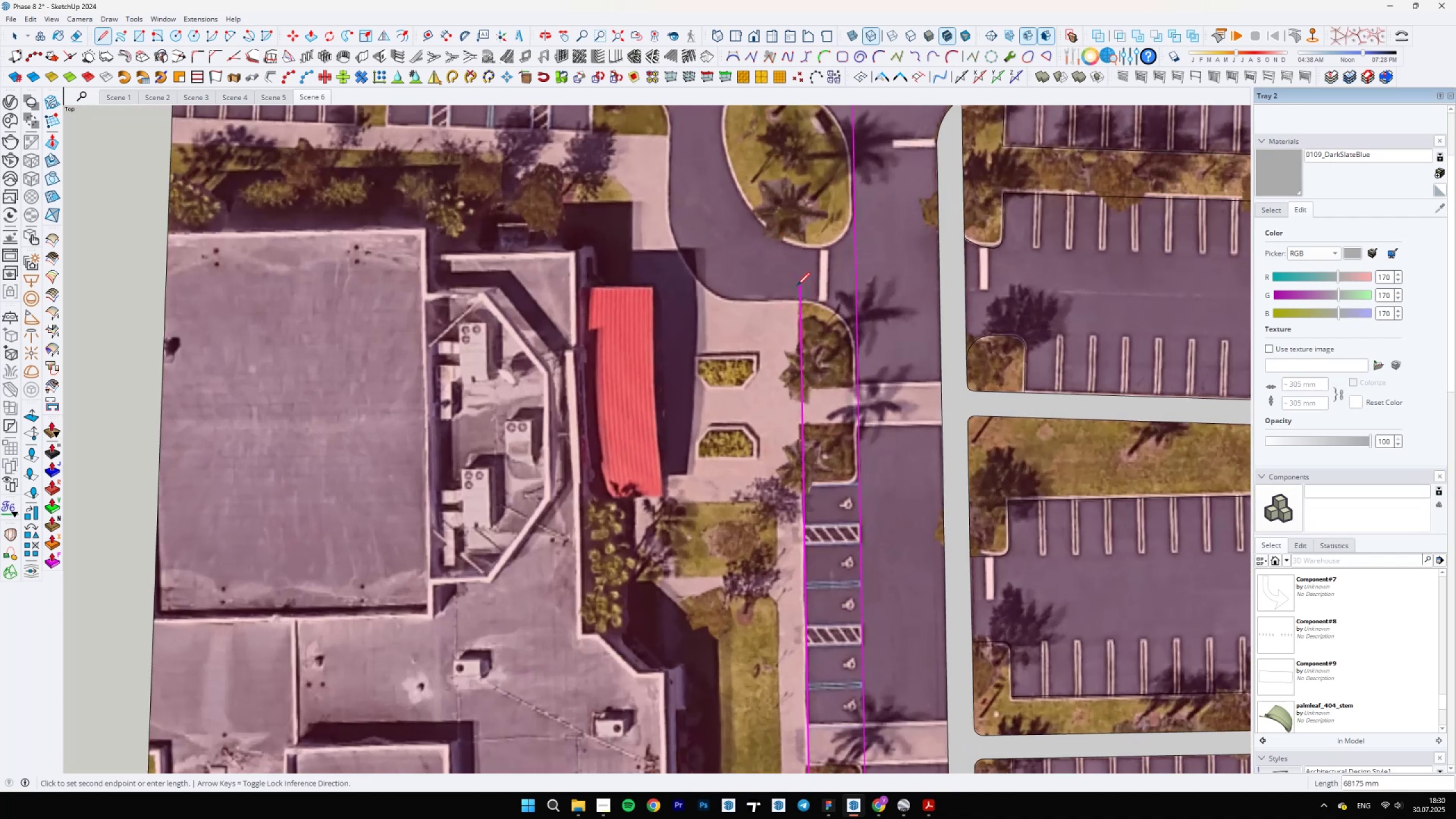 
key(Shift+ShiftLeft)
 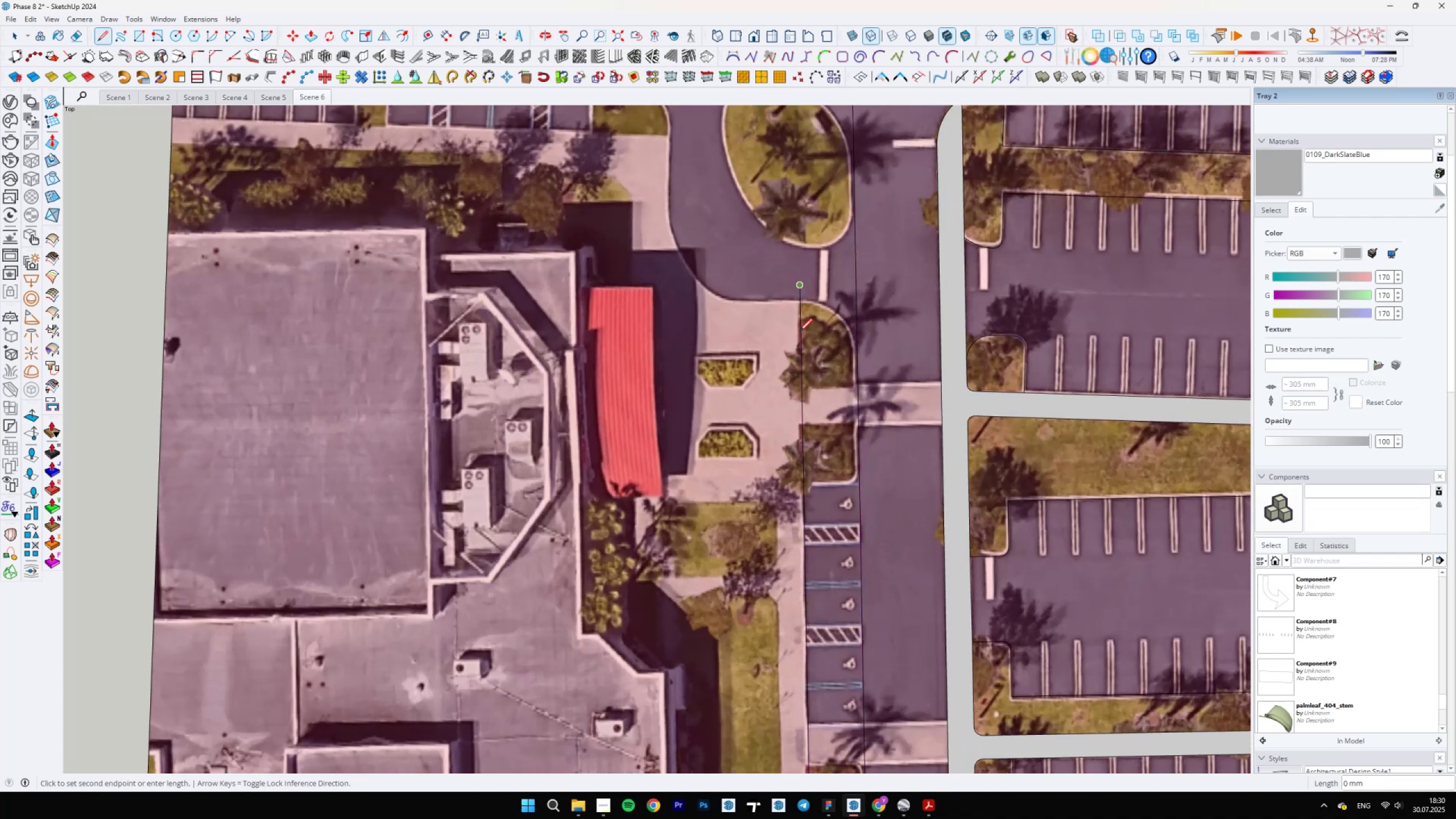 
key(Shift+ShiftLeft)
 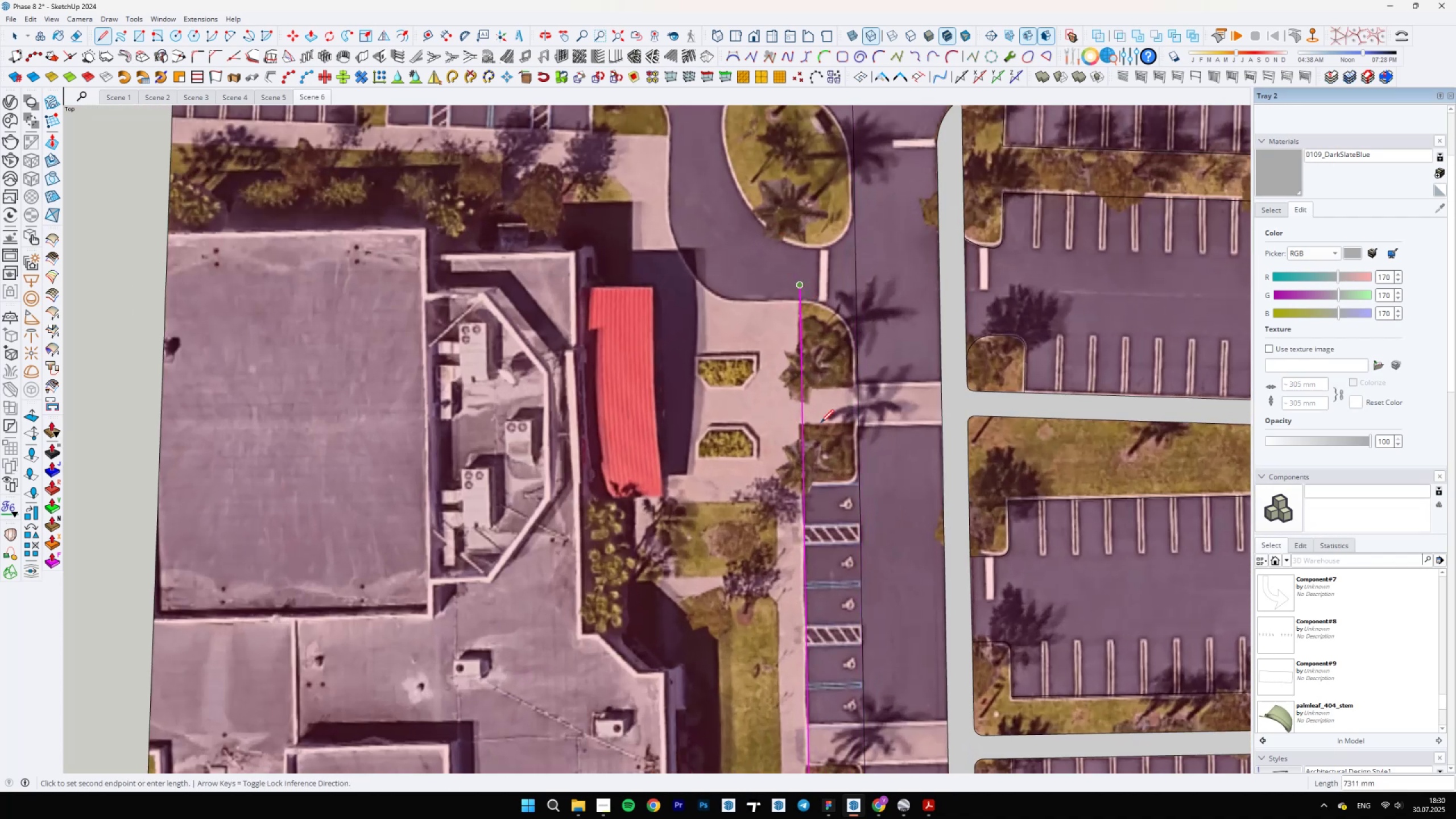 
scroll: coordinate [527, 330], scroll_direction: up, amount: 3.0
 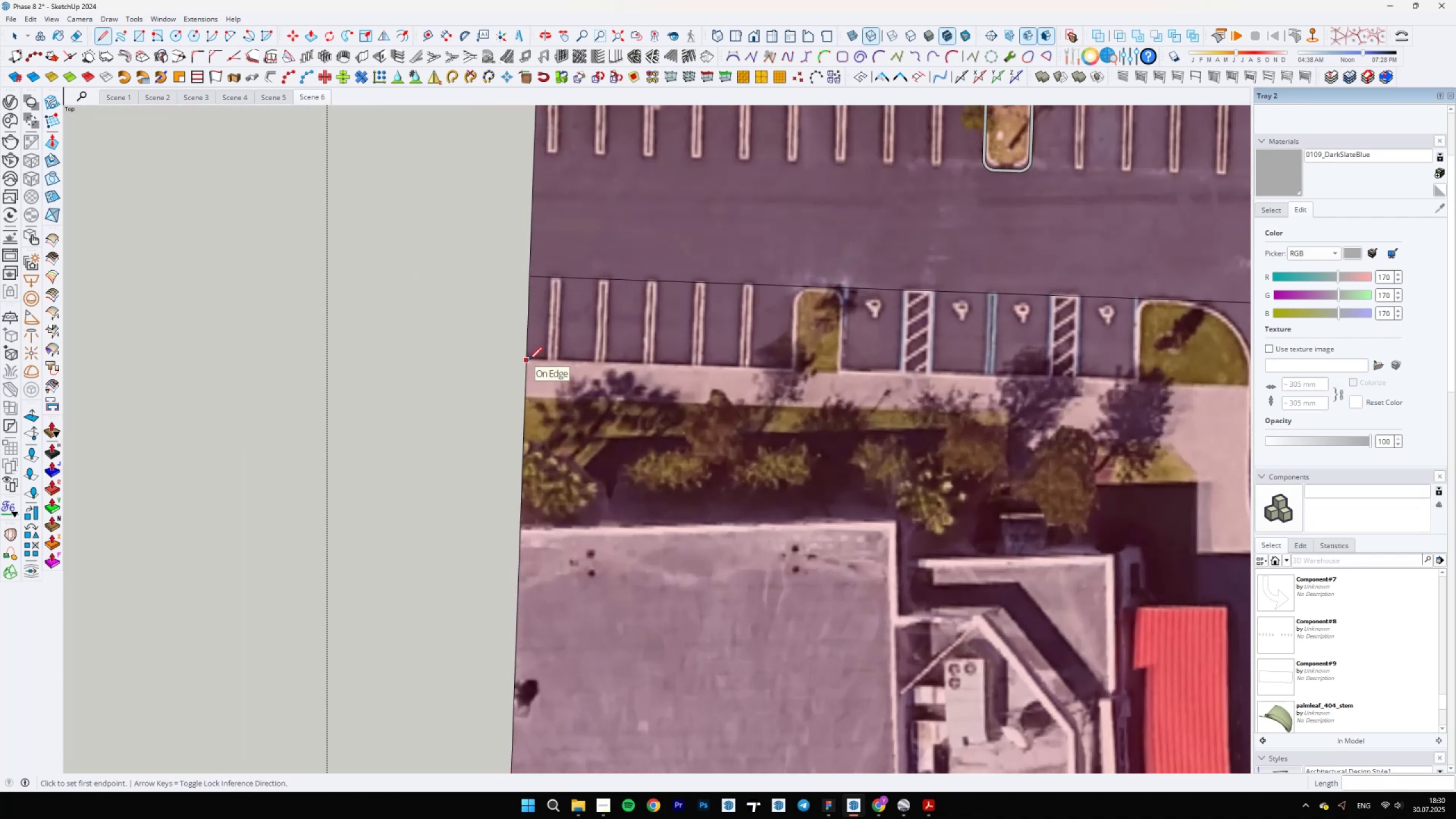 
key(Escape)
 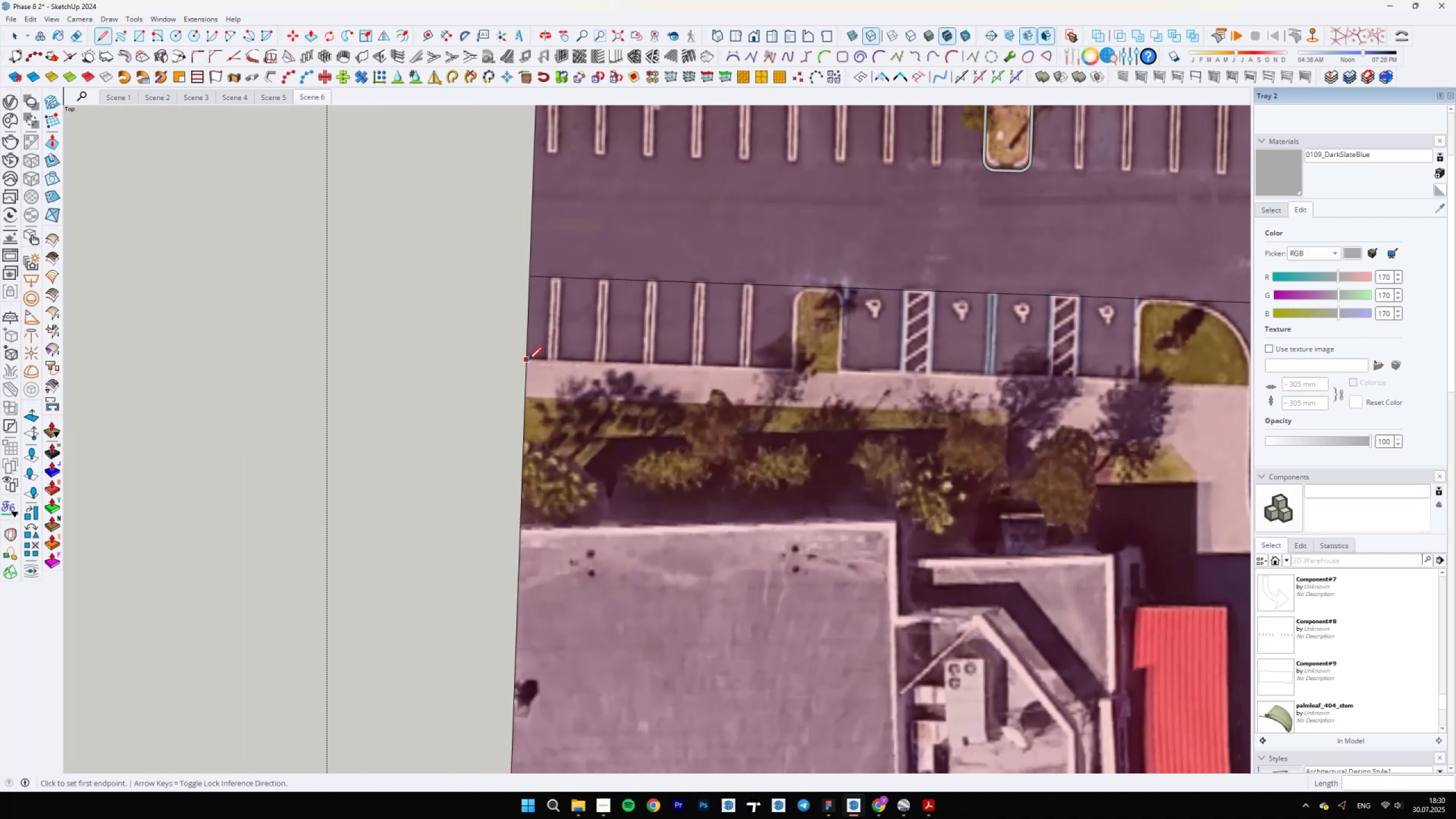 
left_click([528, 359])
 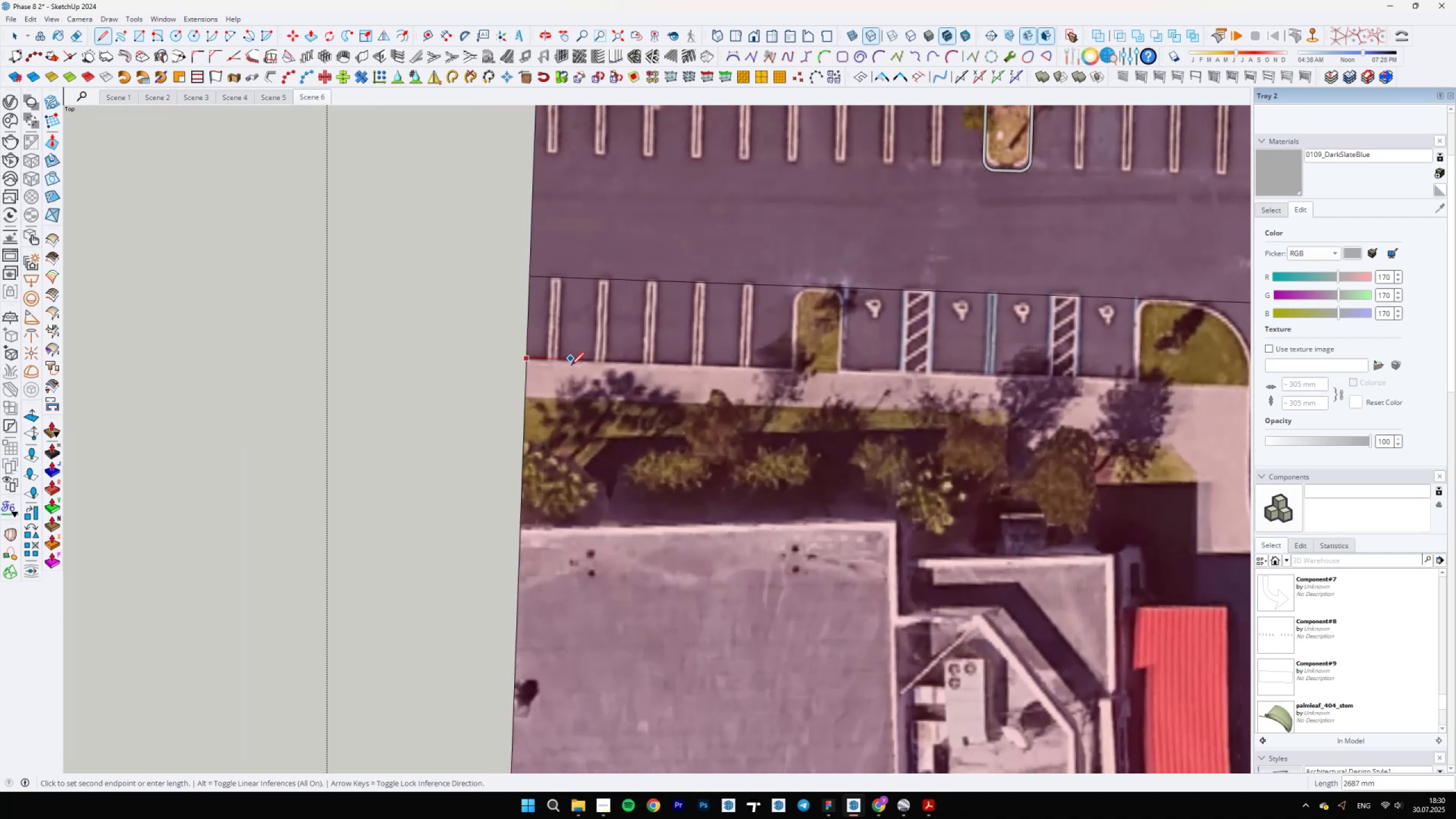 
scroll: coordinate [560, 383], scroll_direction: down, amount: 6.0
 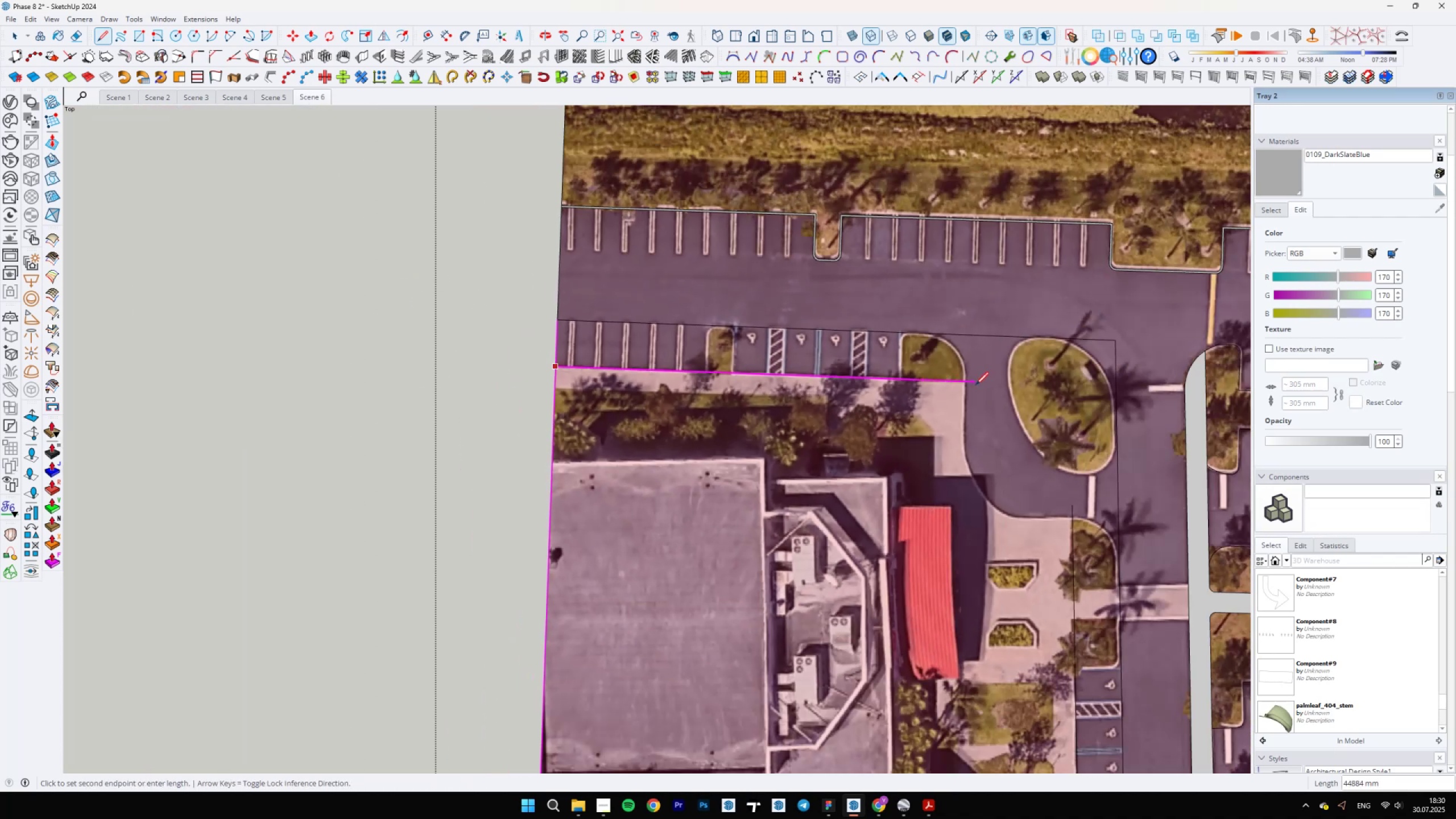 
key(Shift+Space)
 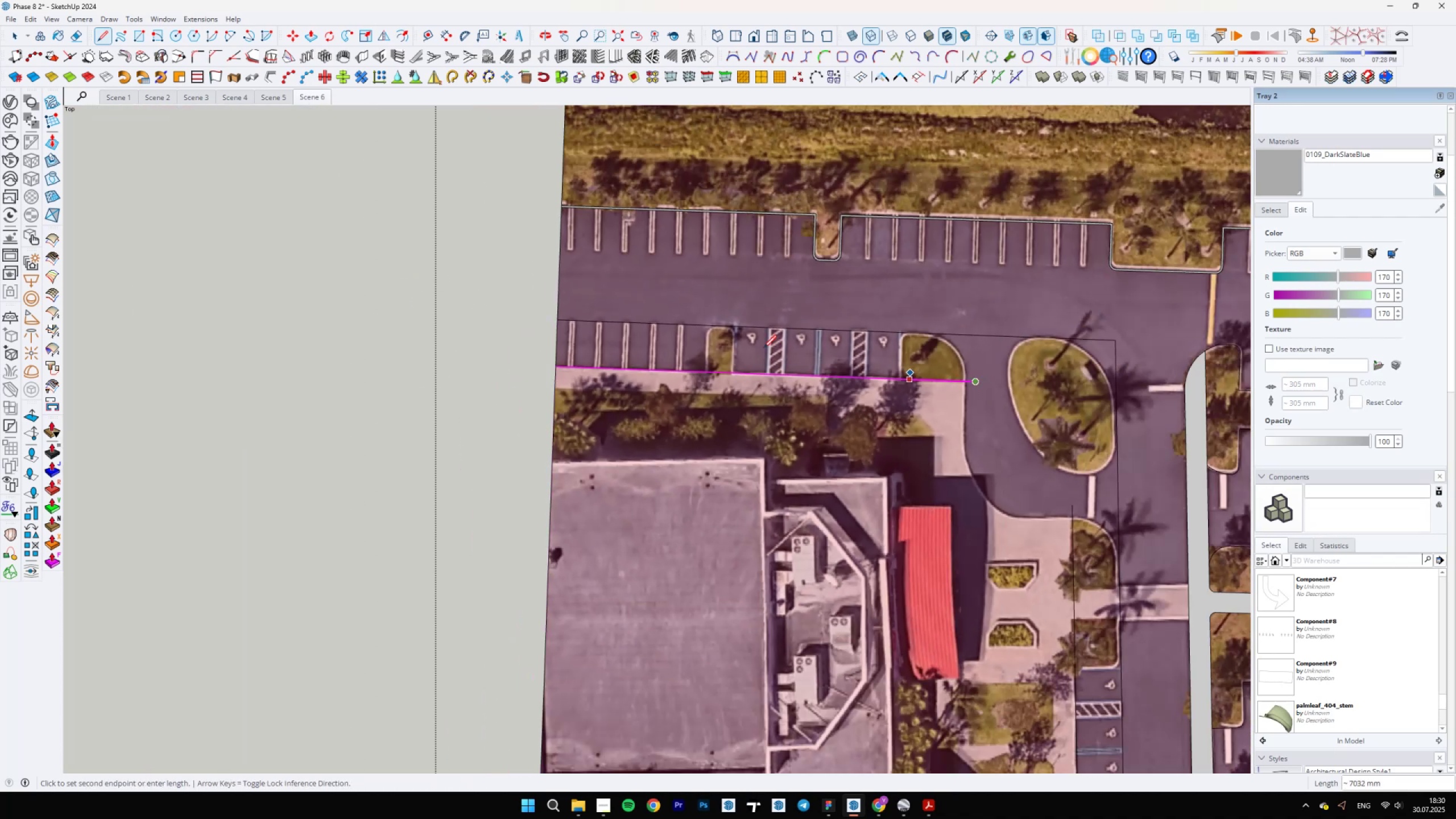 
scroll: coordinate [730, 391], scroll_direction: up, amount: 12.0
 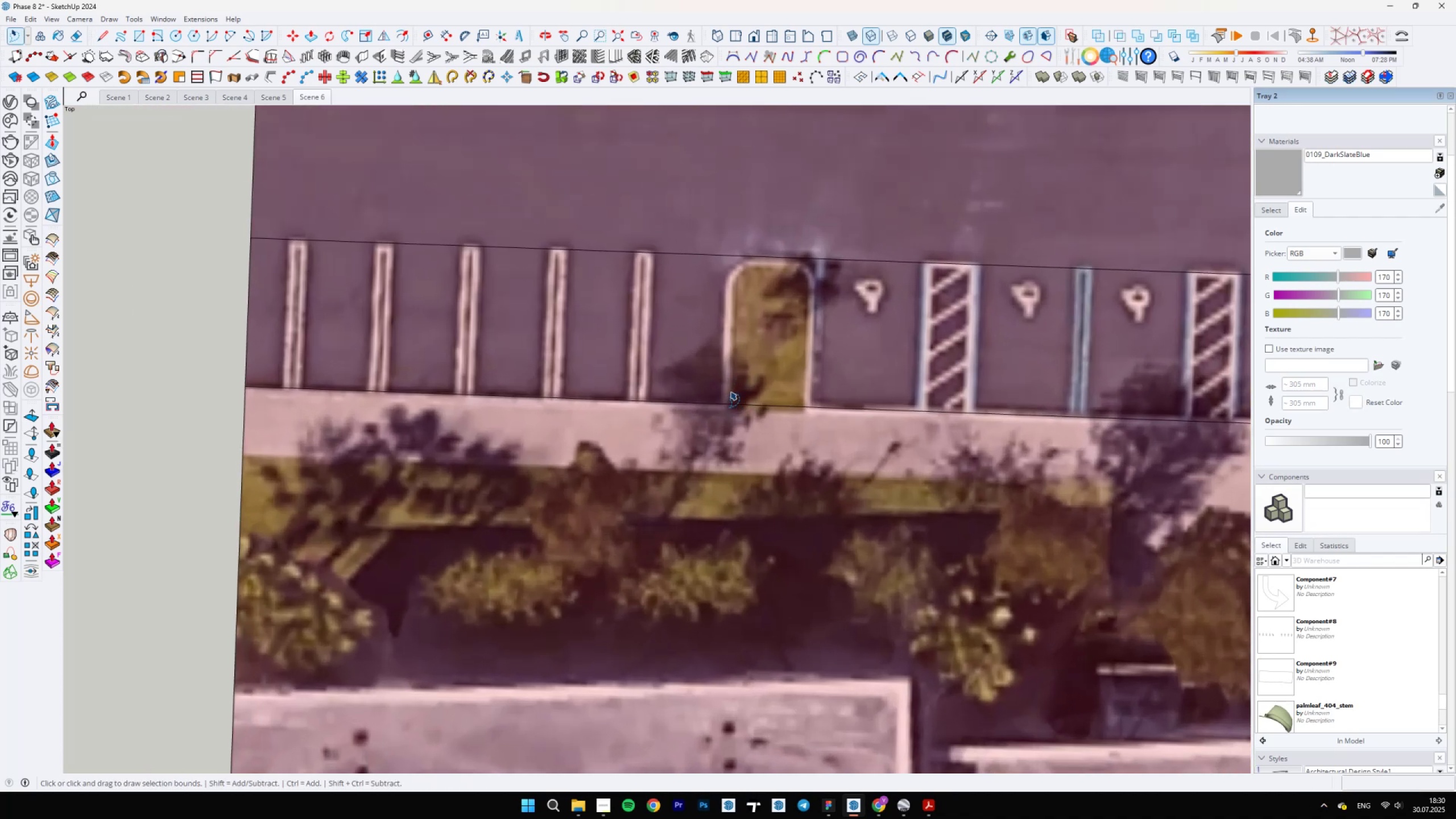 
key(L)
 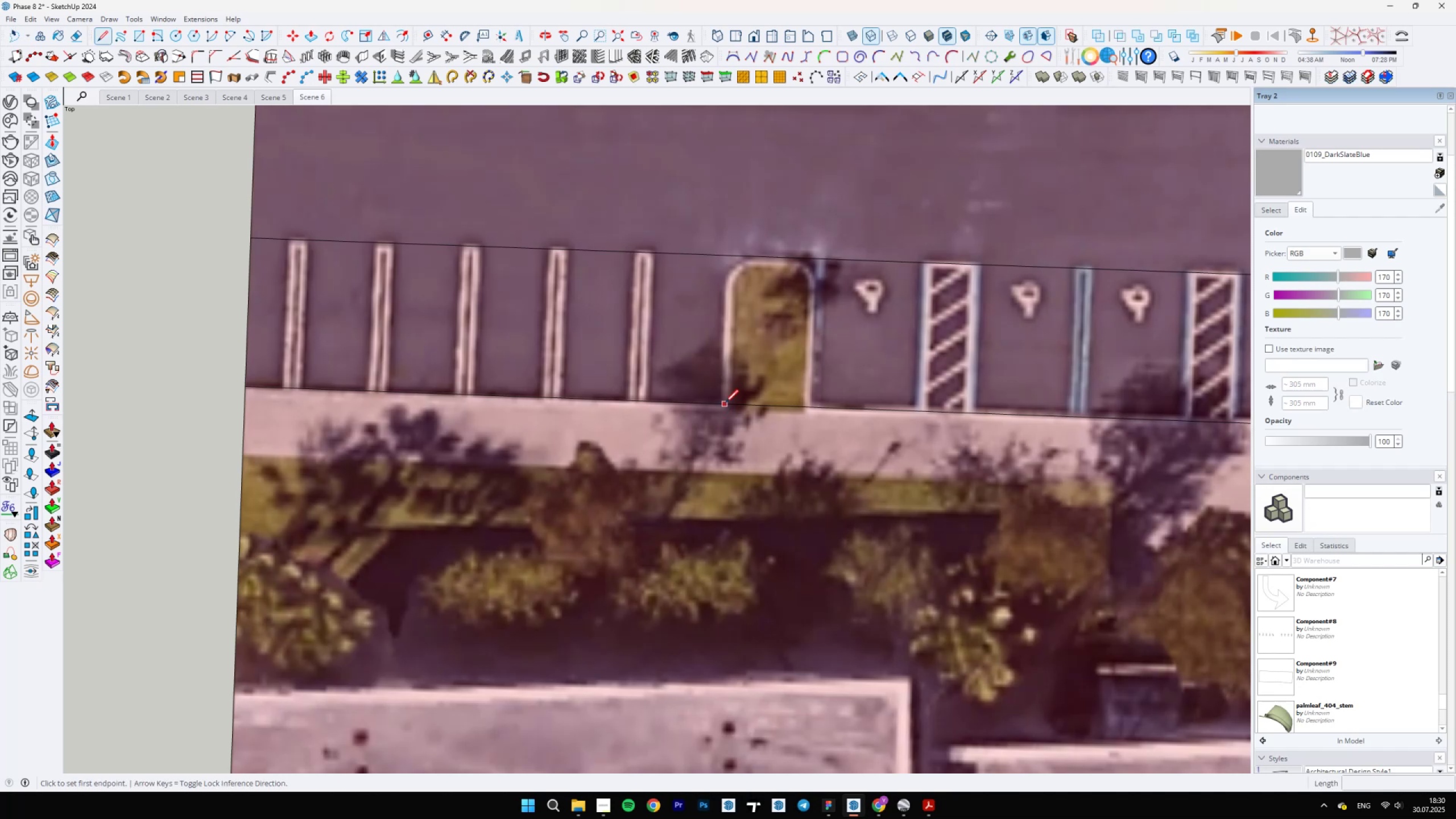 
left_click([722, 403])
 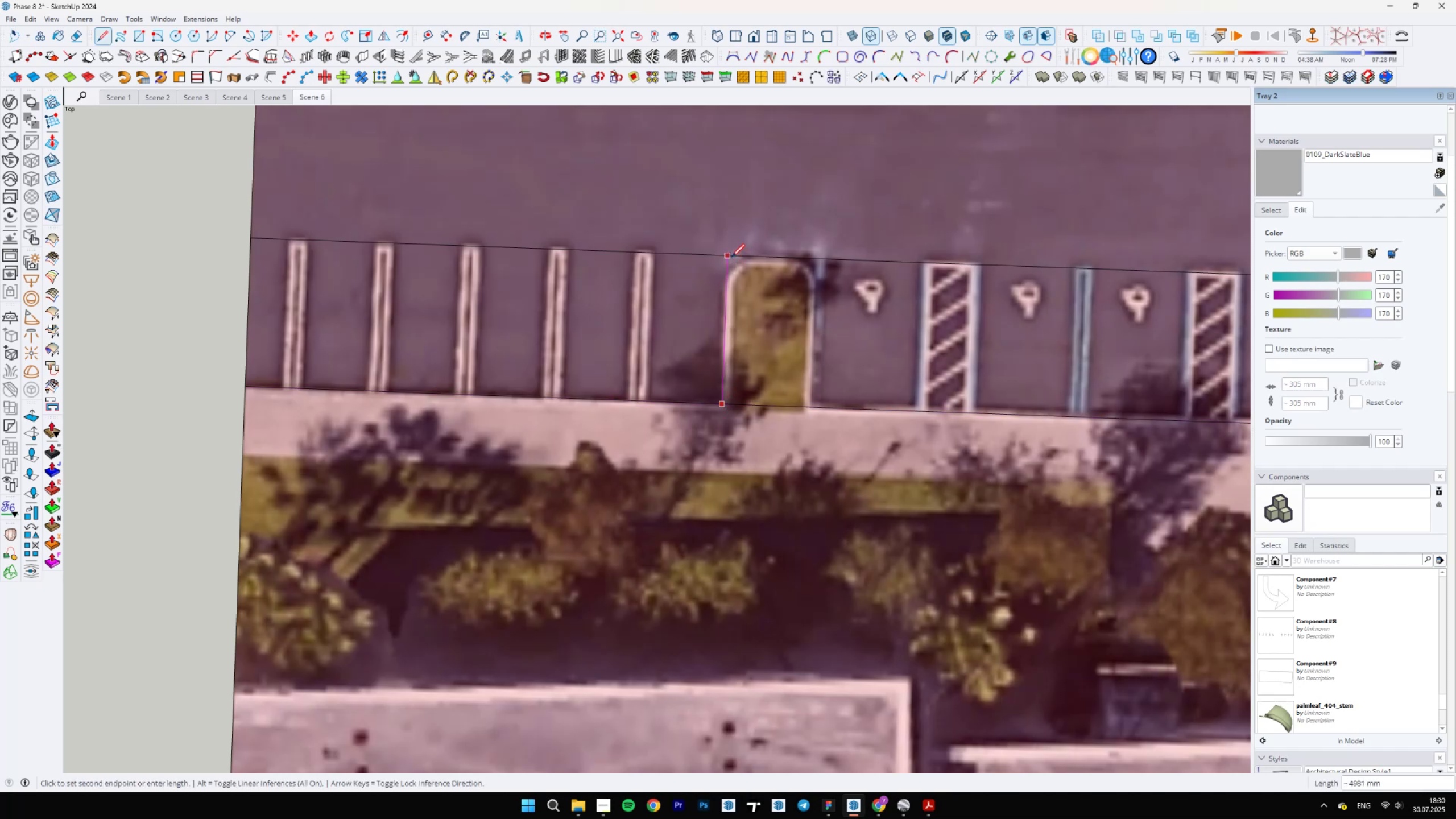 
key(Escape)
 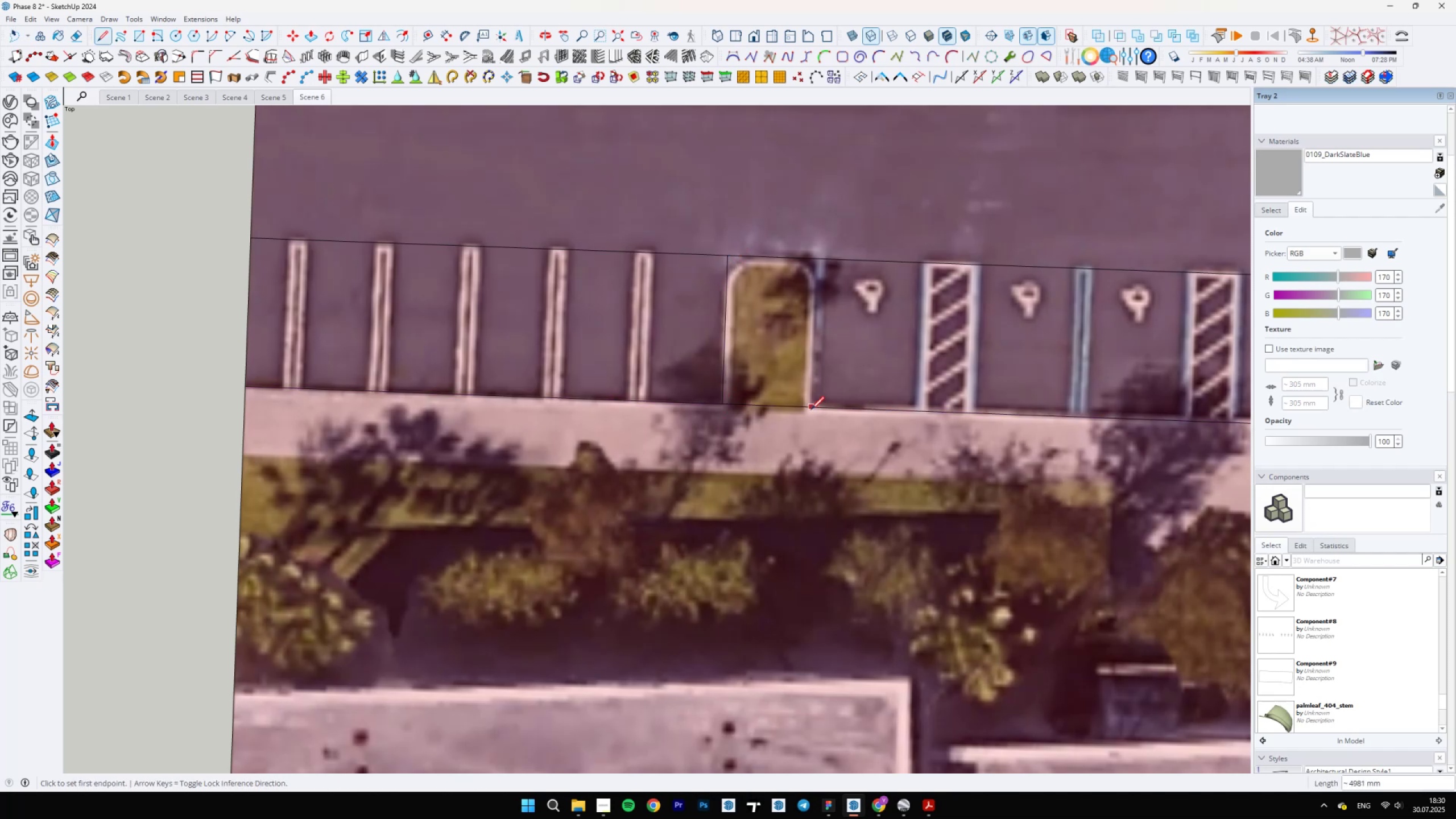 
left_click([811, 410])
 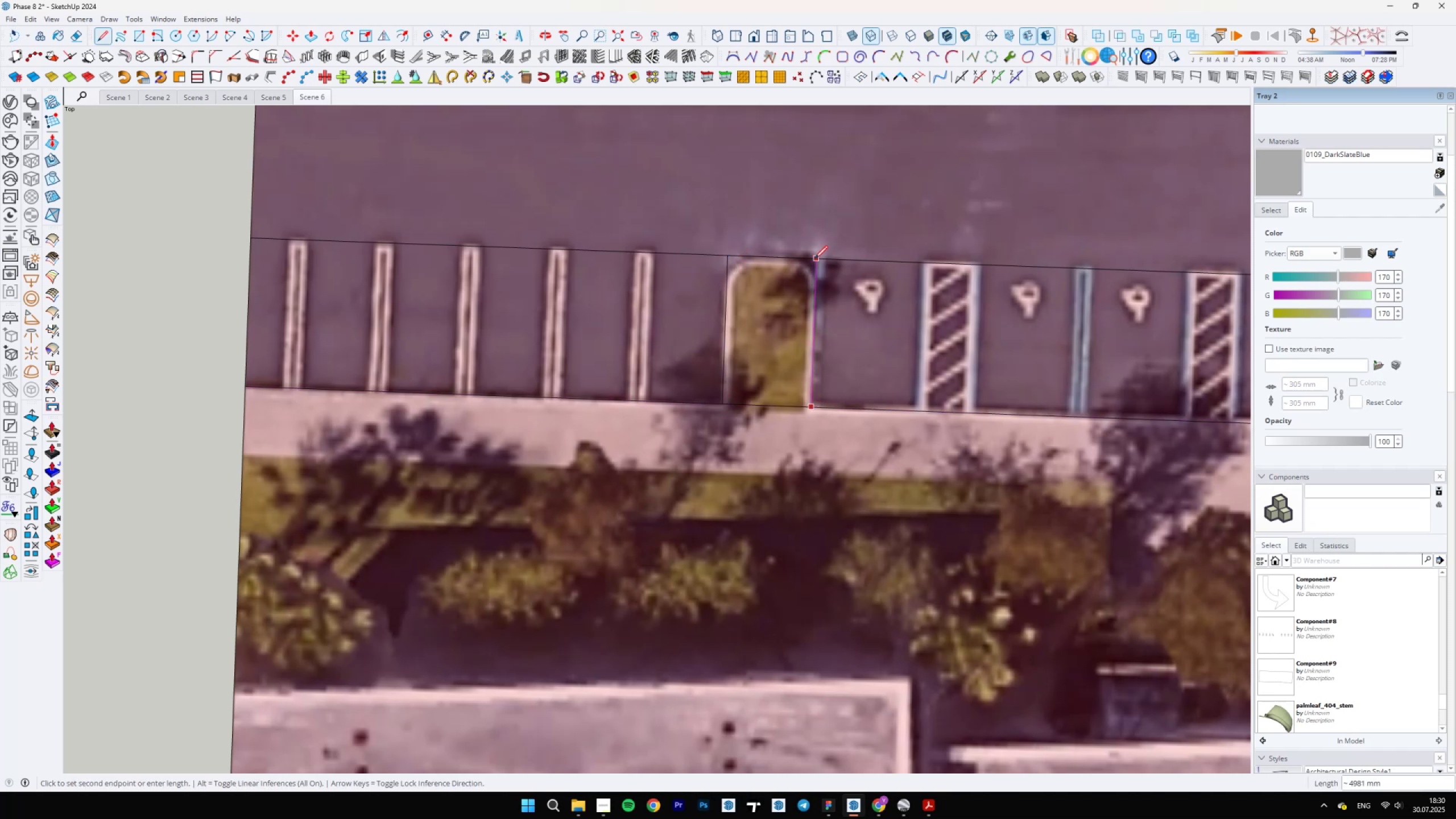 
scroll: coordinate [697, 268], scroll_direction: up, amount: 4.0
 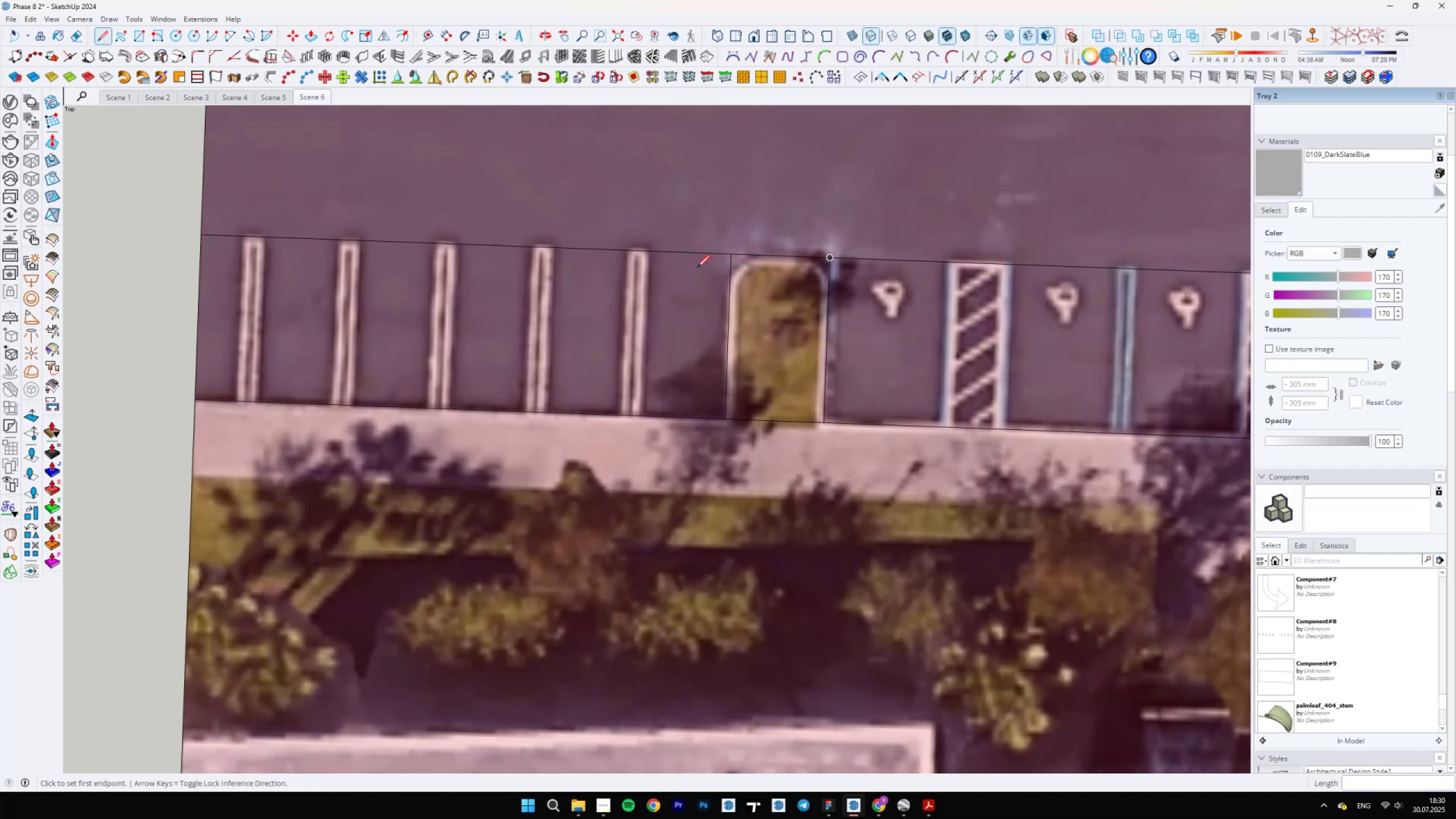 
key(A)
 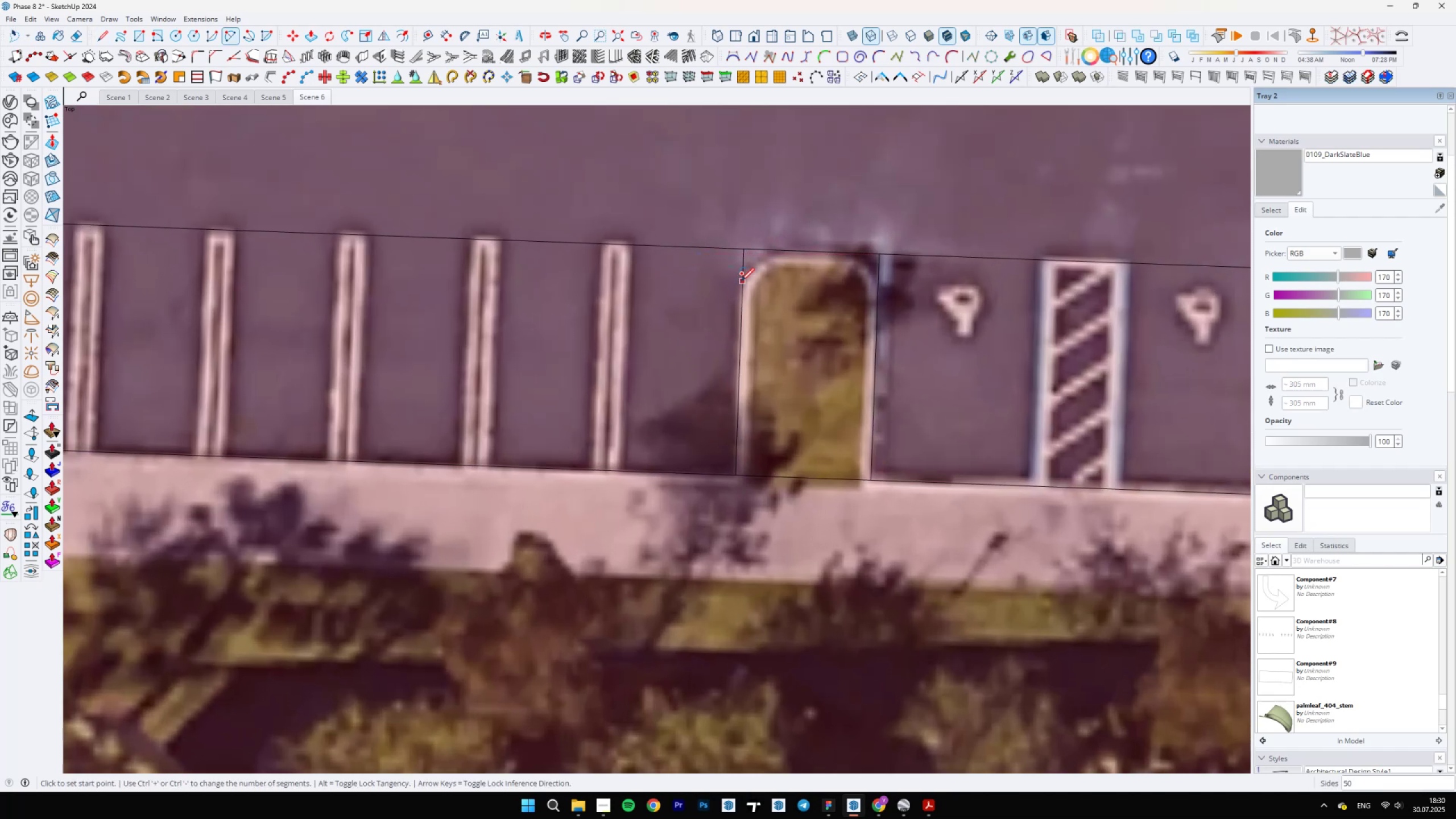 
left_click([743, 281])
 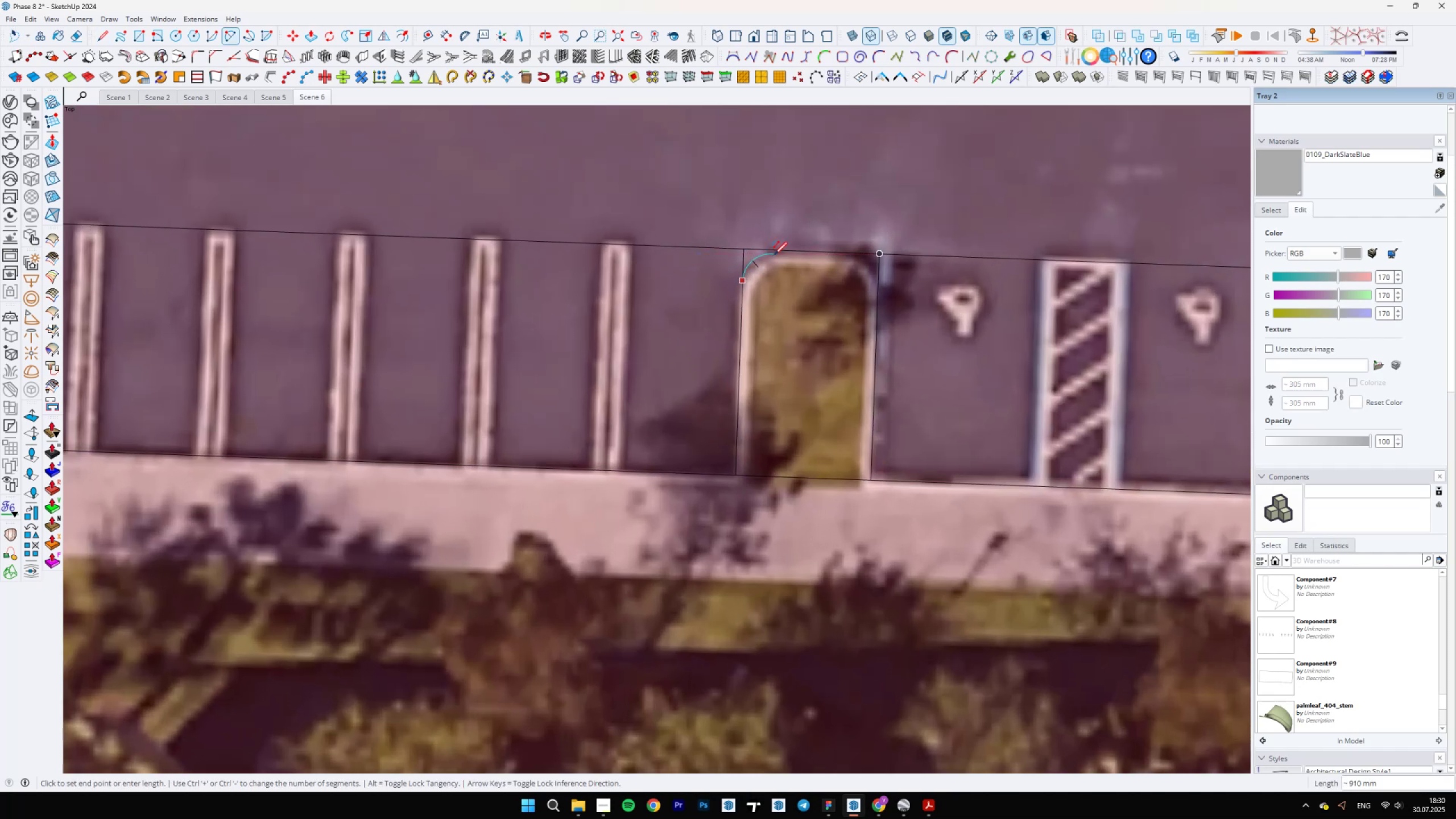 
key(A)
 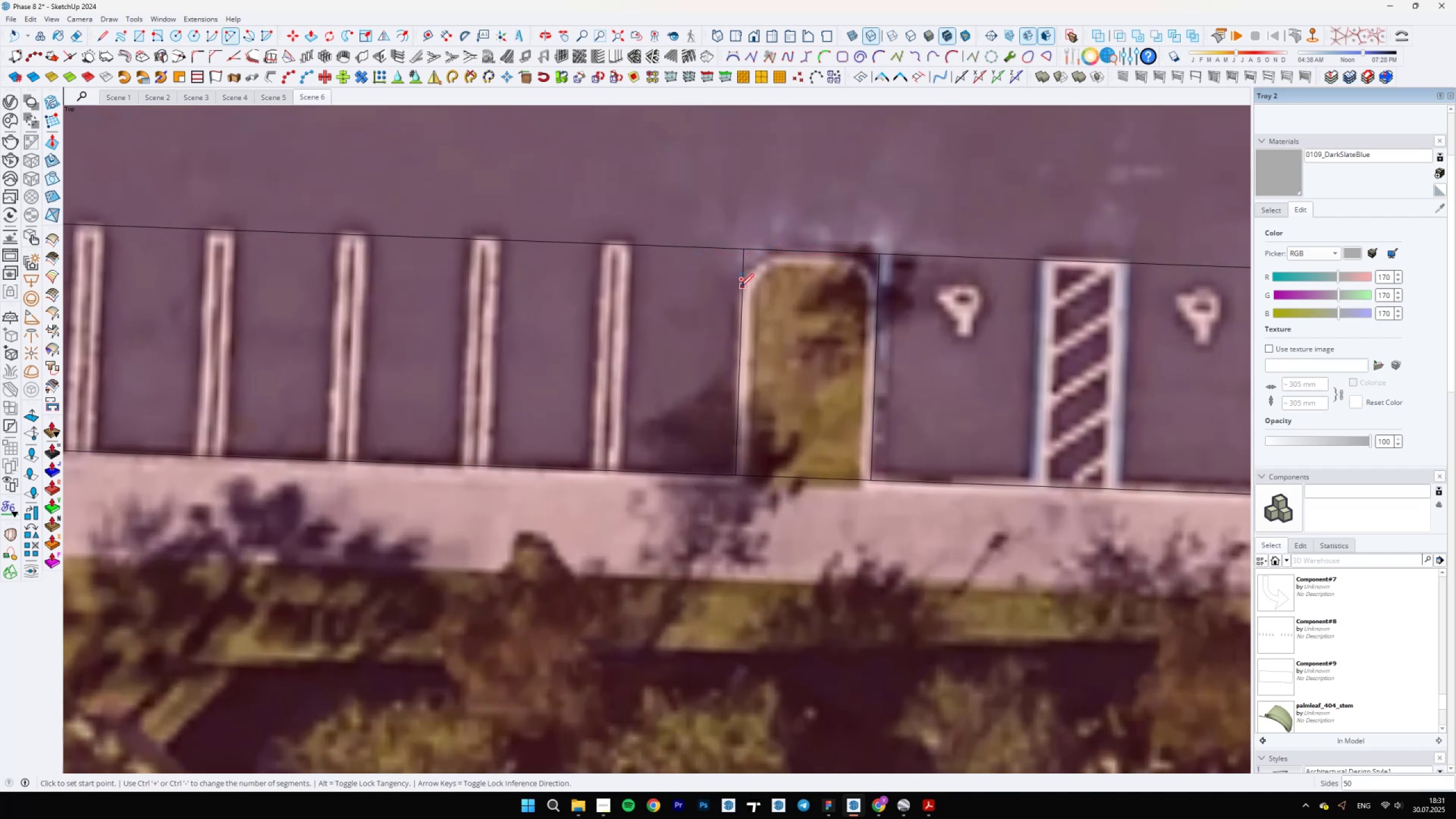 
left_click([742, 287])
 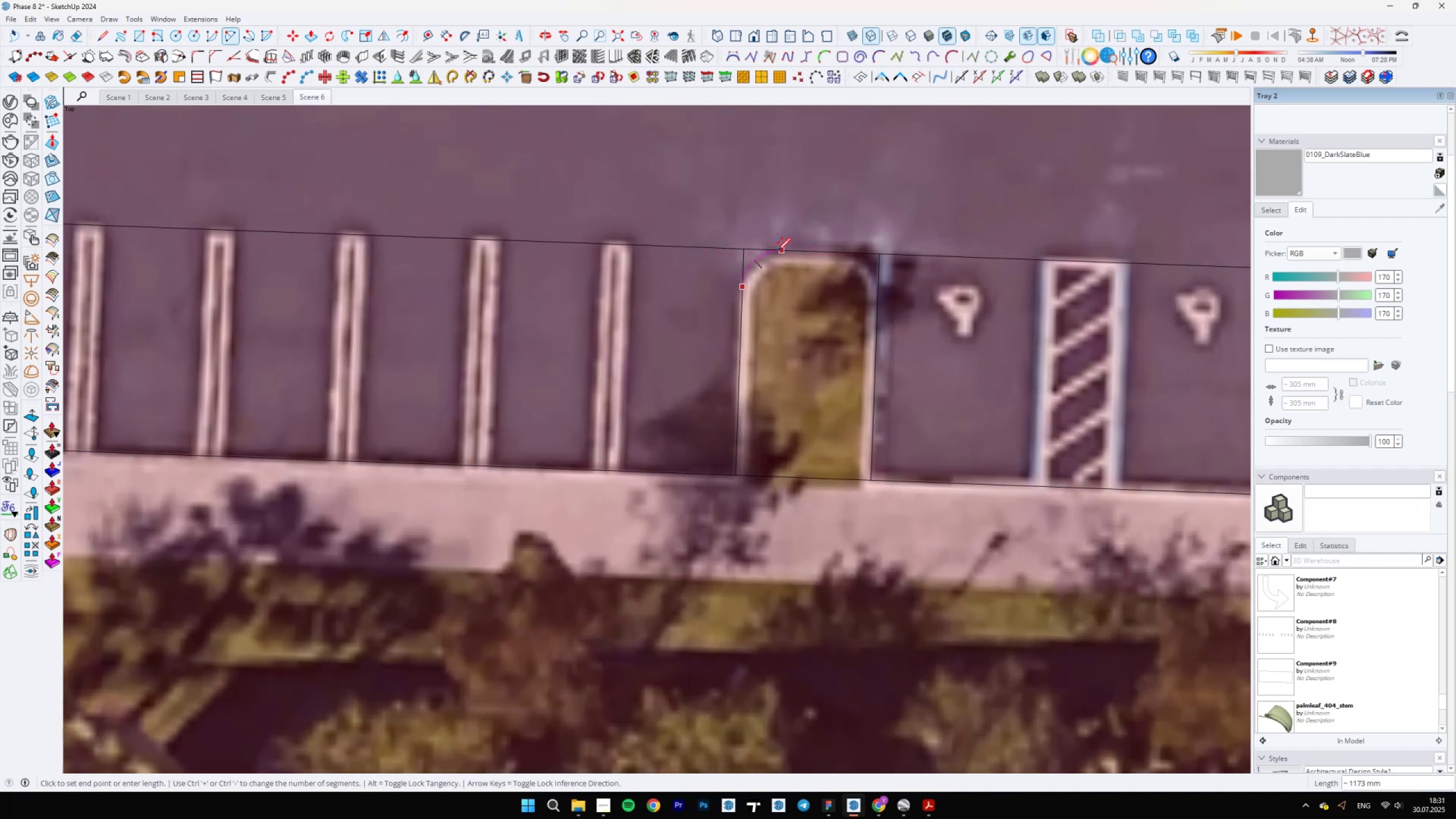 
double_click([778, 250])
 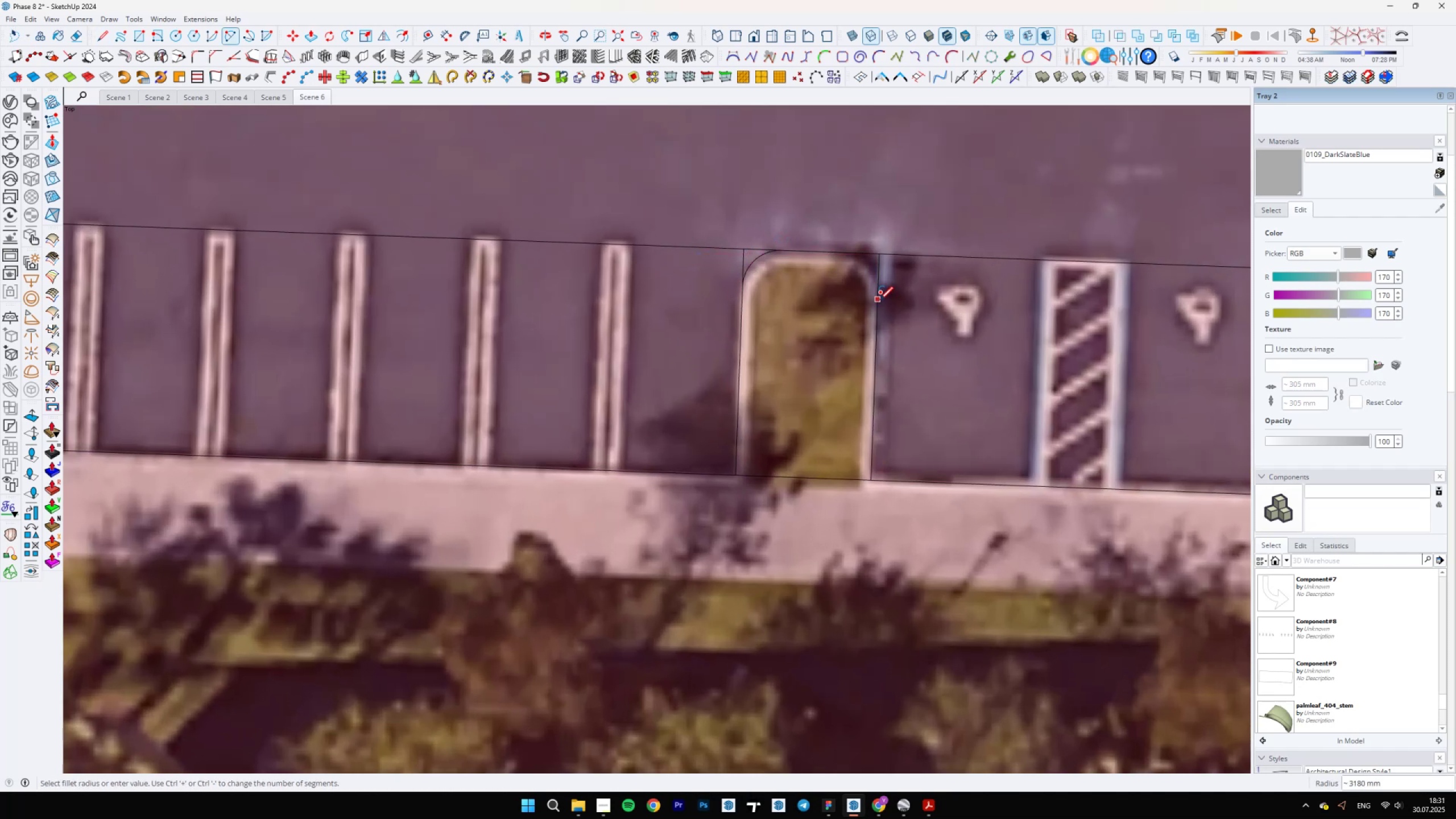 
left_click([879, 301])
 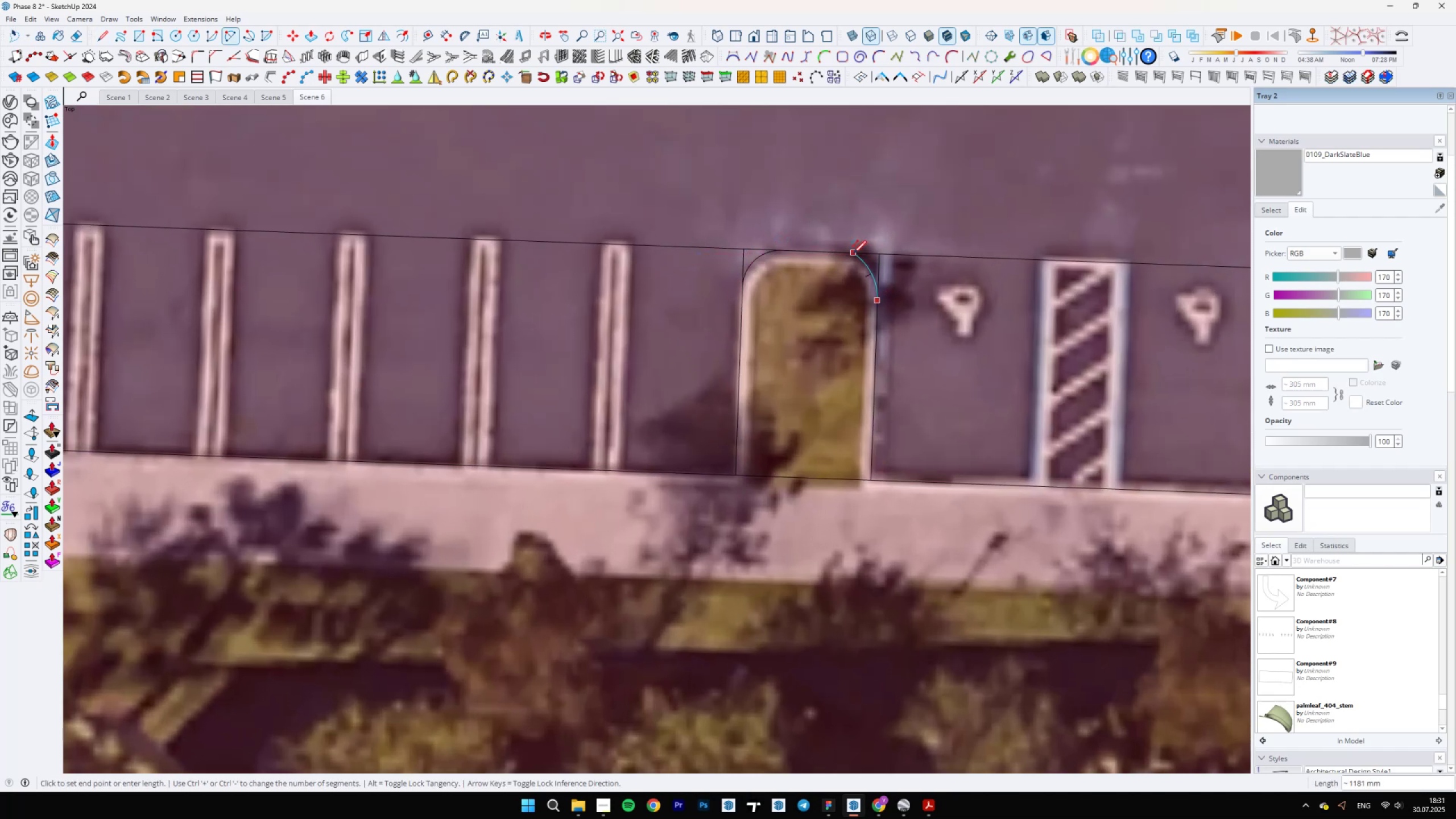 
key(A)
 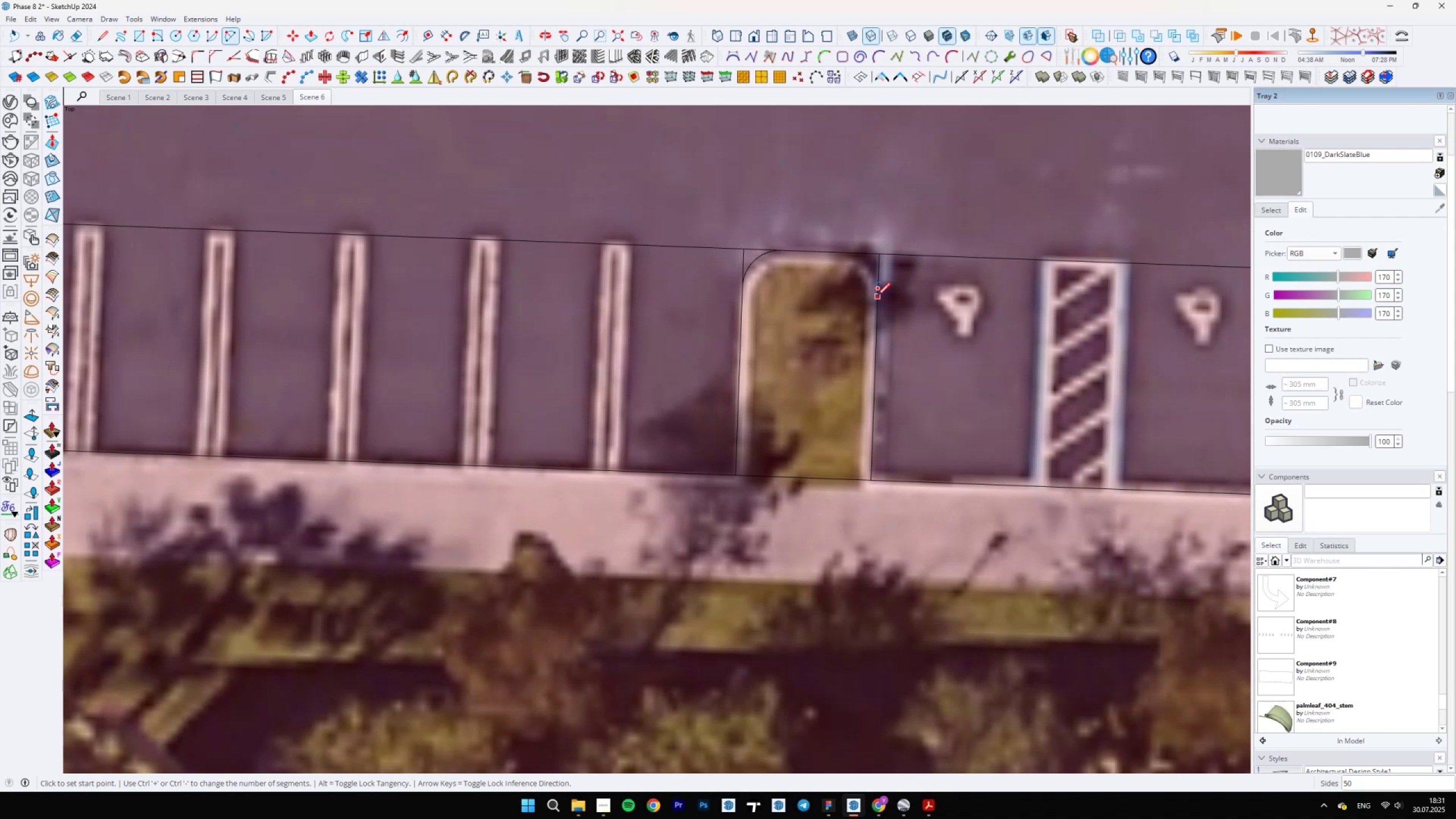 
left_click([878, 294])
 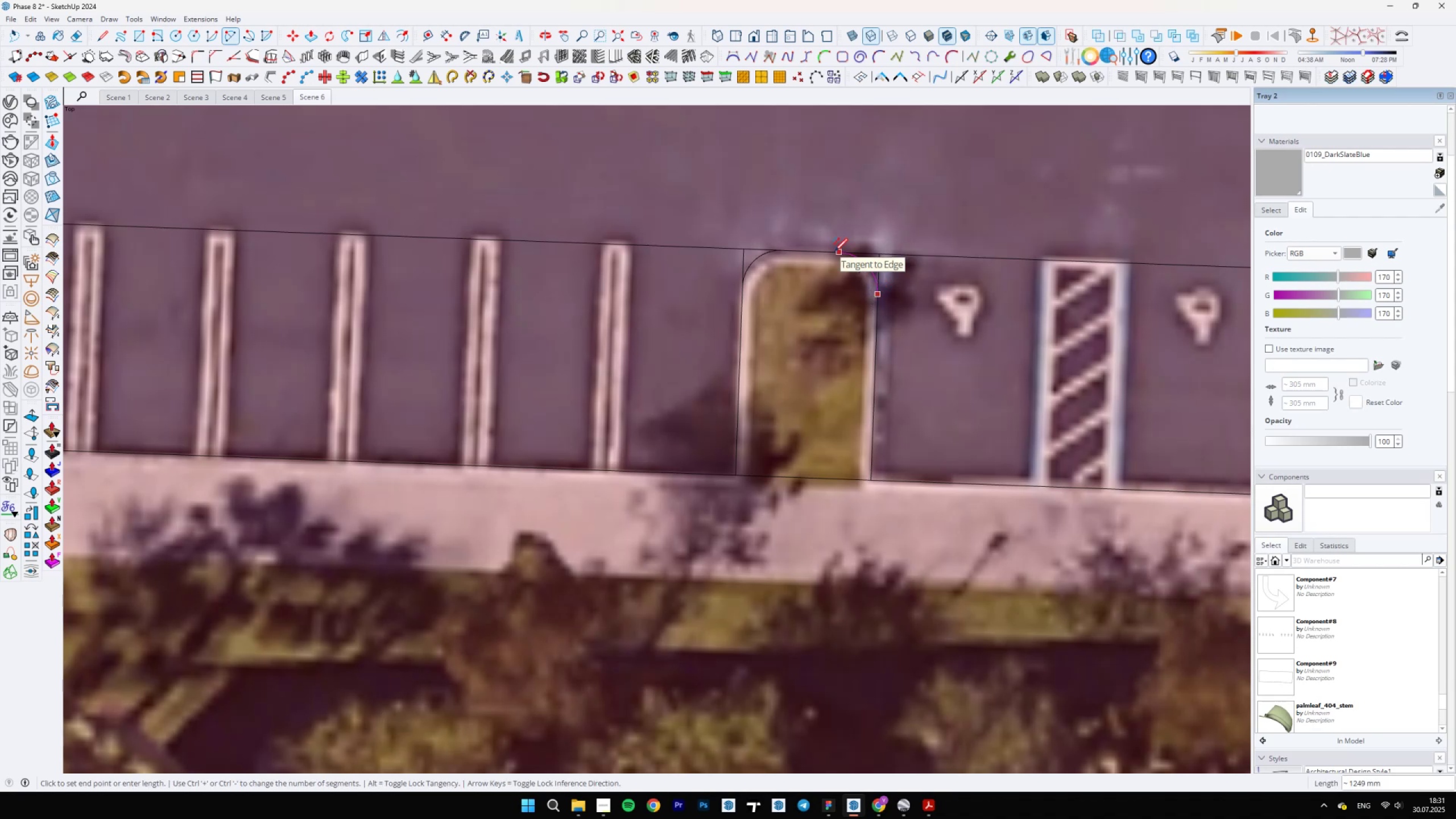 
double_click([834, 251])
 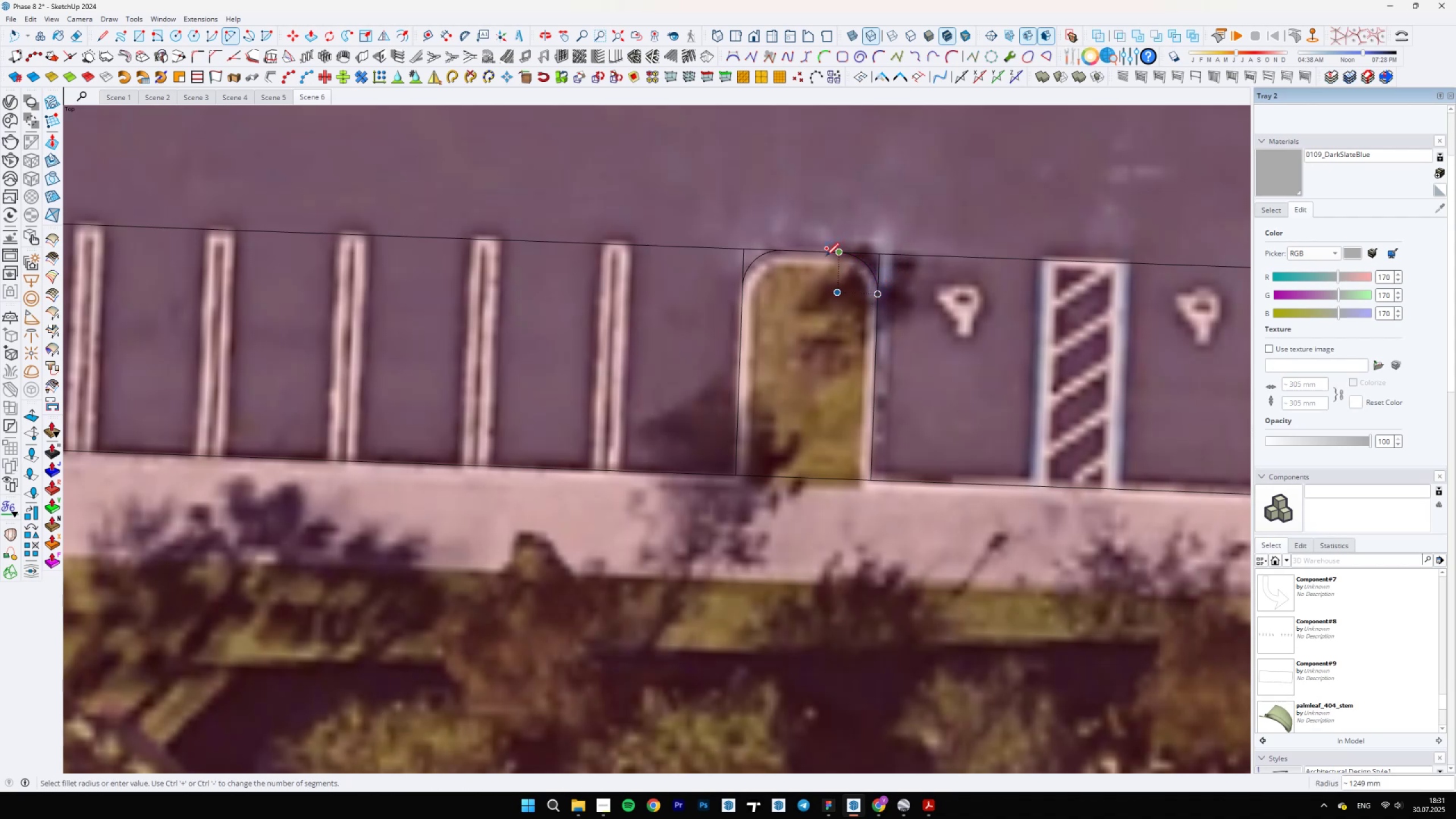 
type(EL)
 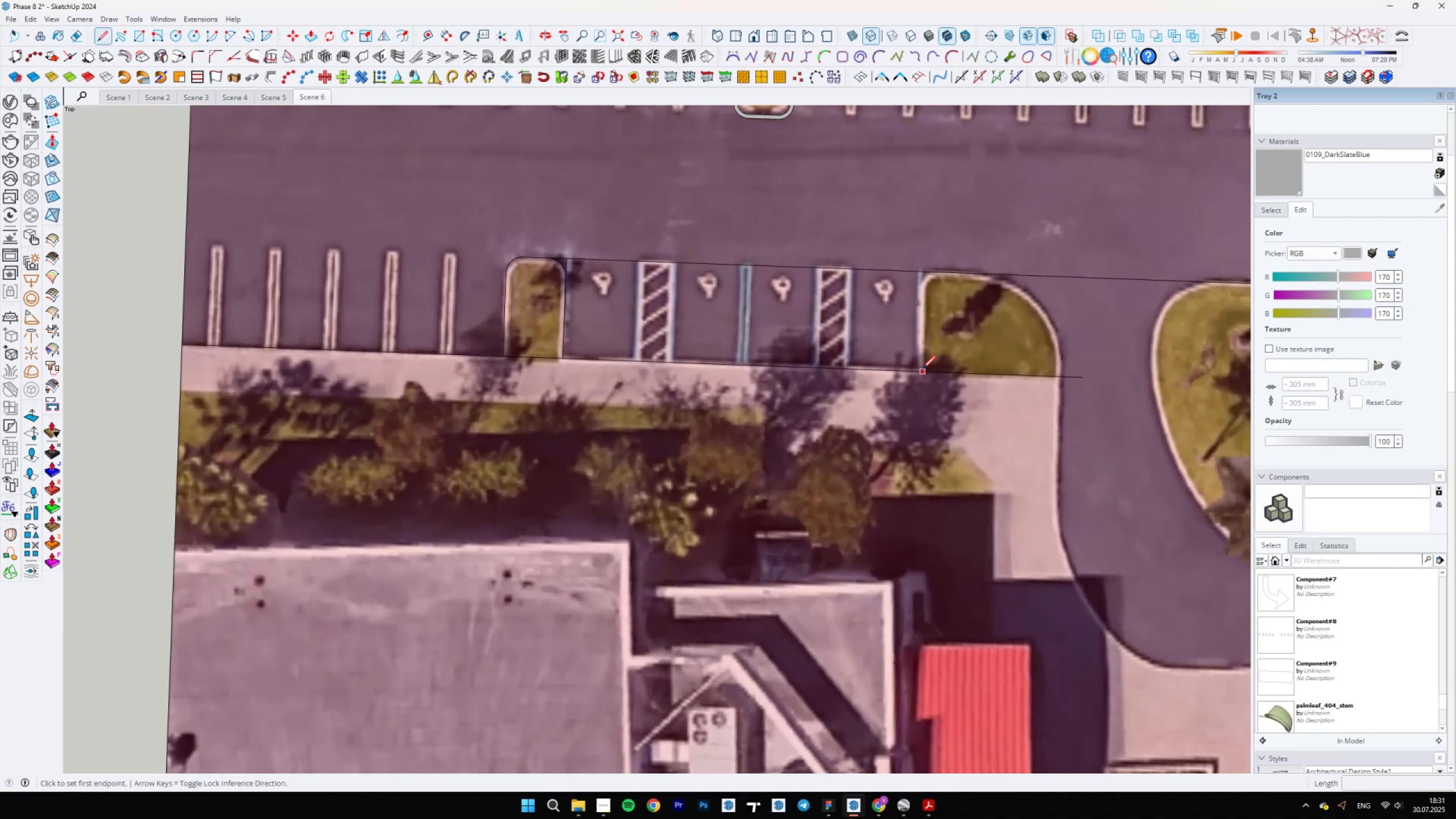 
scroll: coordinate [479, 290], scroll_direction: down, amount: 12.0
 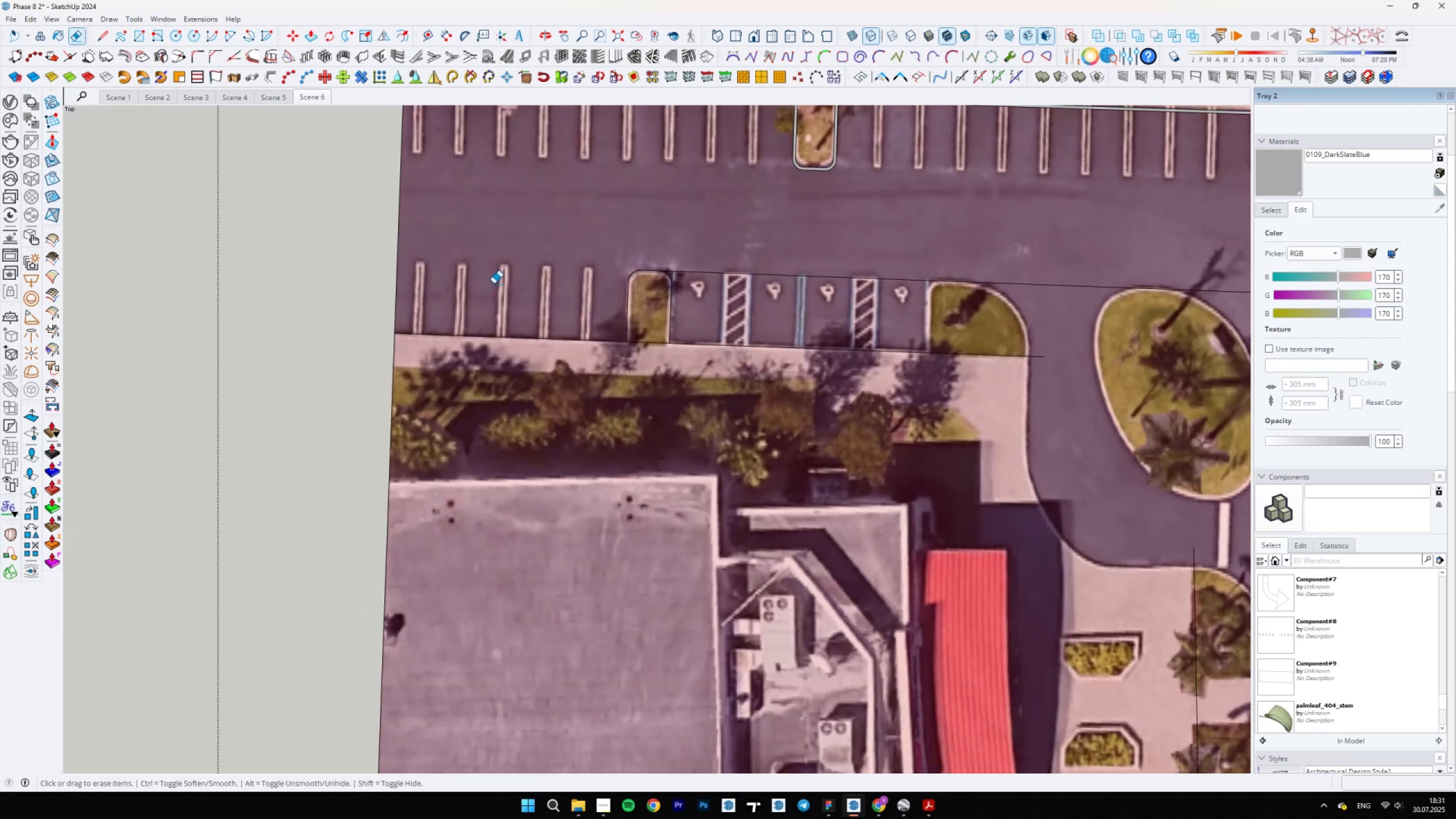 
scroll: coordinate [871, 301], scroll_direction: up, amount: 3.0
 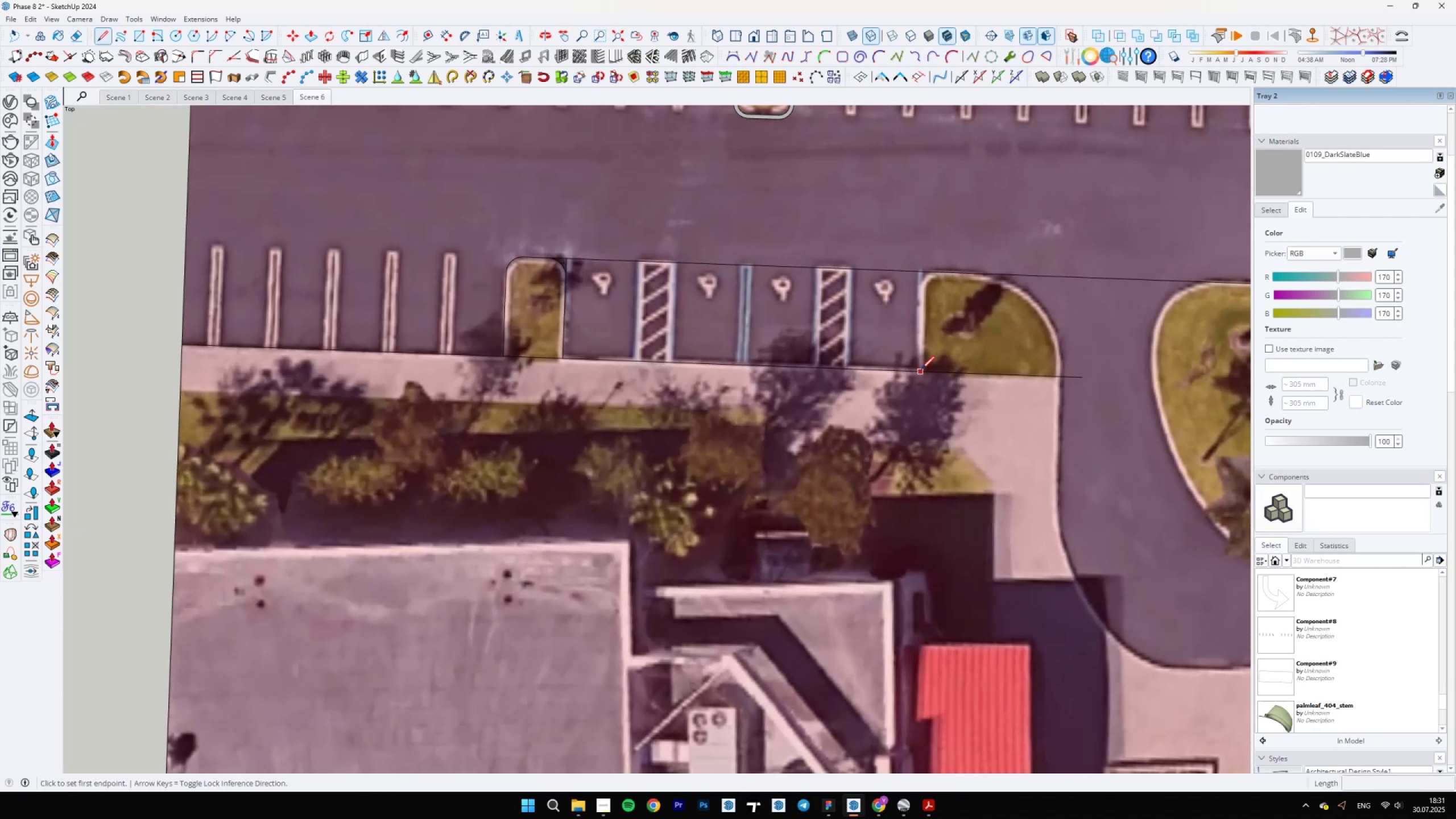 
left_click([920, 370])
 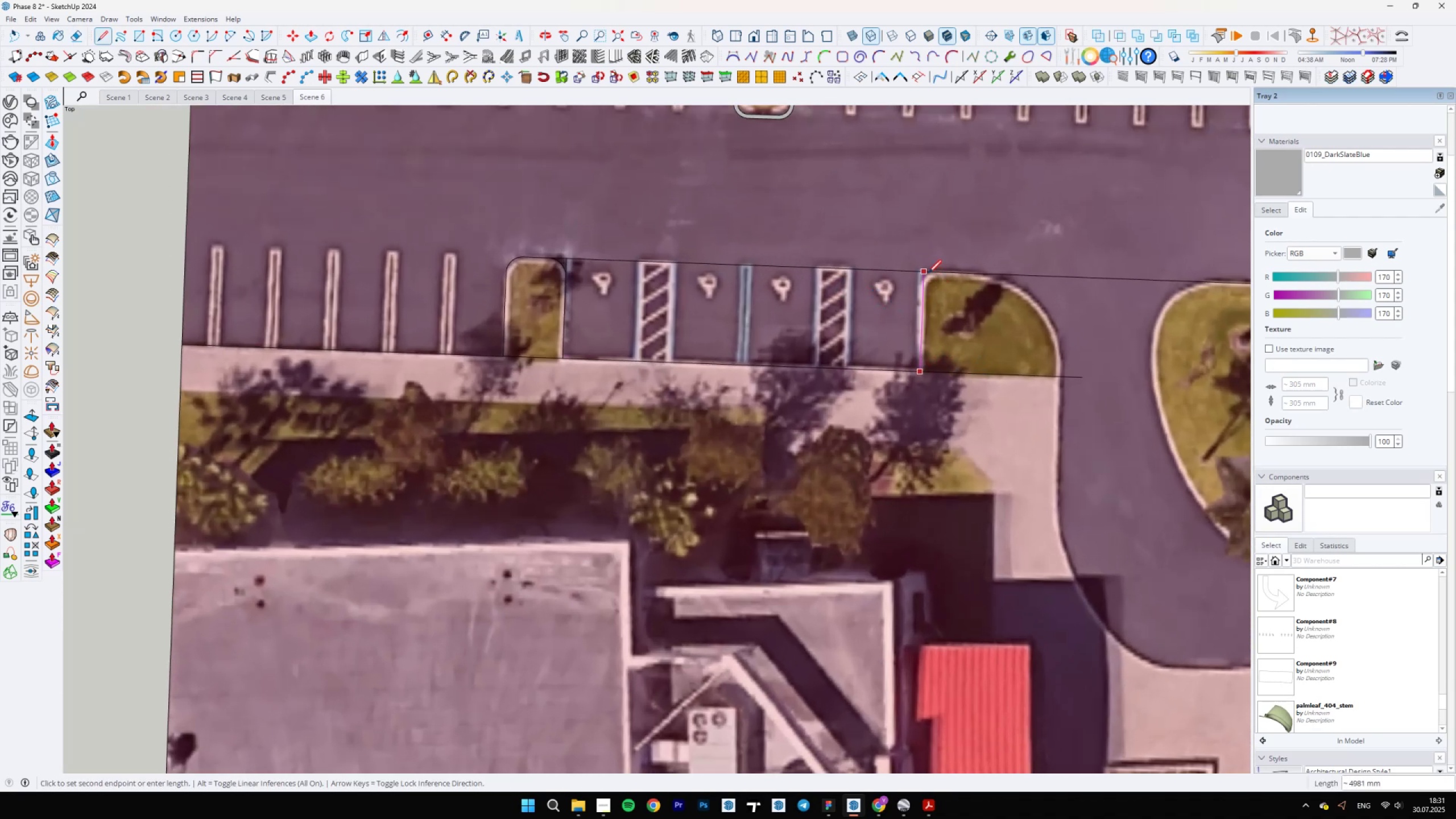 
left_click([928, 272])
 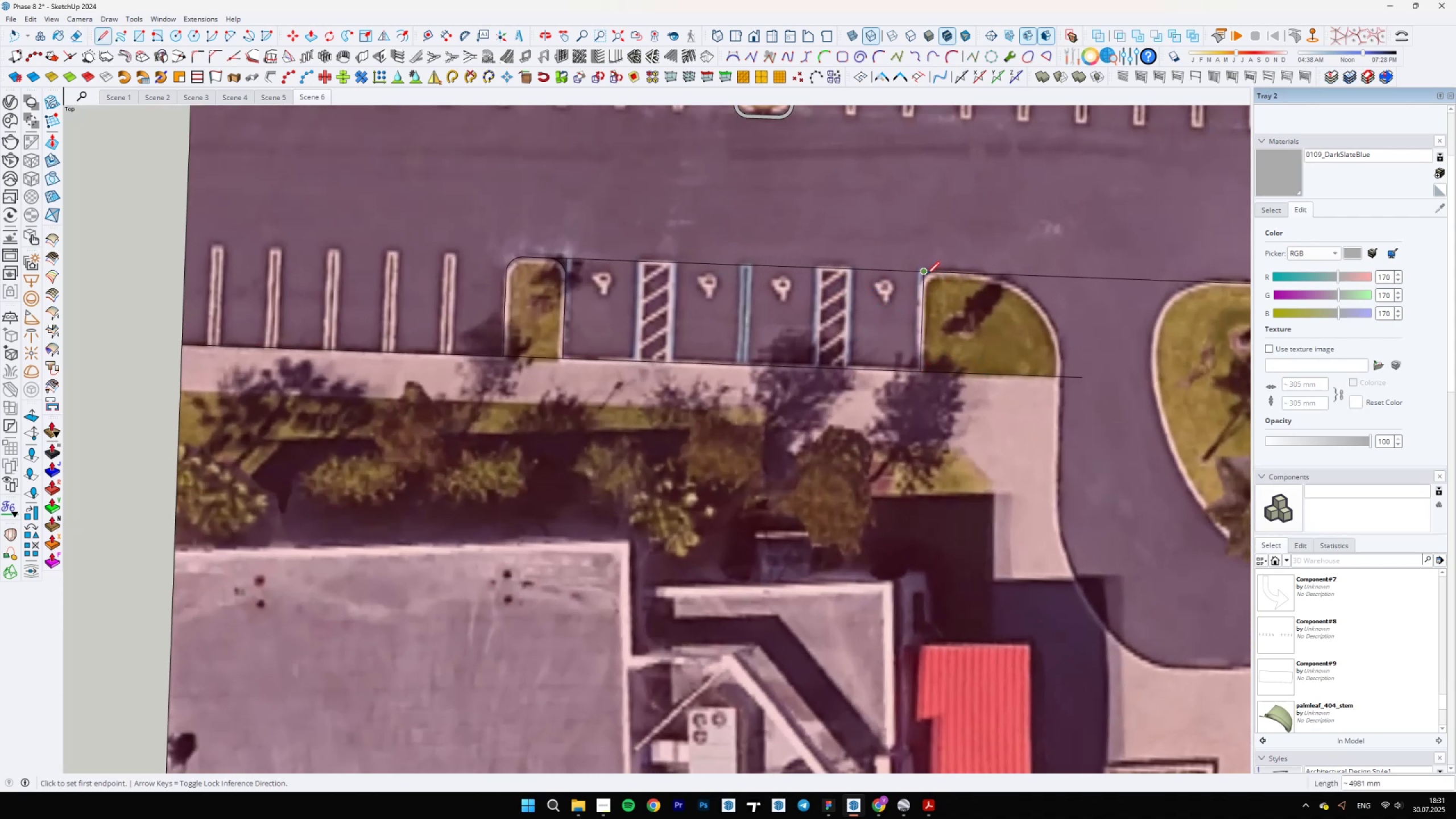 
scroll: coordinate [926, 278], scroll_direction: up, amount: 4.0
 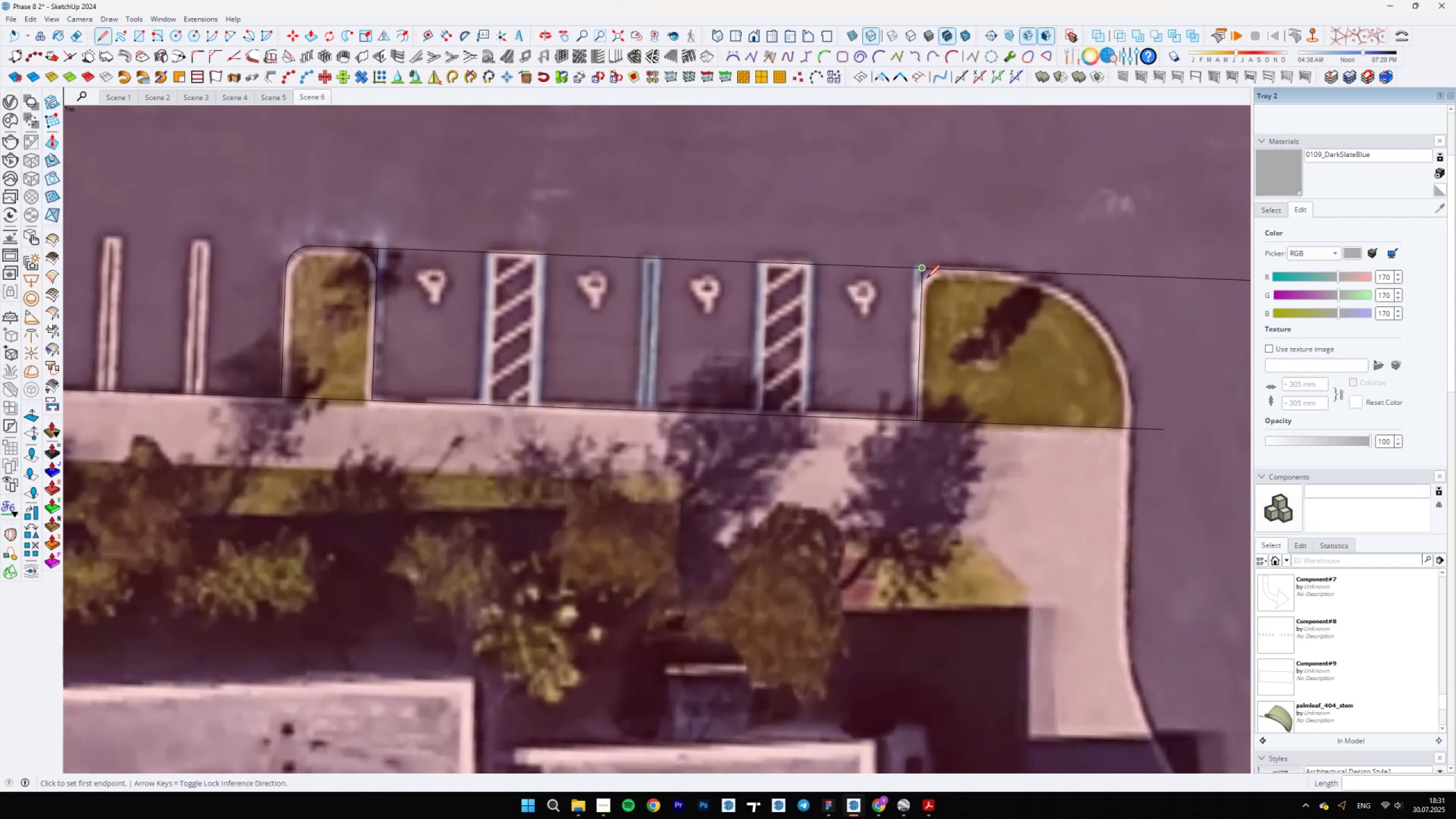 
type(AS EA)
 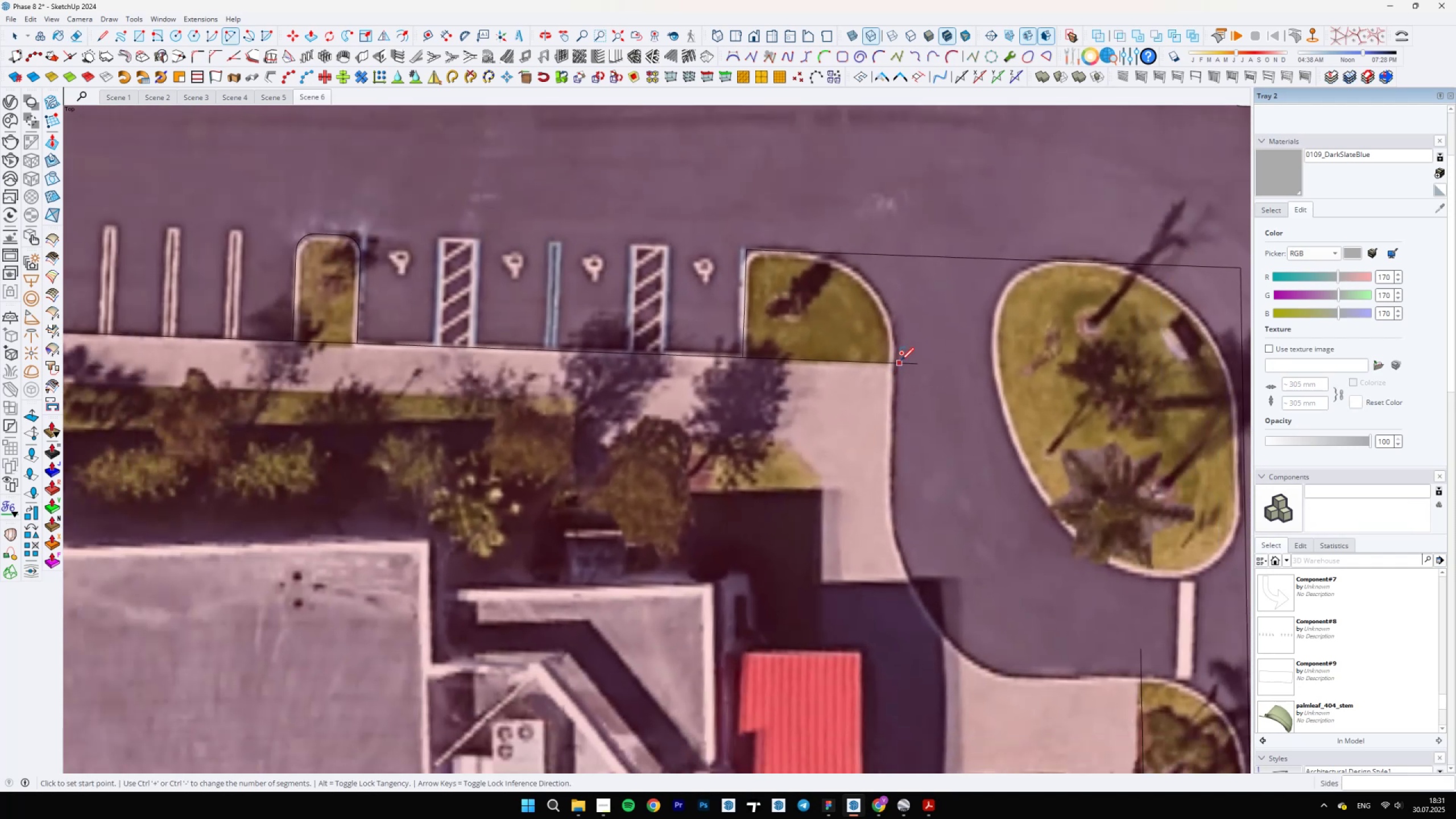 
scroll: coordinate [737, 336], scroll_direction: down, amount: 5.0
 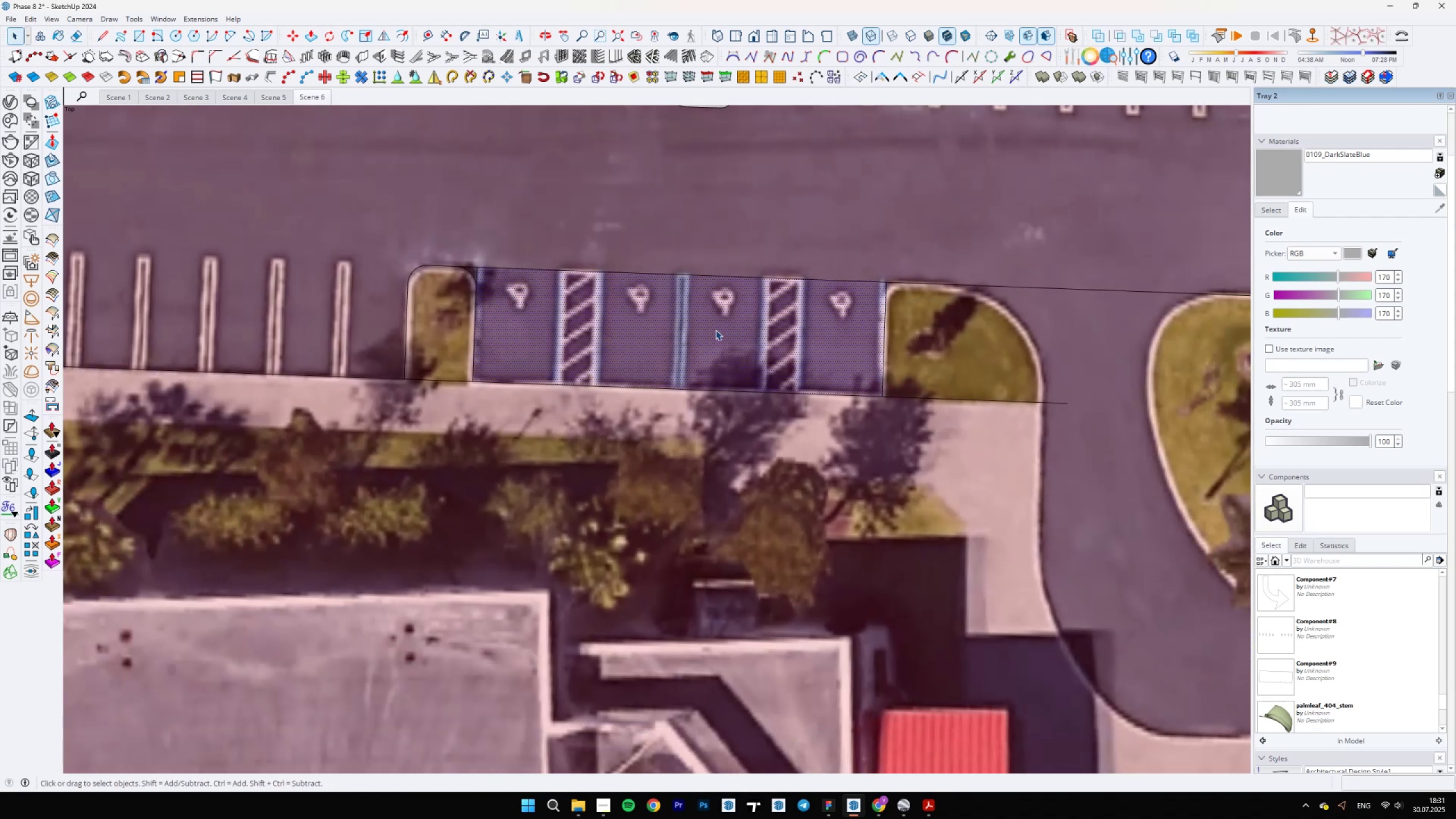 
scroll: coordinate [478, 278], scroll_direction: up, amount: 4.0
 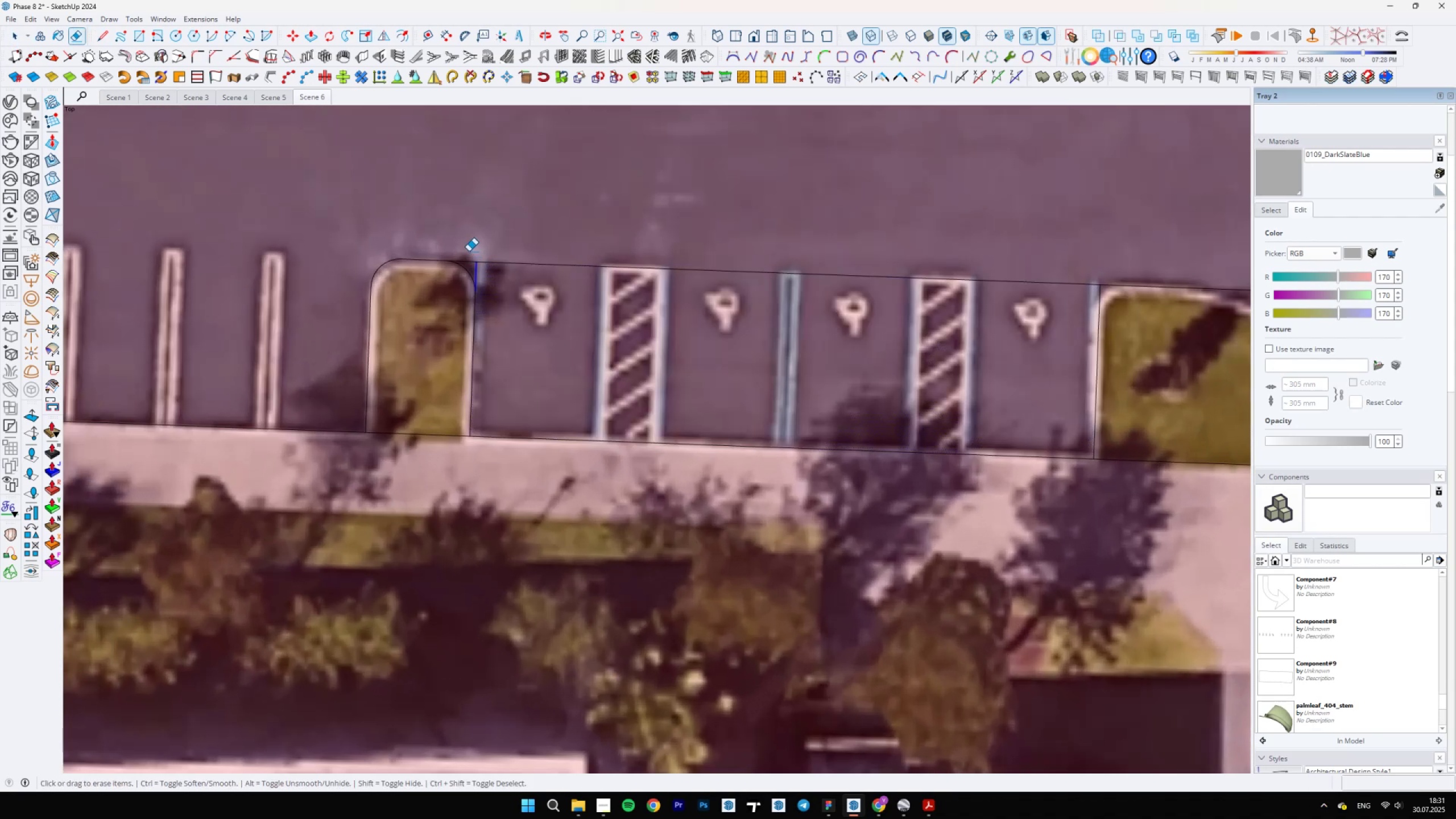 
scroll: coordinate [475, 282], scroll_direction: down, amount: 6.0
 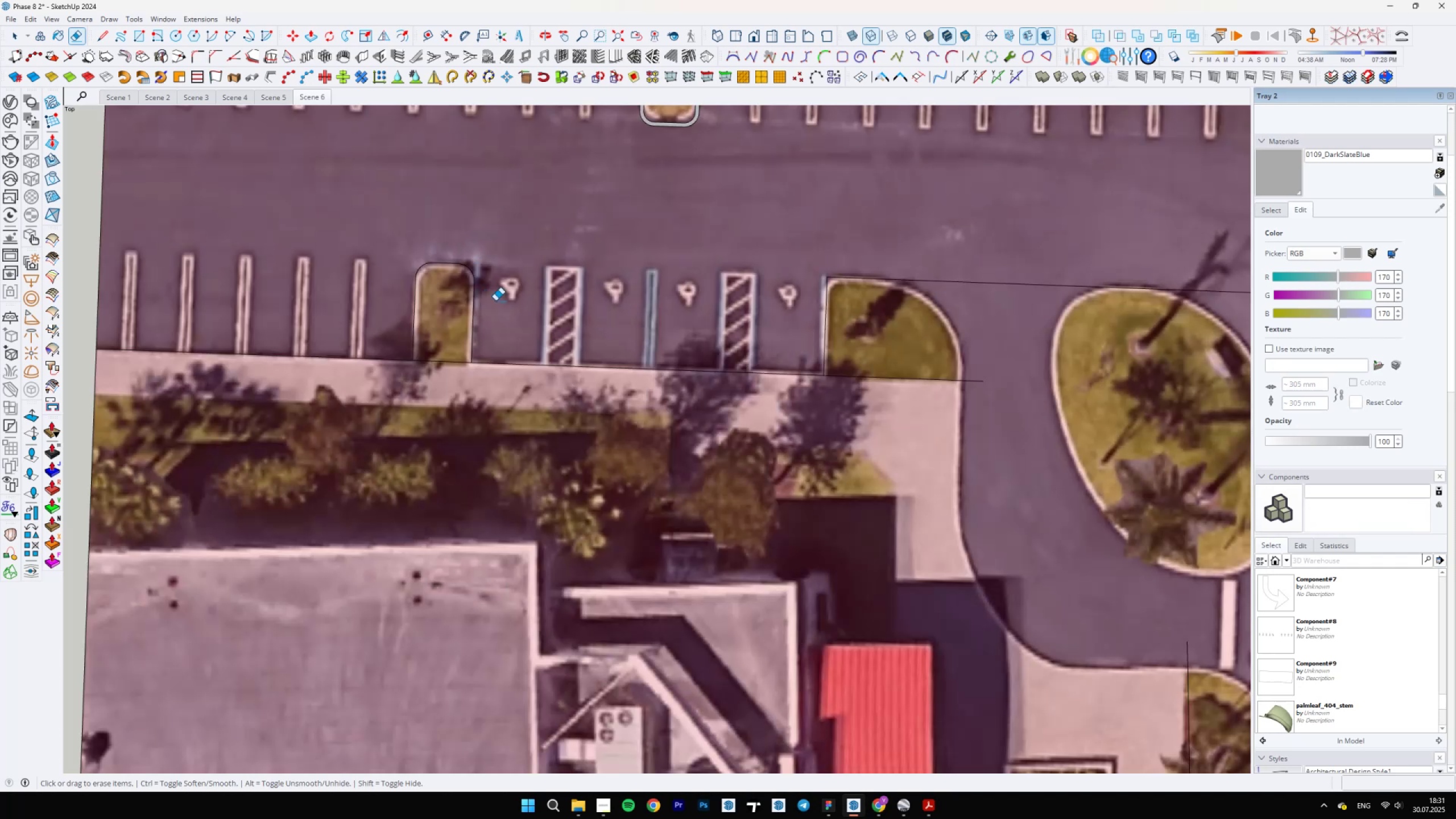 
scroll: coordinate [896, 353], scroll_direction: up, amount: 4.0
 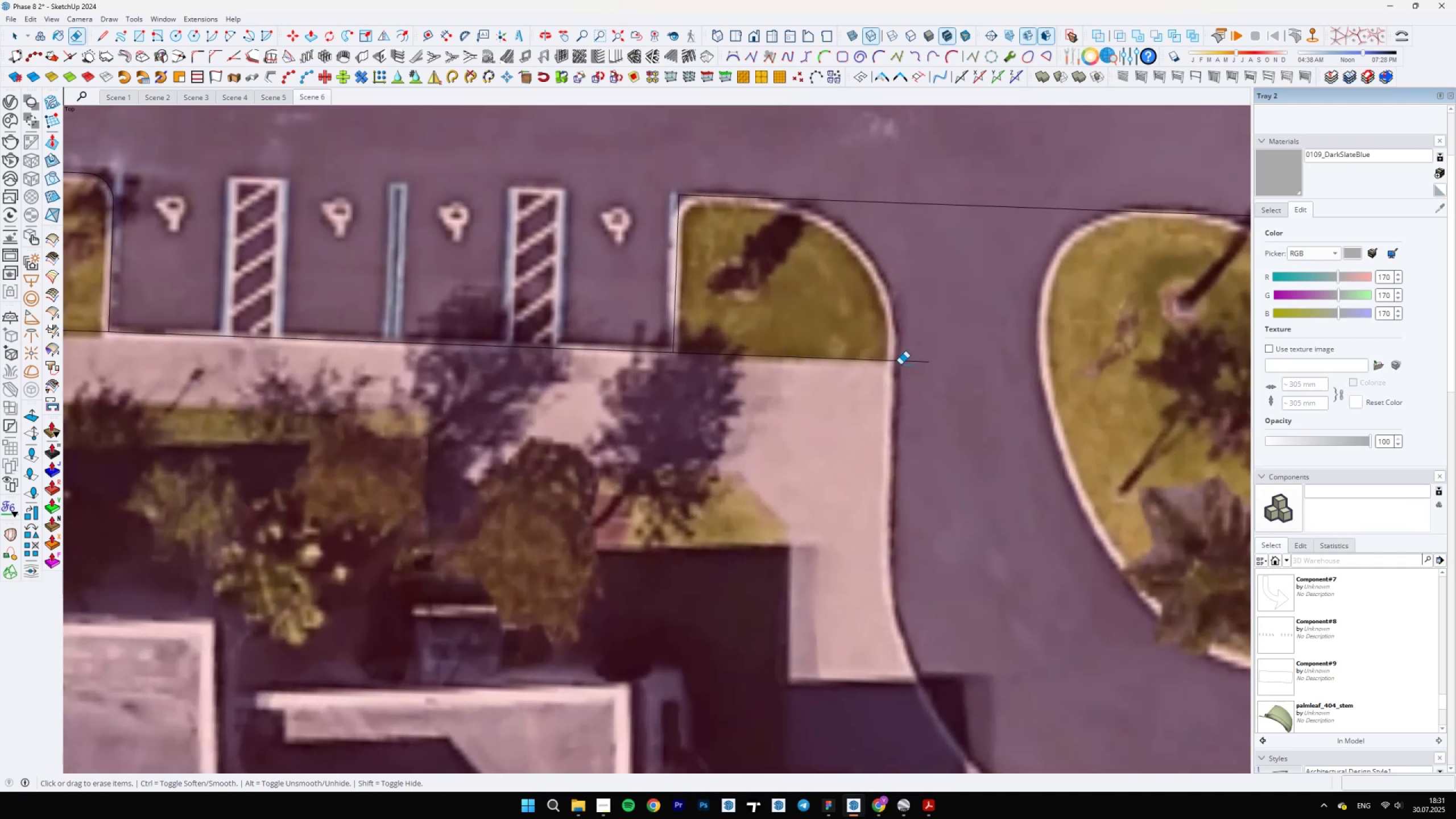 
scroll: coordinate [891, 369], scroll_direction: down, amount: 4.0
 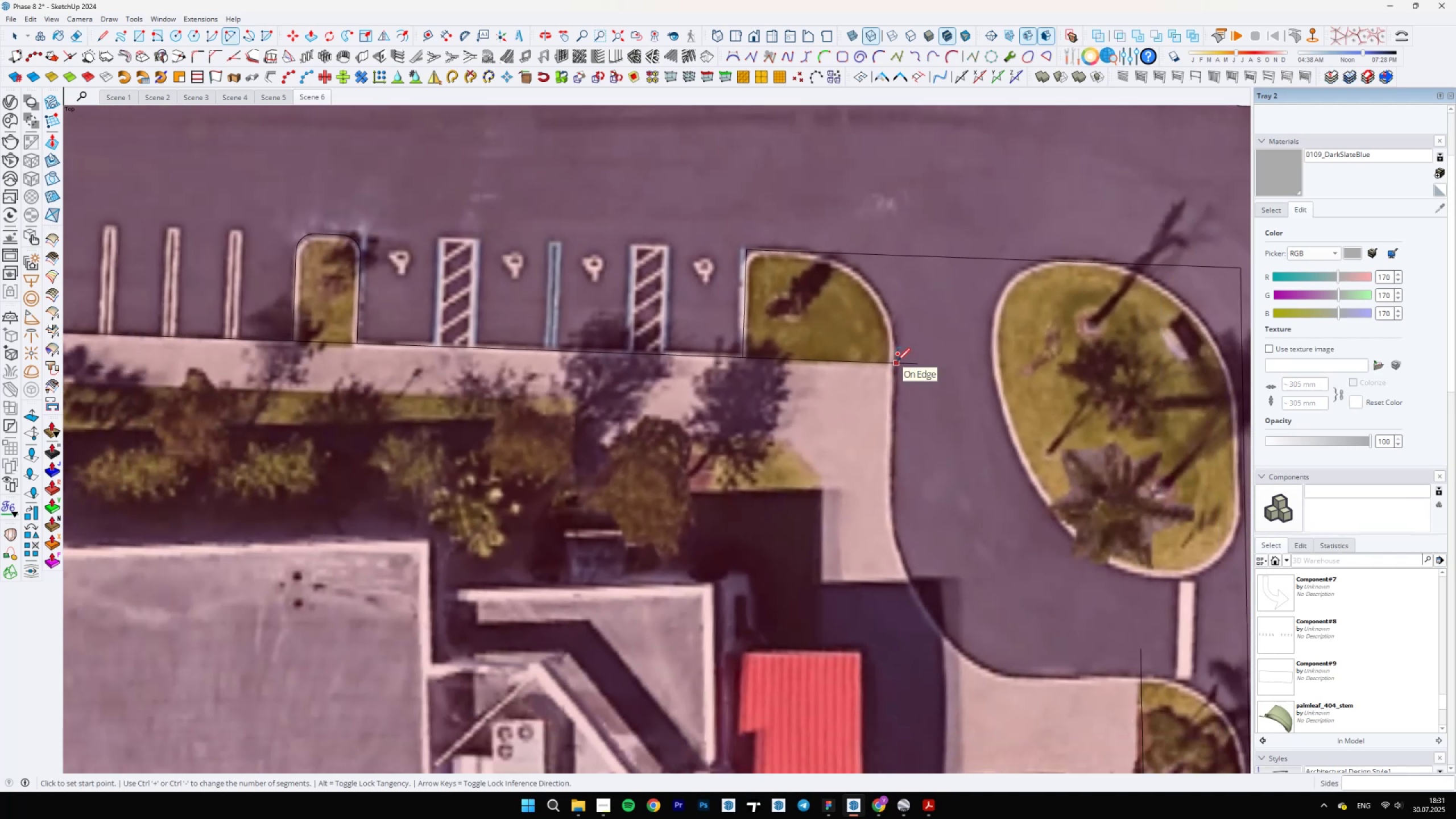 
left_click([896, 361])
 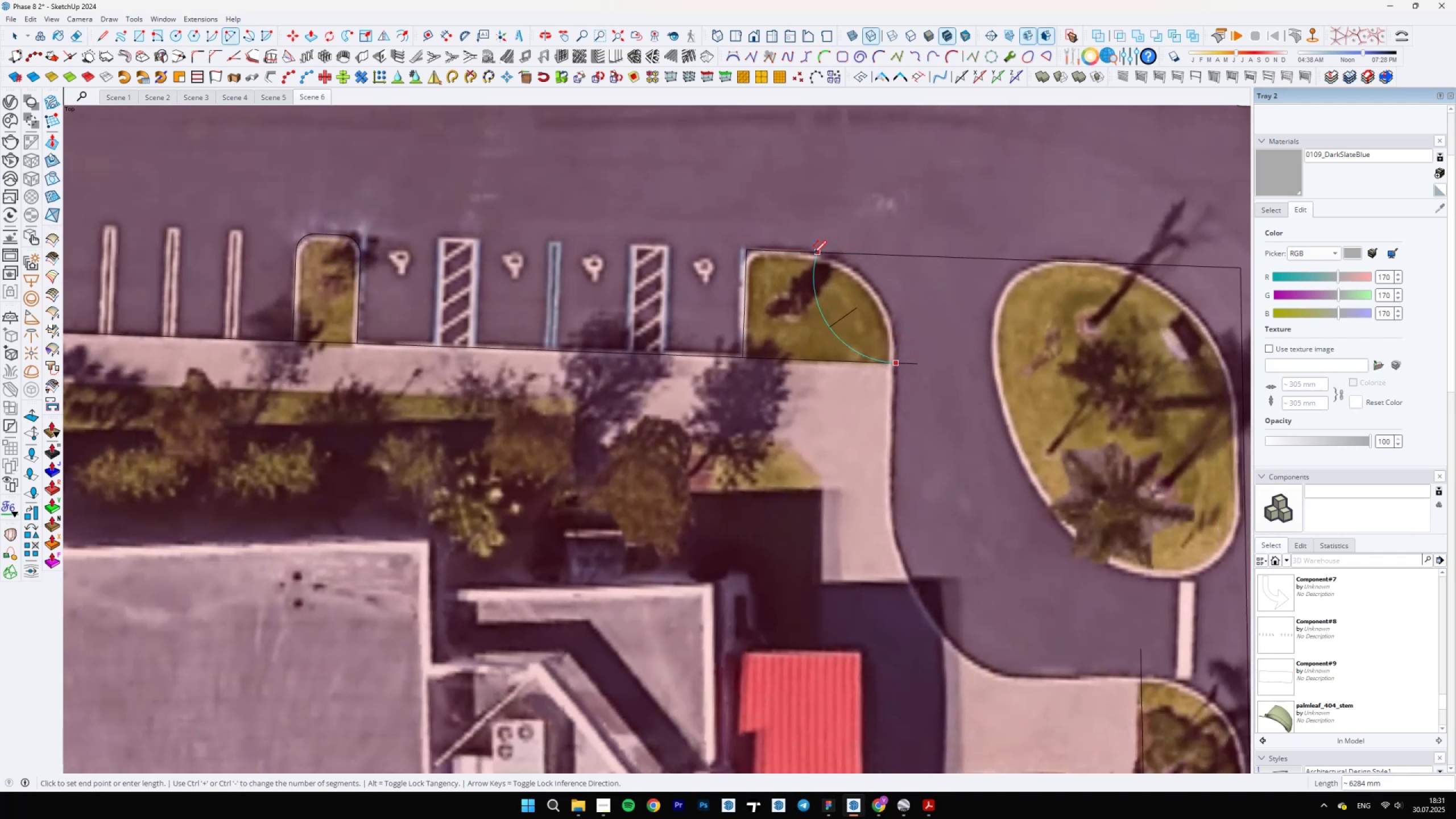 
type(AA)
 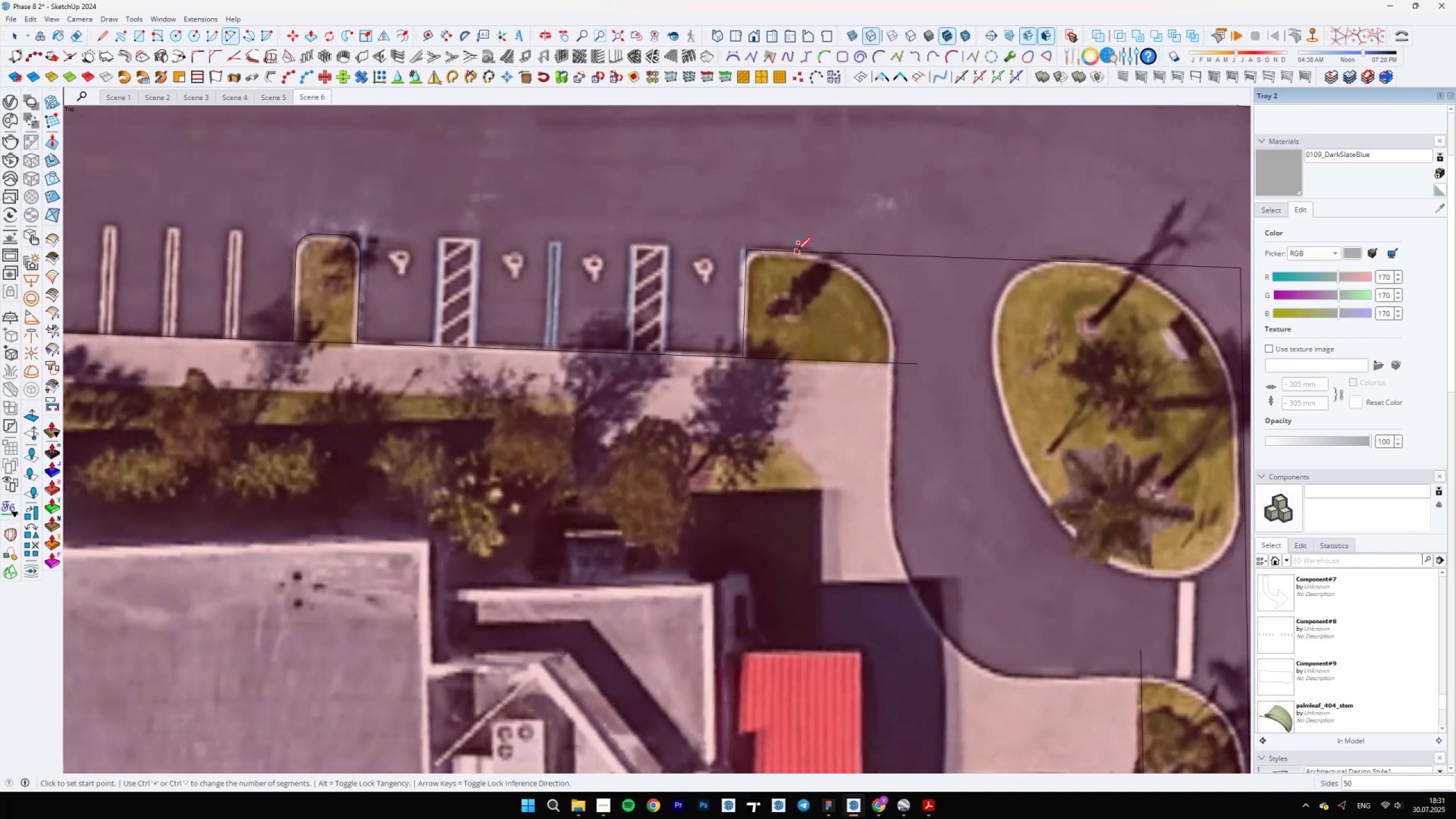 
left_click([794, 250])
 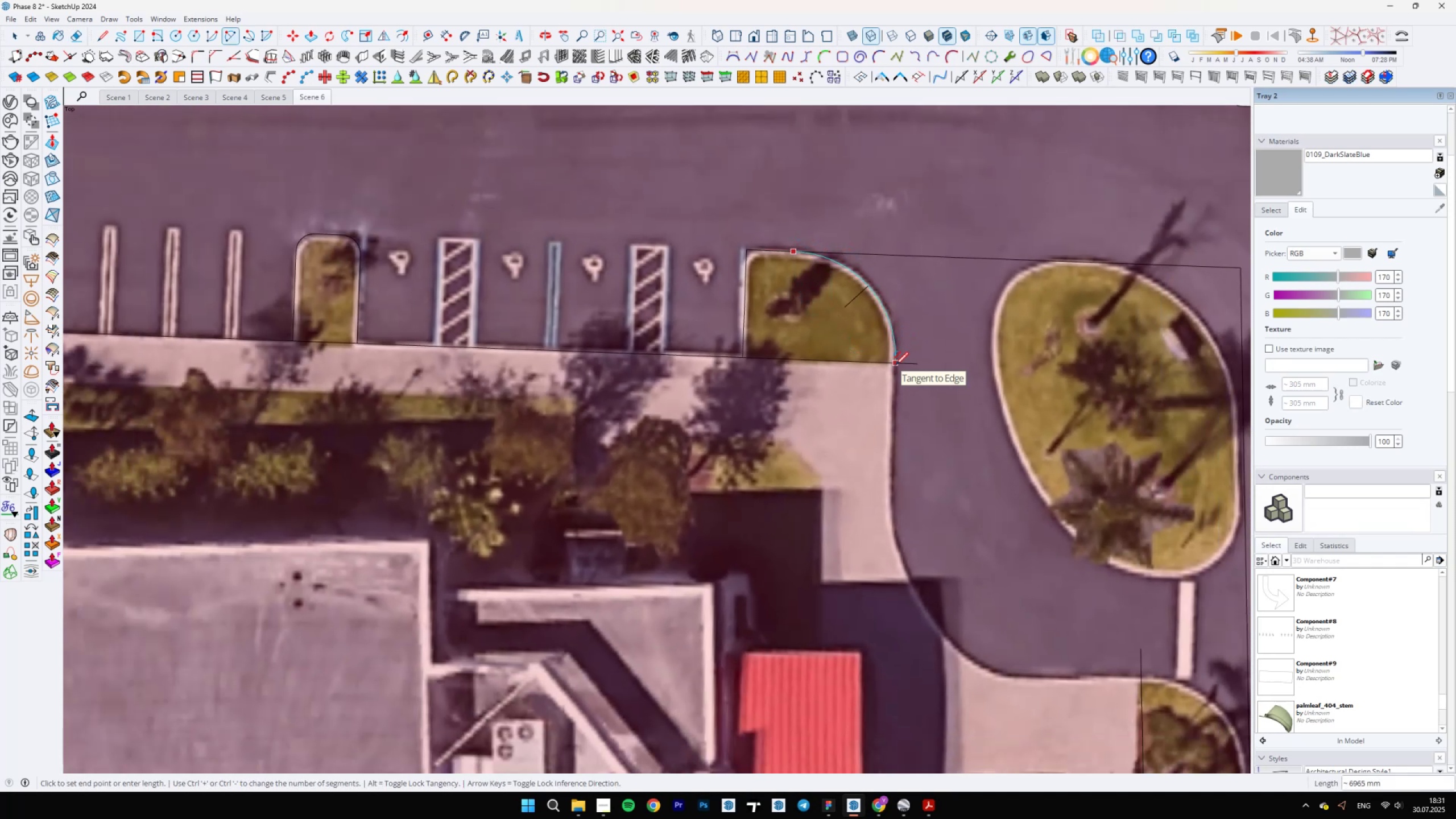 
double_click([895, 365])
 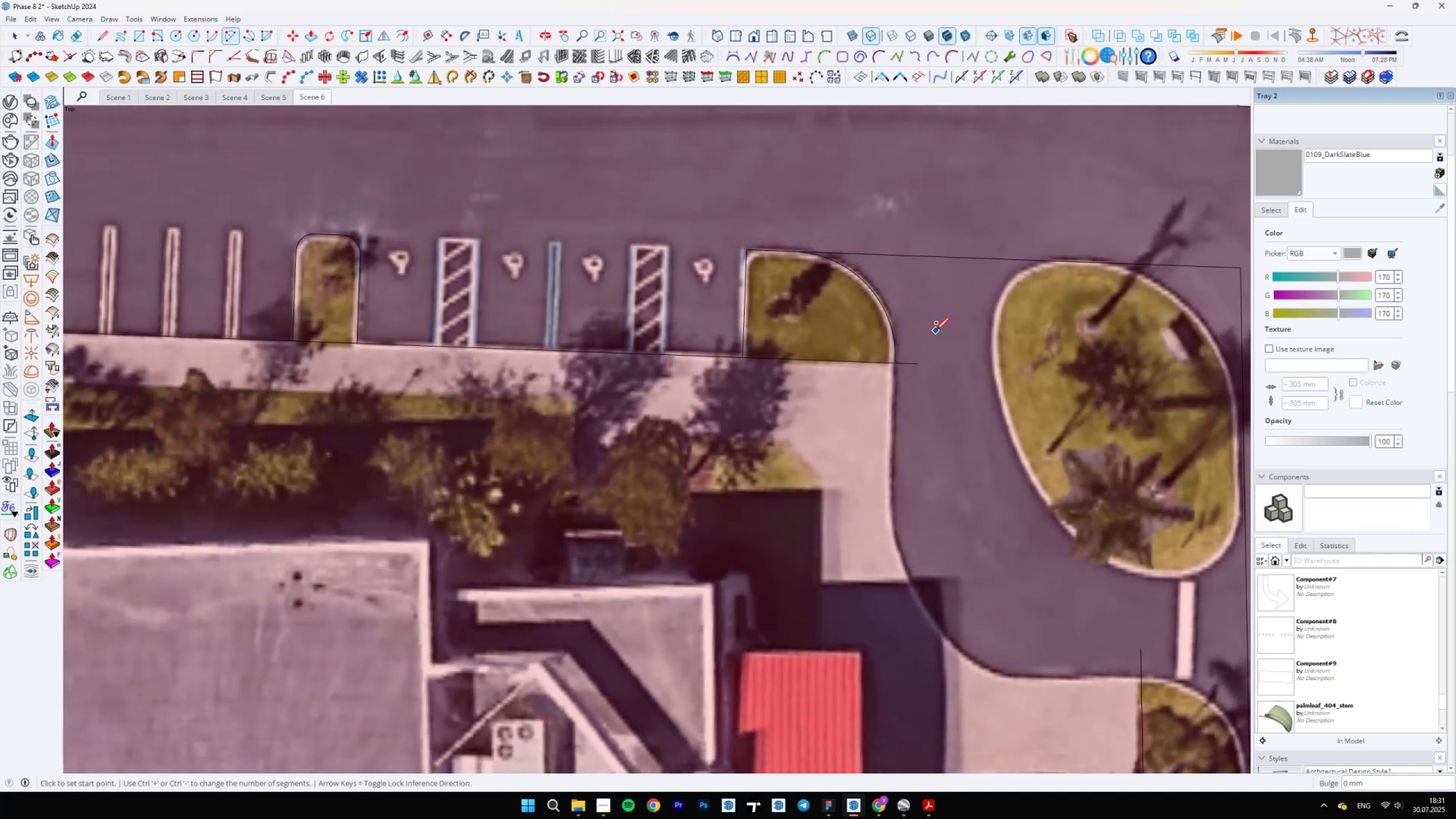 
scroll: coordinate [742, 257], scroll_direction: up, amount: 8.0
 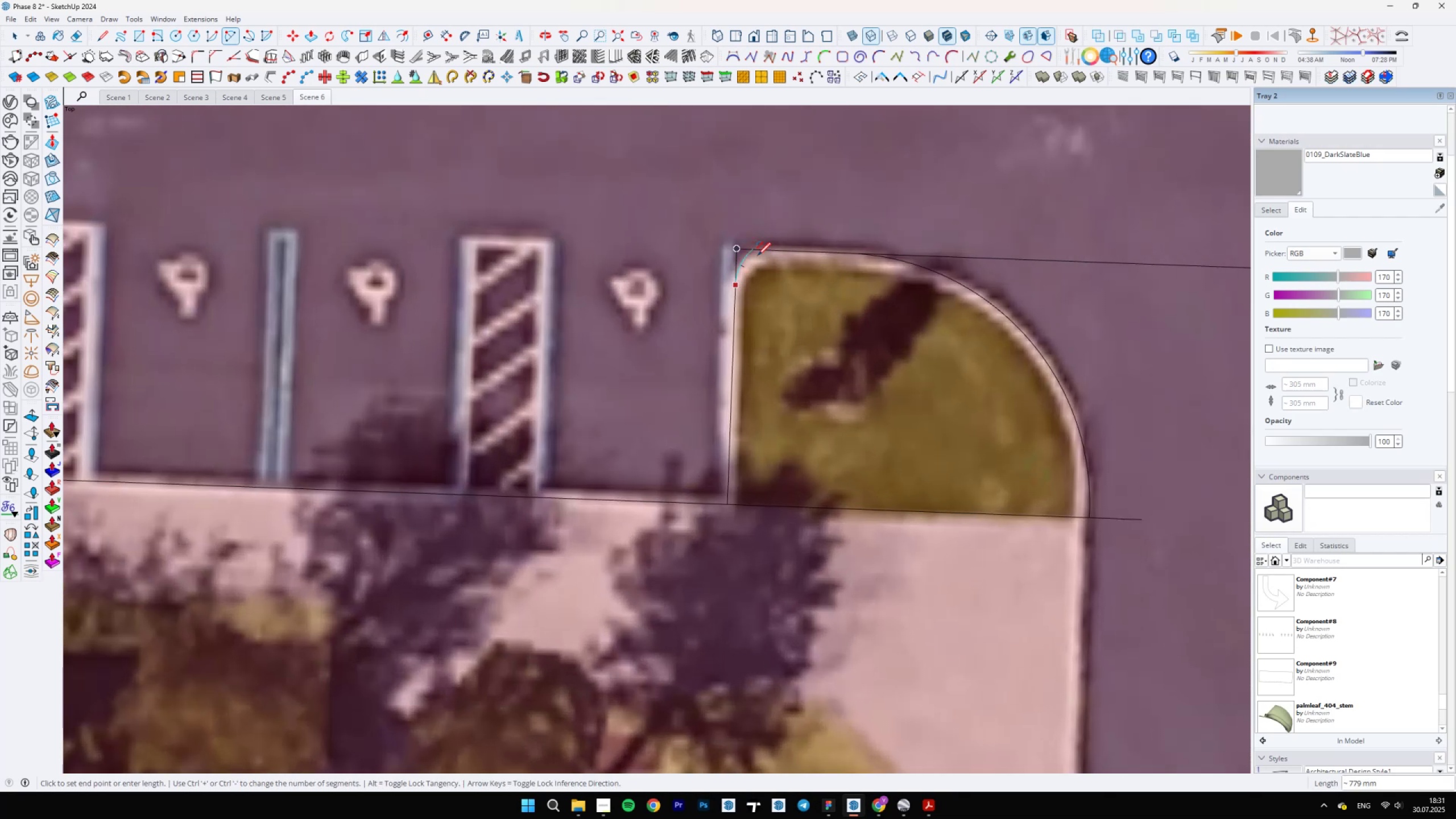 
left_click([772, 252])
 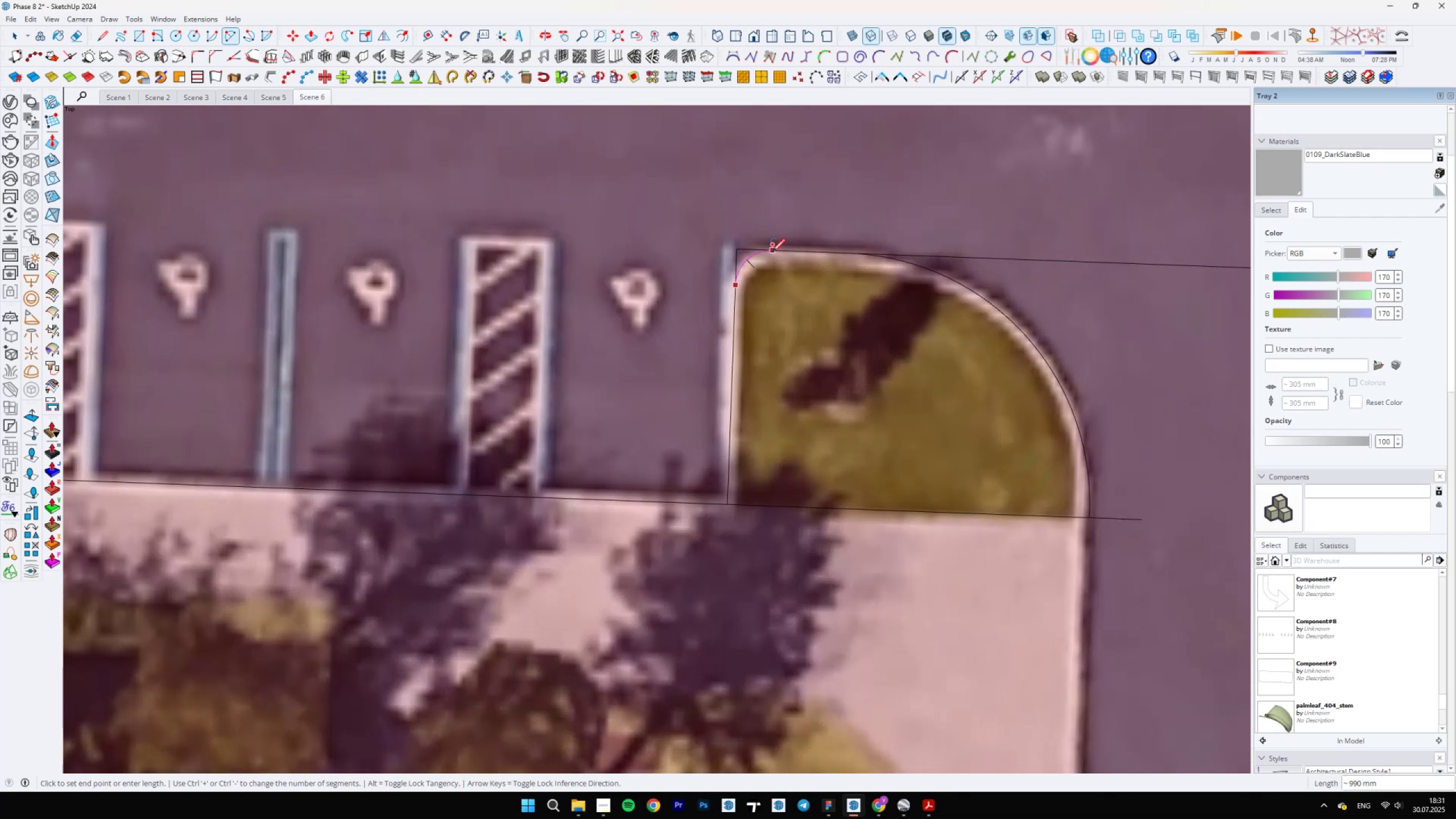 
key(E)
 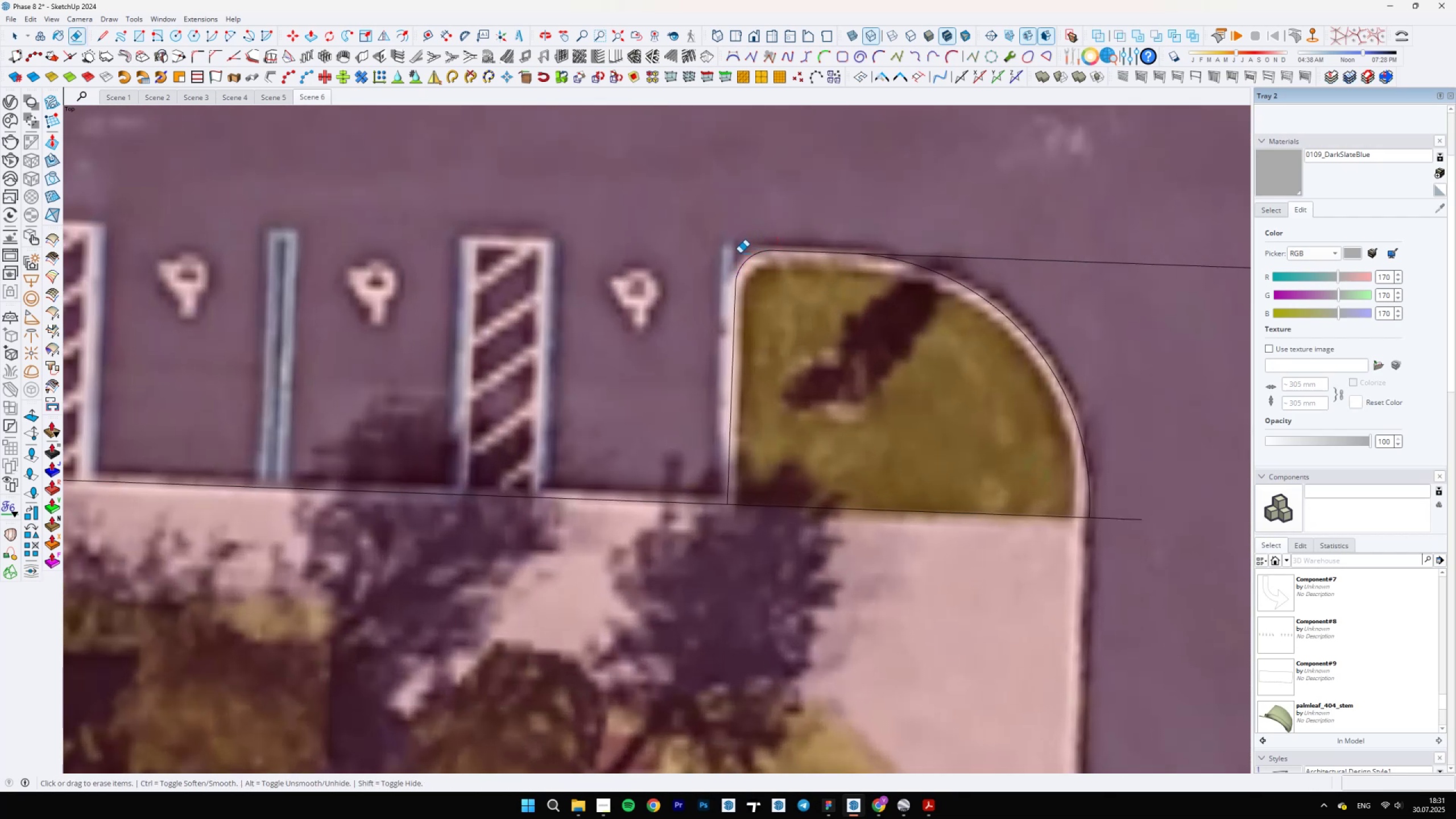 
scroll: coordinate [635, 284], scroll_direction: down, amount: 12.0
 